 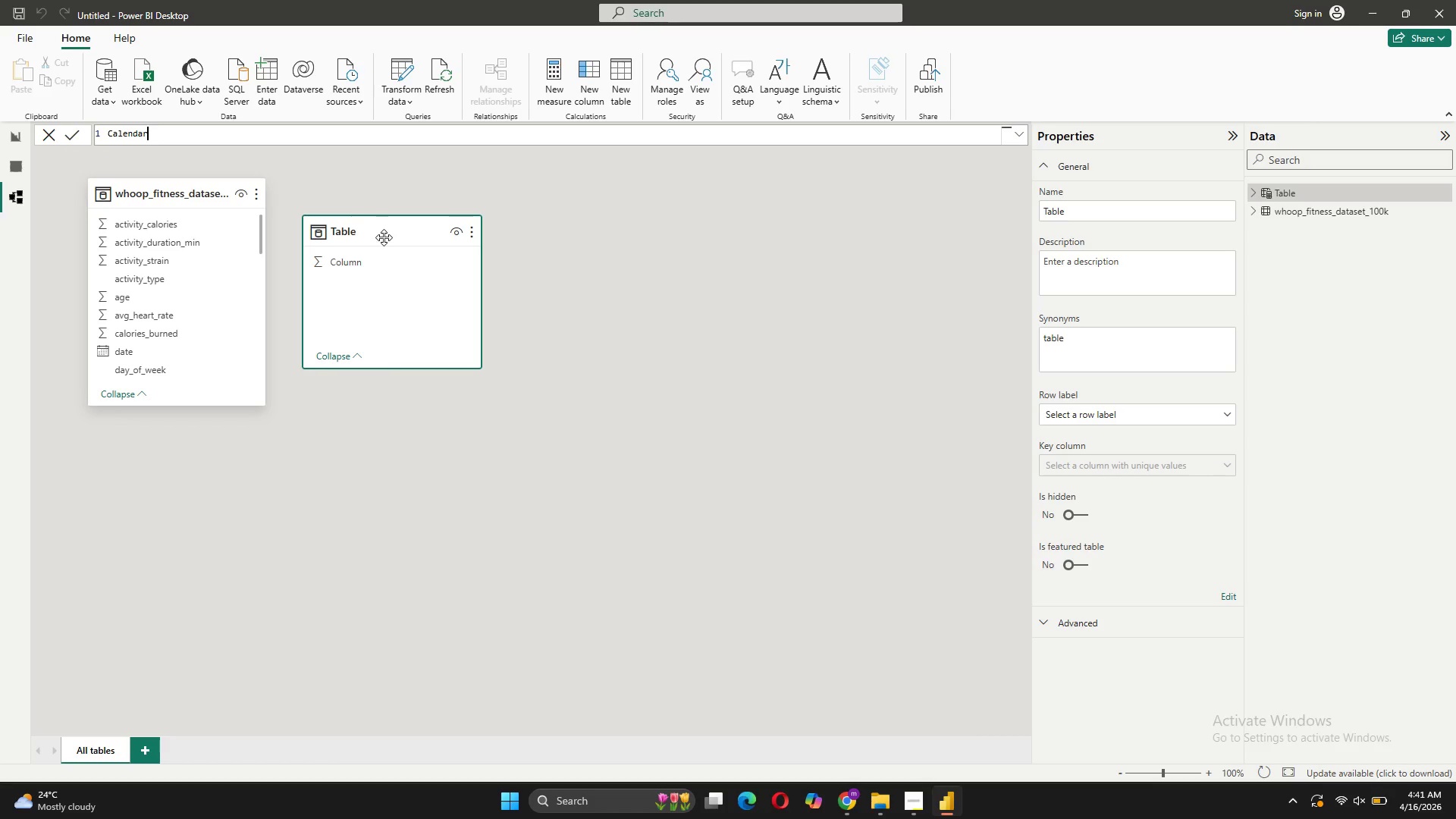 
key(Space)
 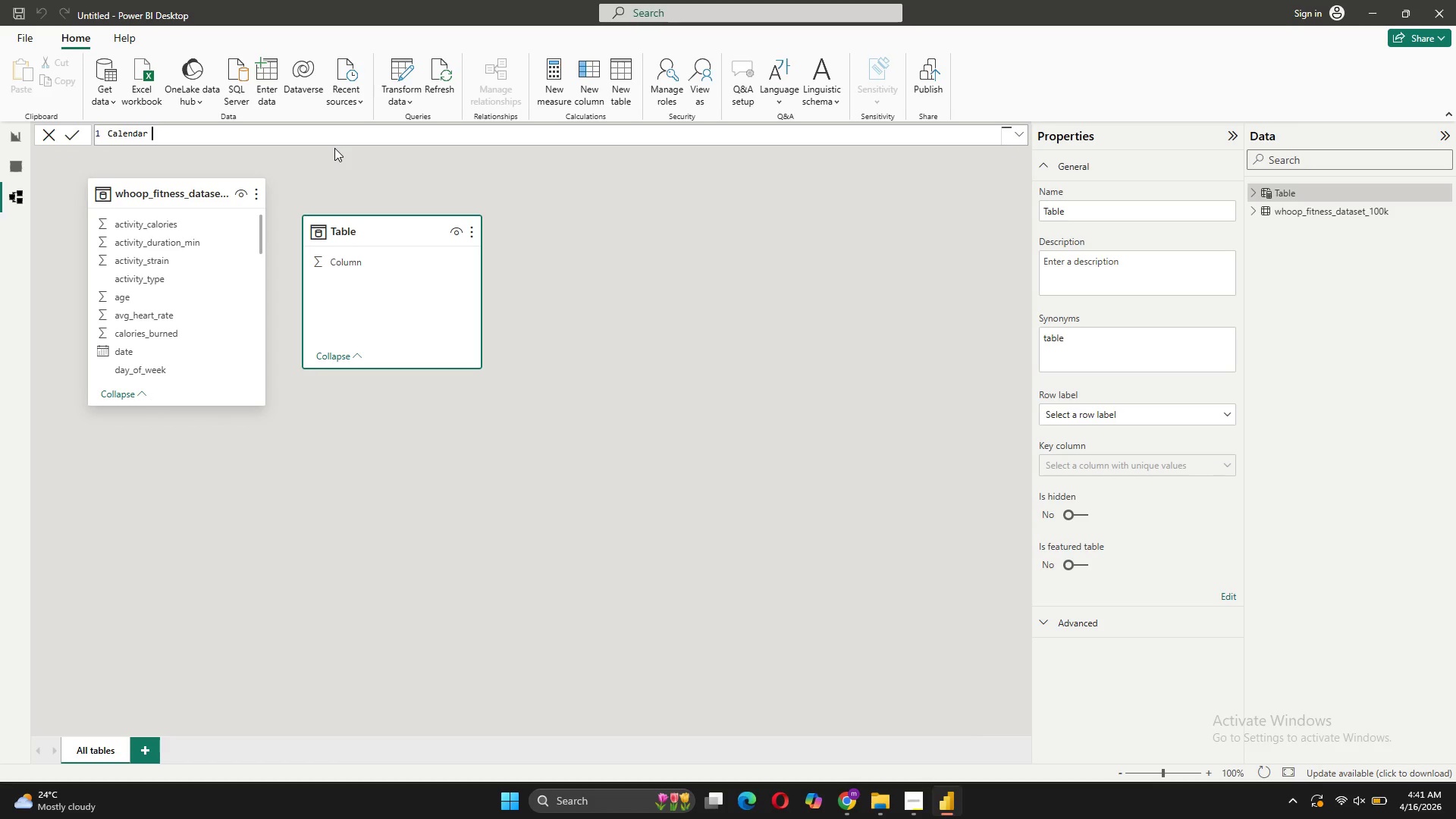 
key(Equal)
 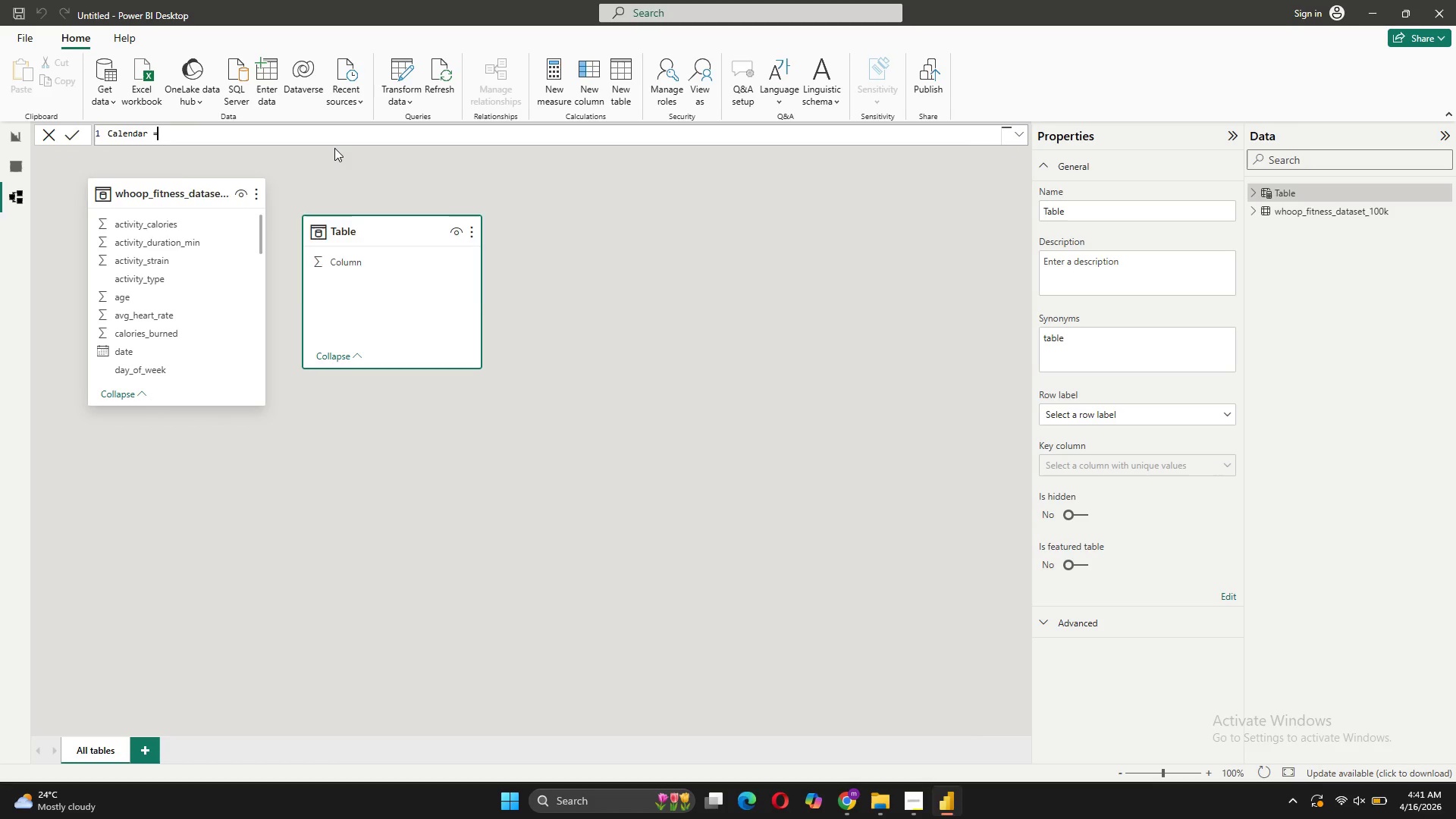 
key(Space)
 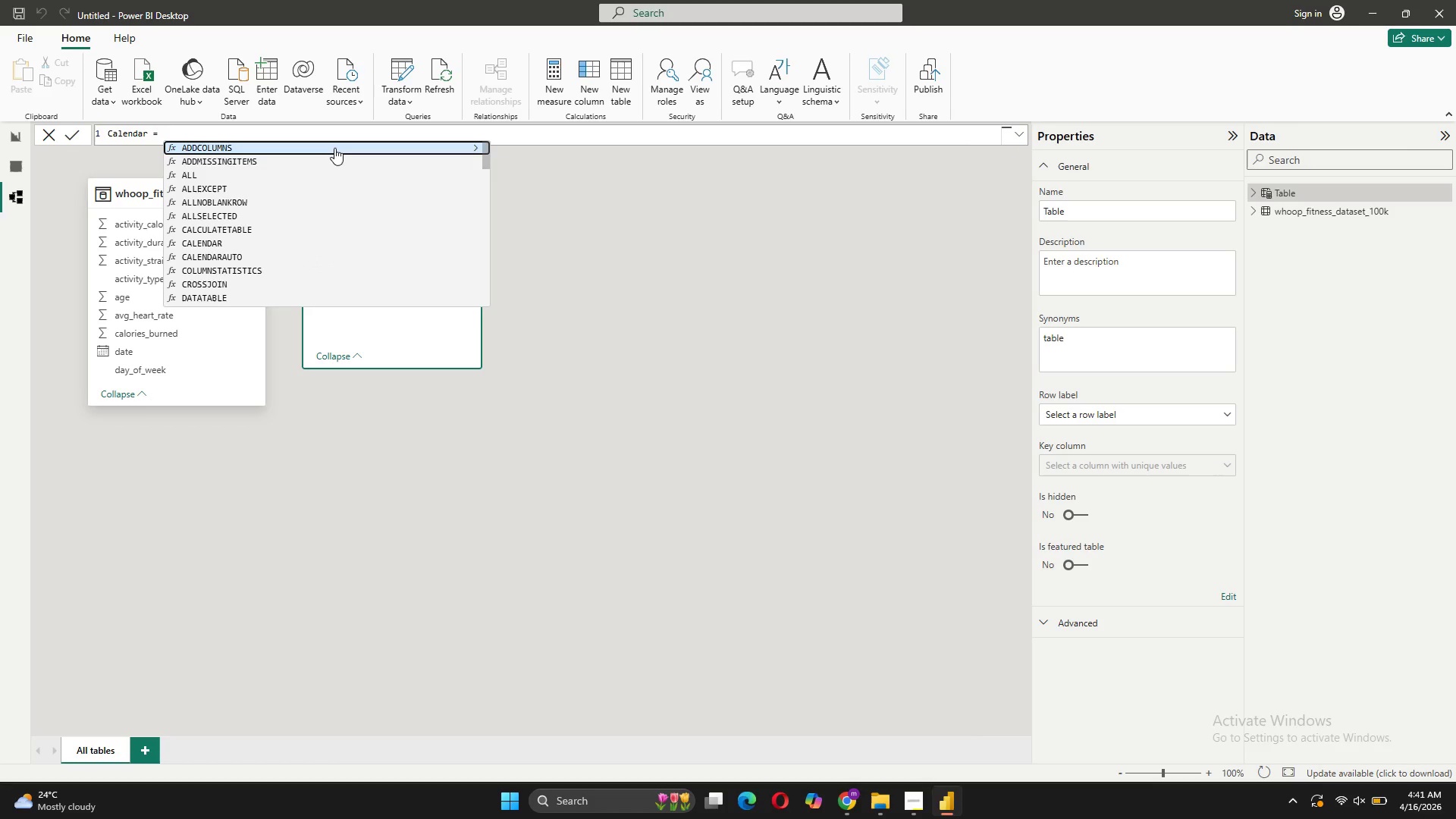 
type(CALENDAR)
 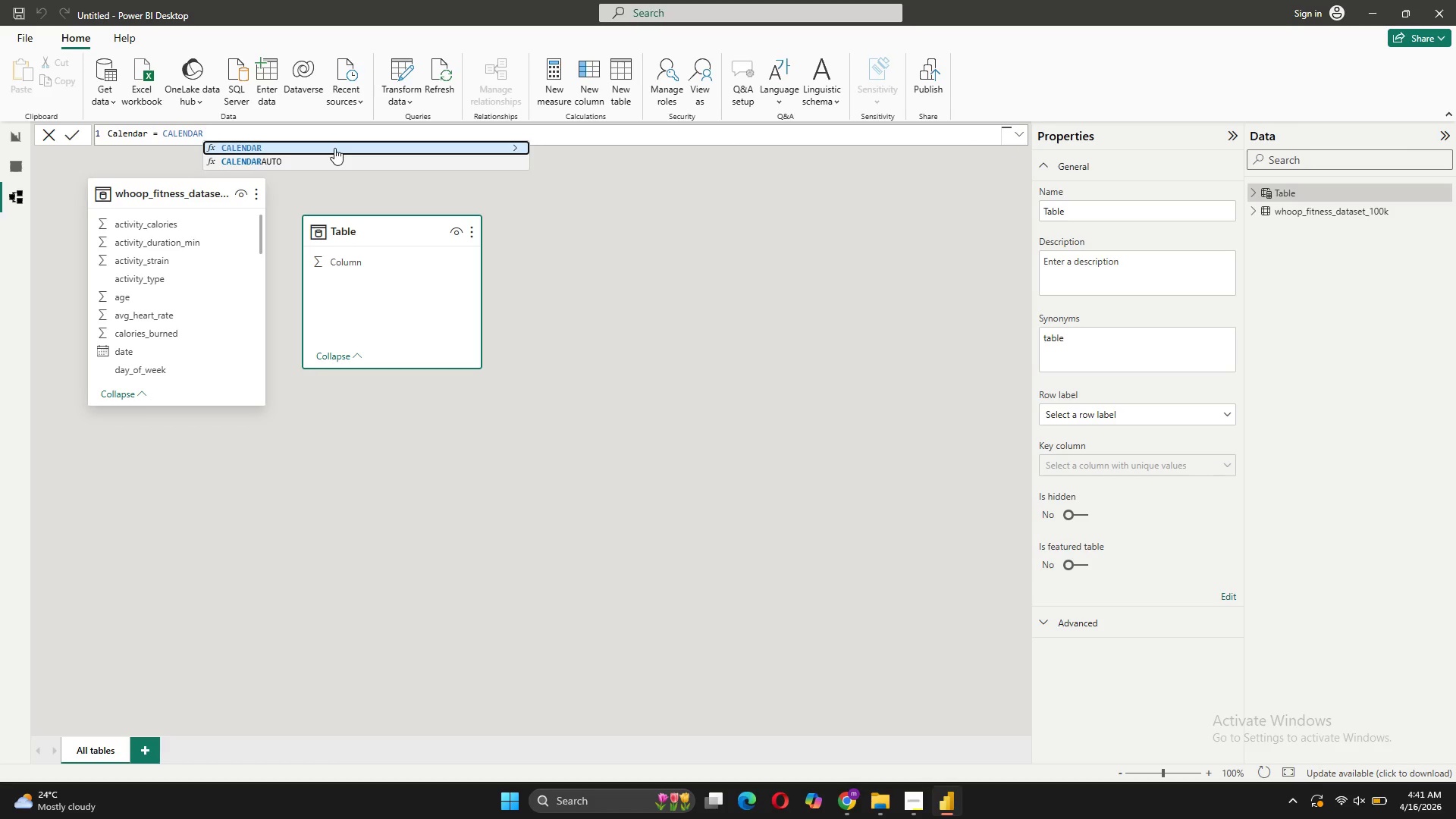 
type(())
 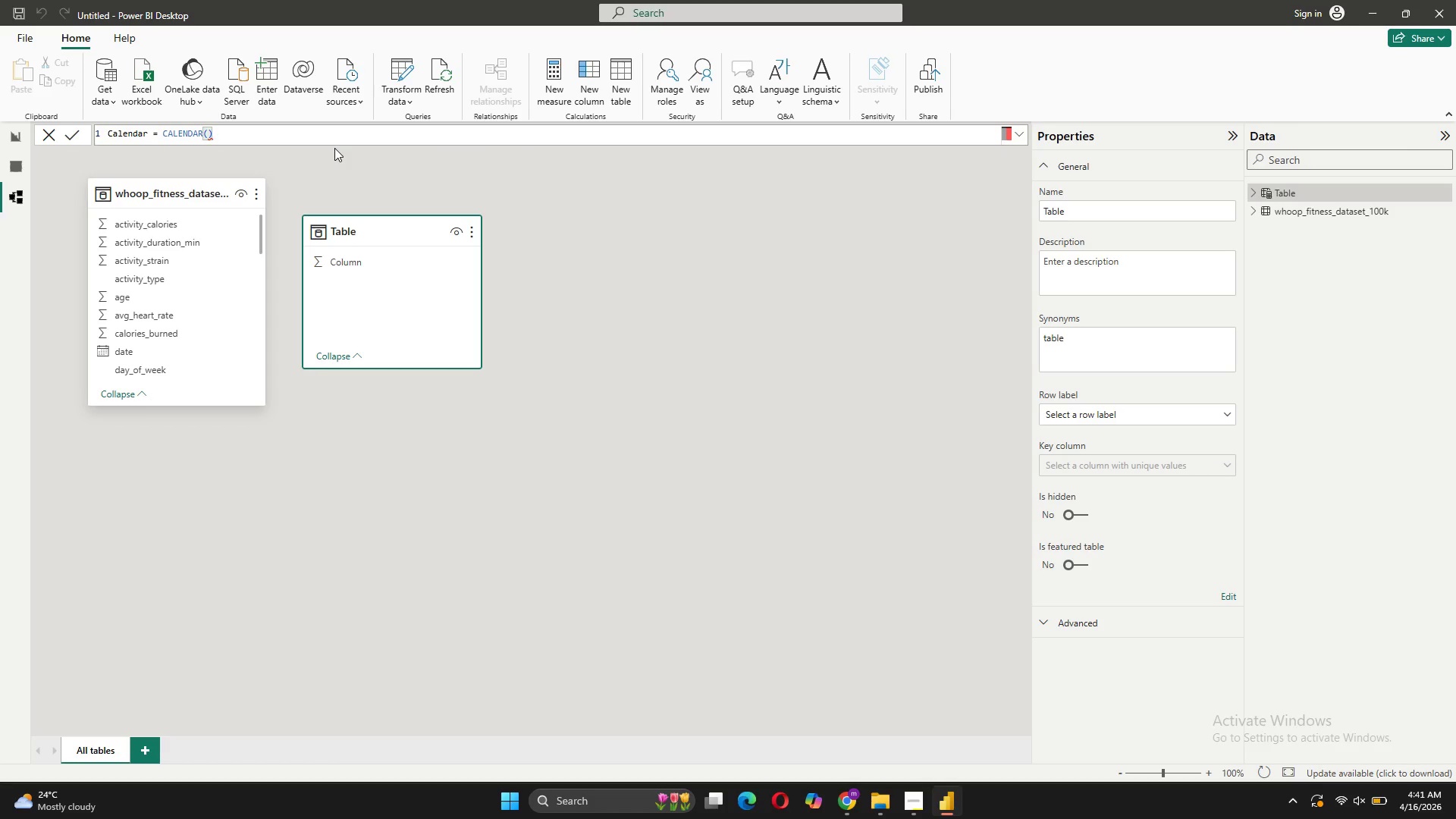 
key(ArrowLeft)
 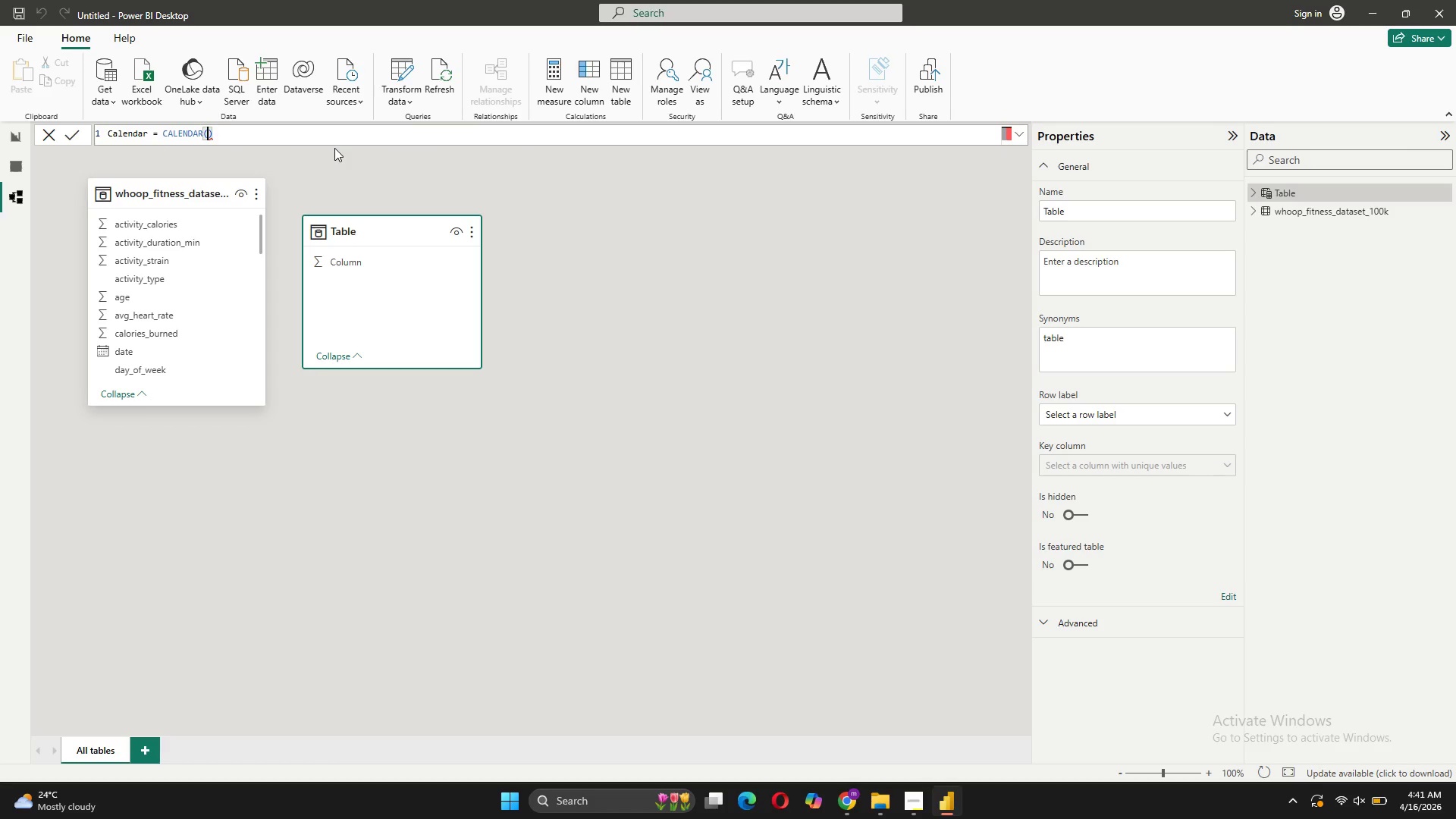 
key(Enter)
 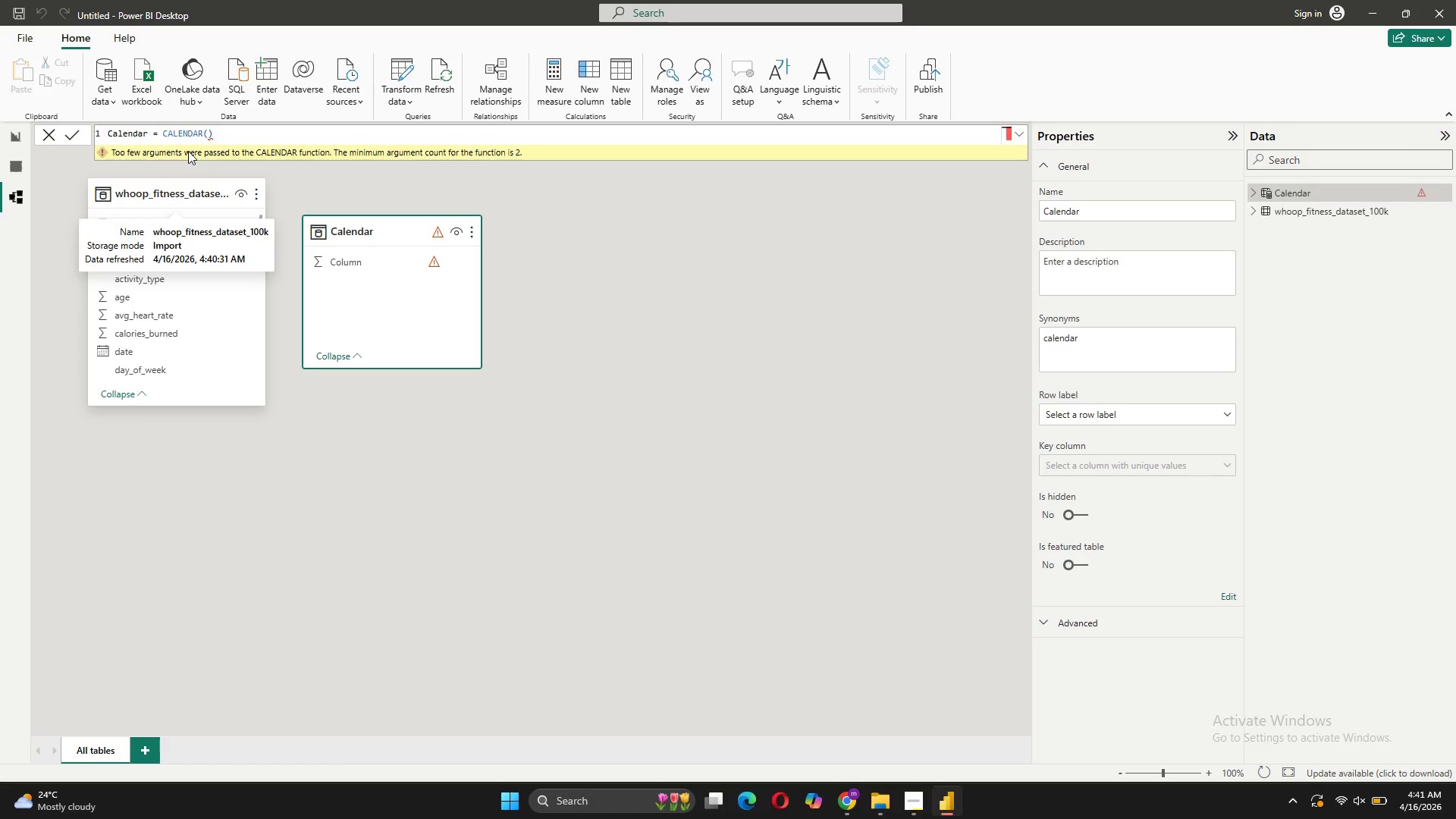 
left_click([208, 133])
 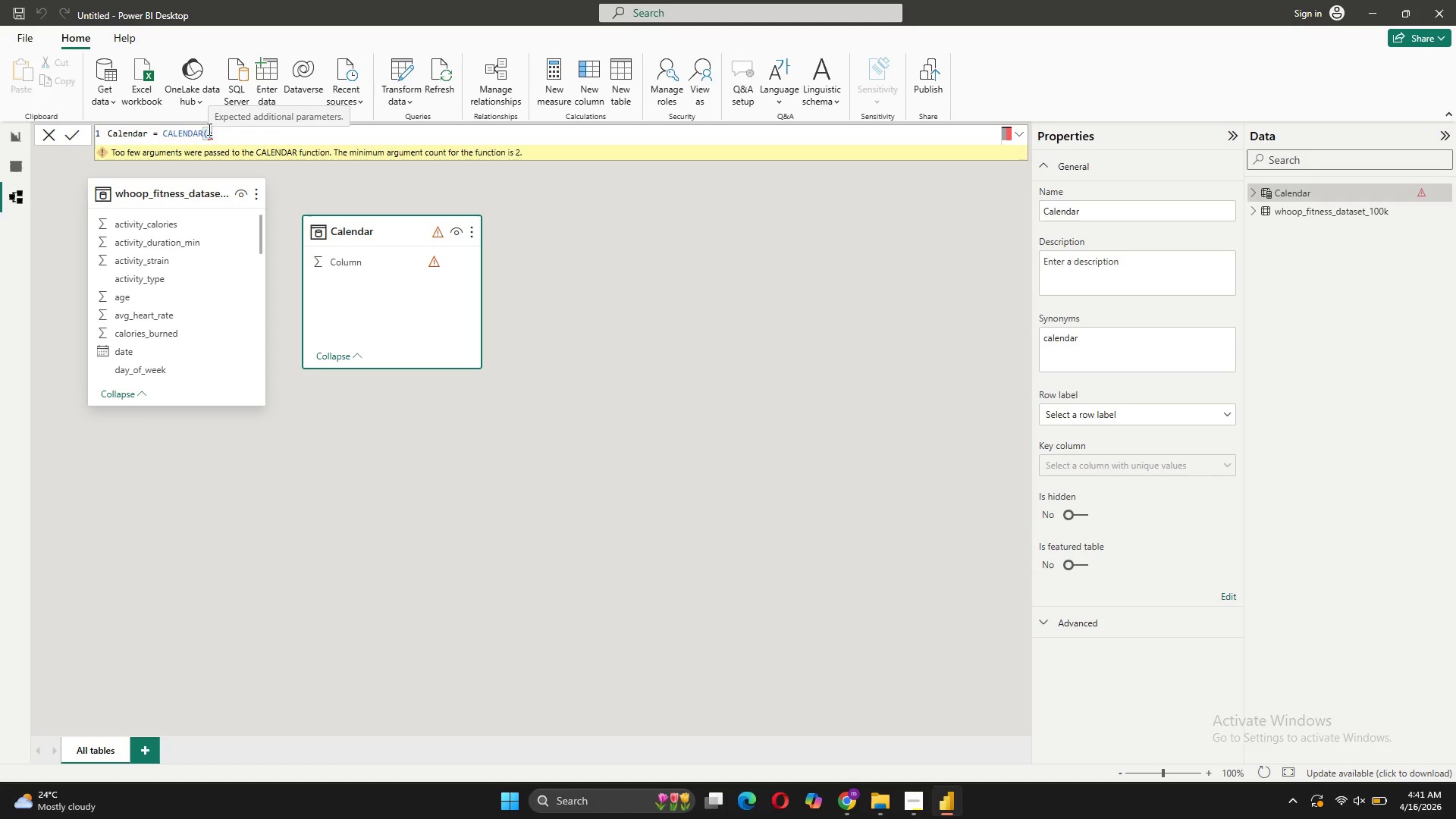 
key(Enter)
 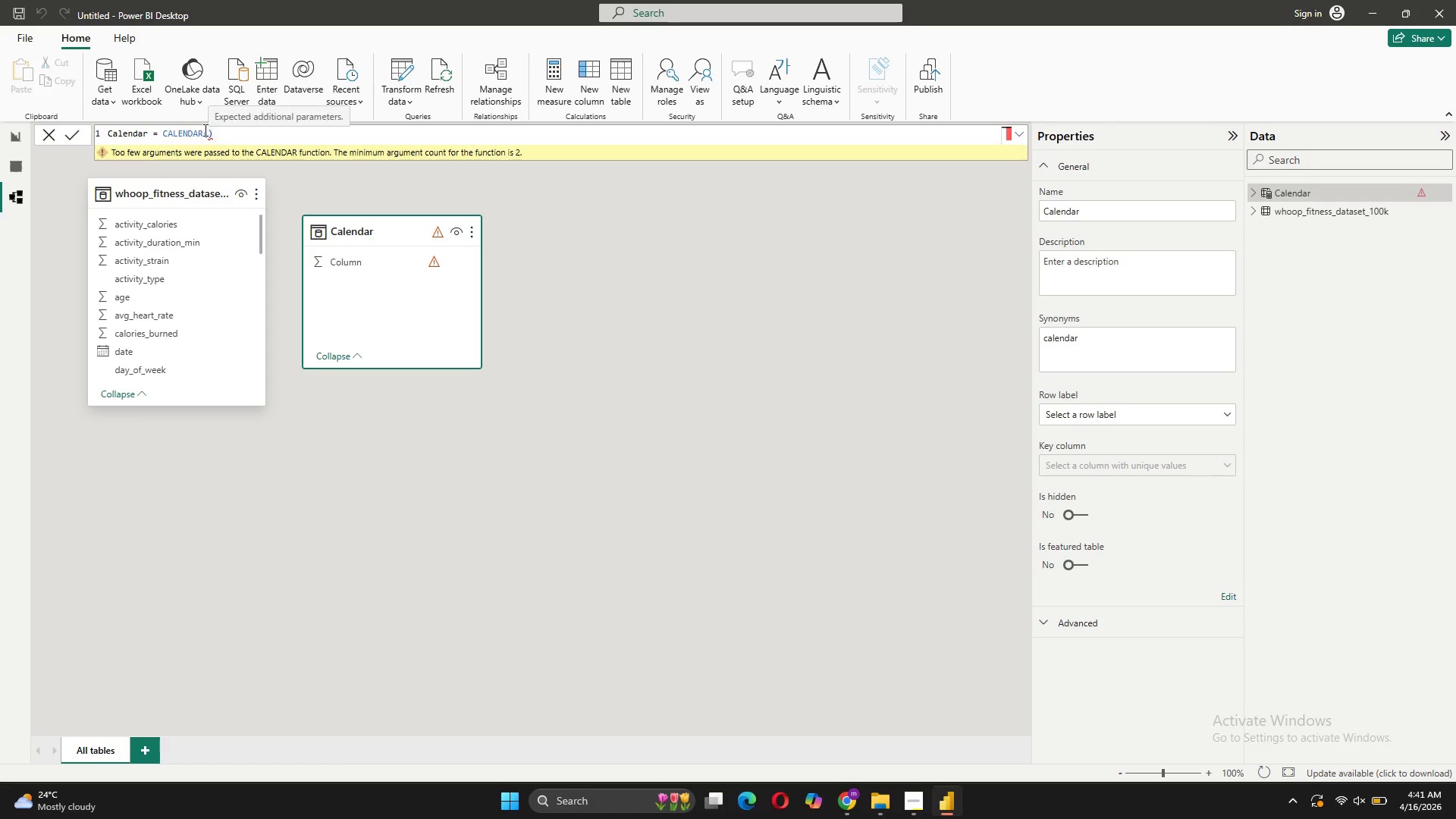 
left_click([207, 130])
 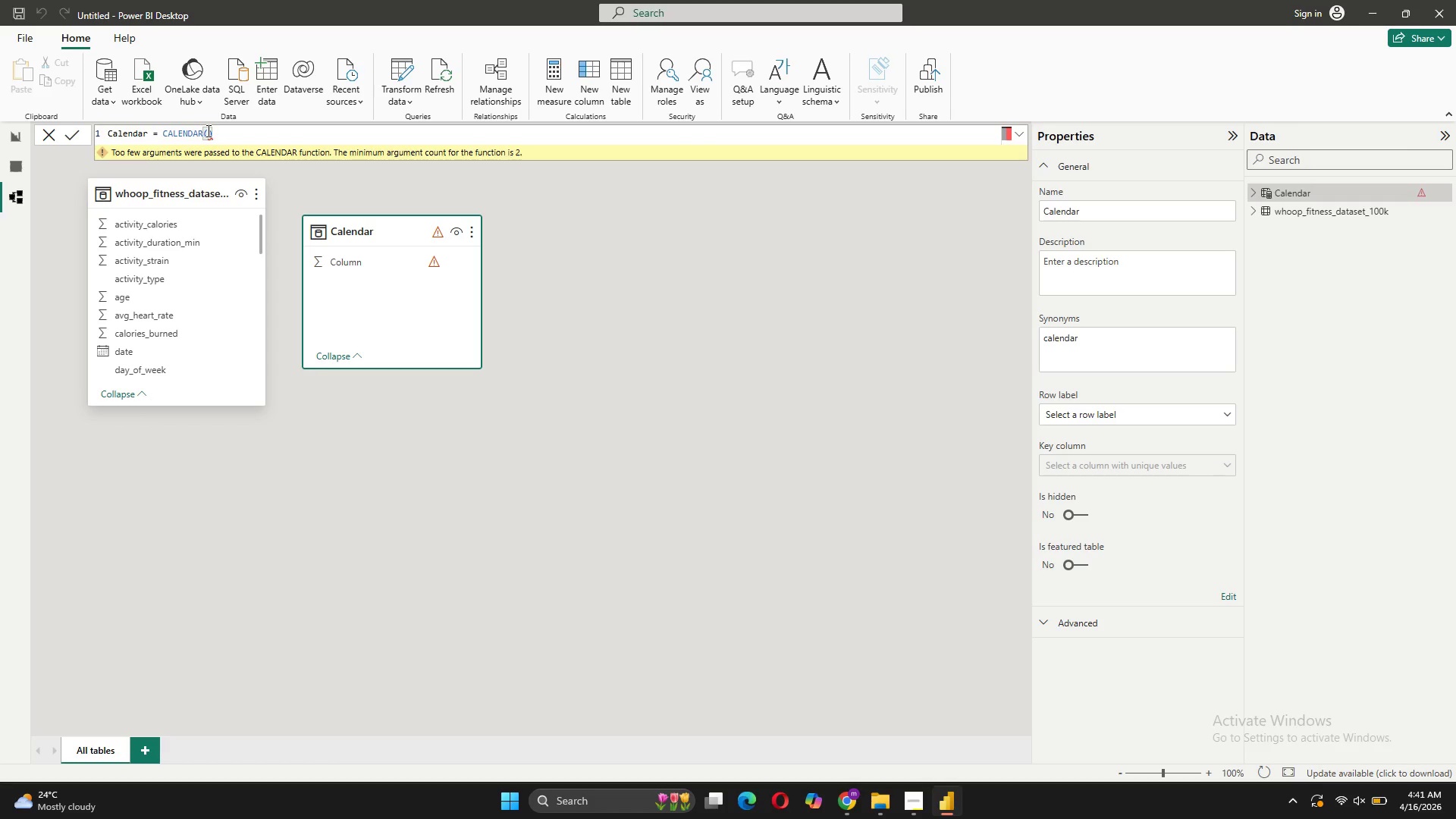 
type( MIN('whoop_fitnw)
key(Backspace)
type(ess_dataset_100k')
 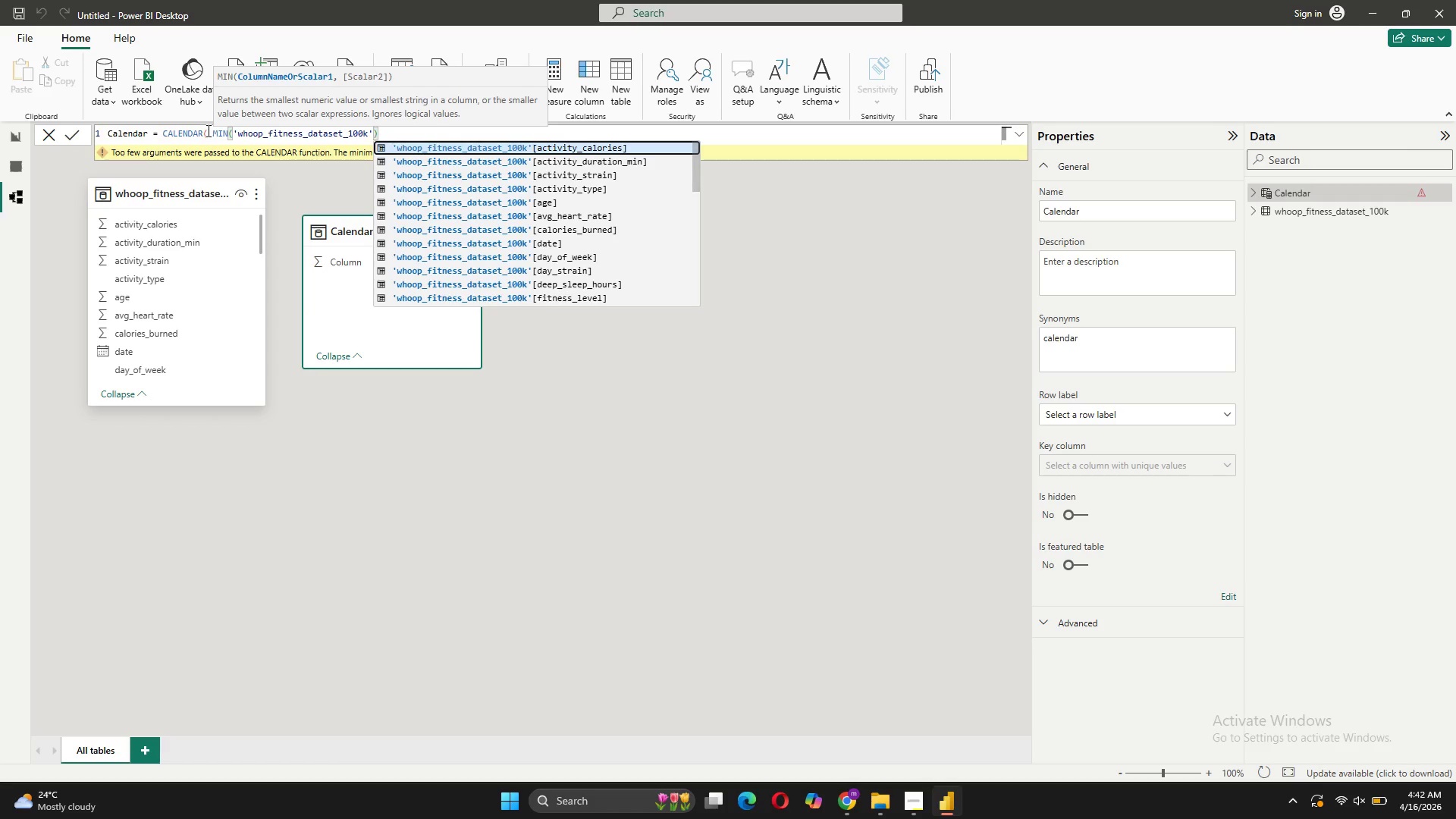 
wait(5.23)
 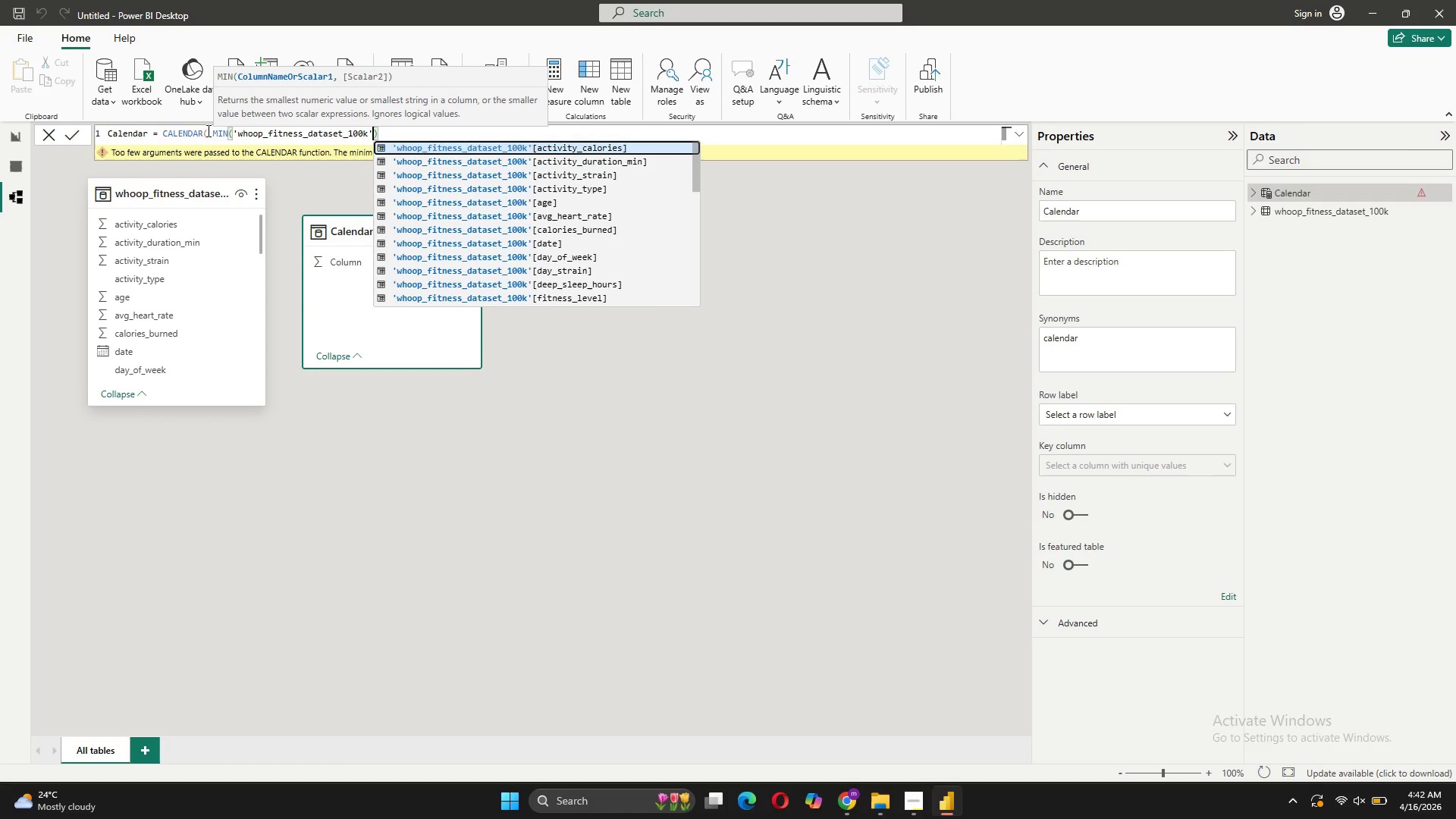 
key(BracketLeft)
 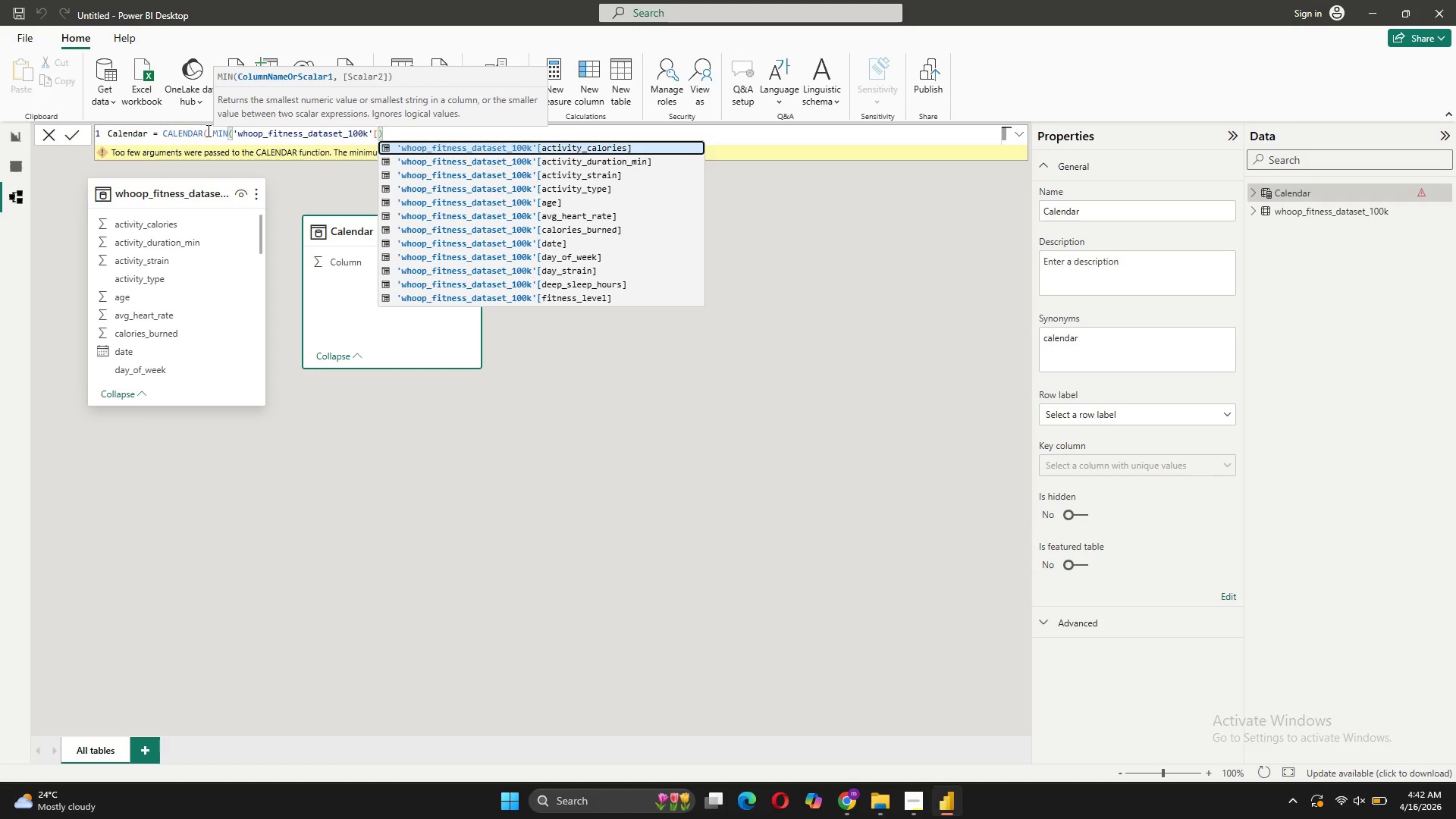 
key(BracketRight)
 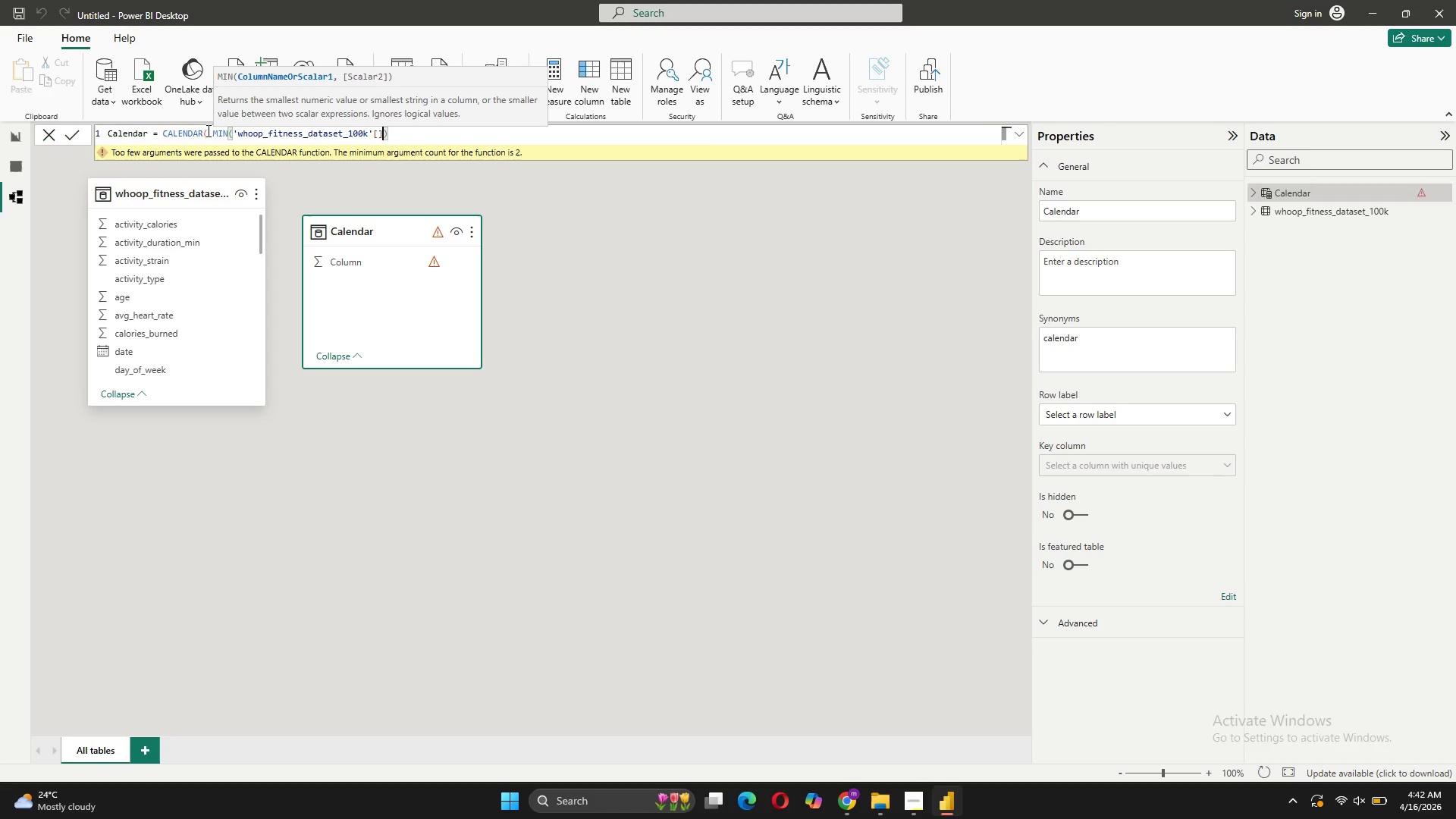 
key(ArrowLeft)
 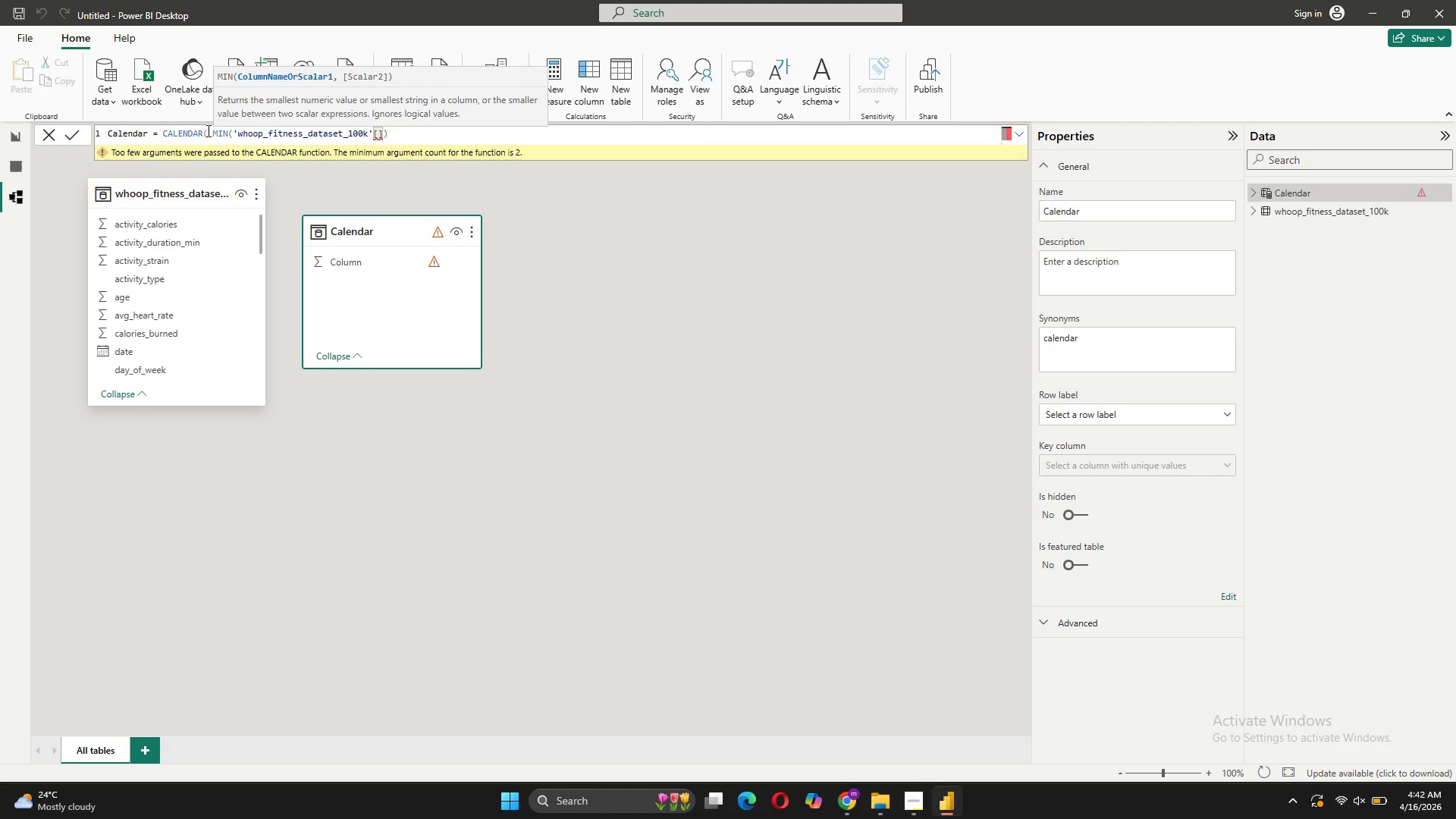 
type(date)
 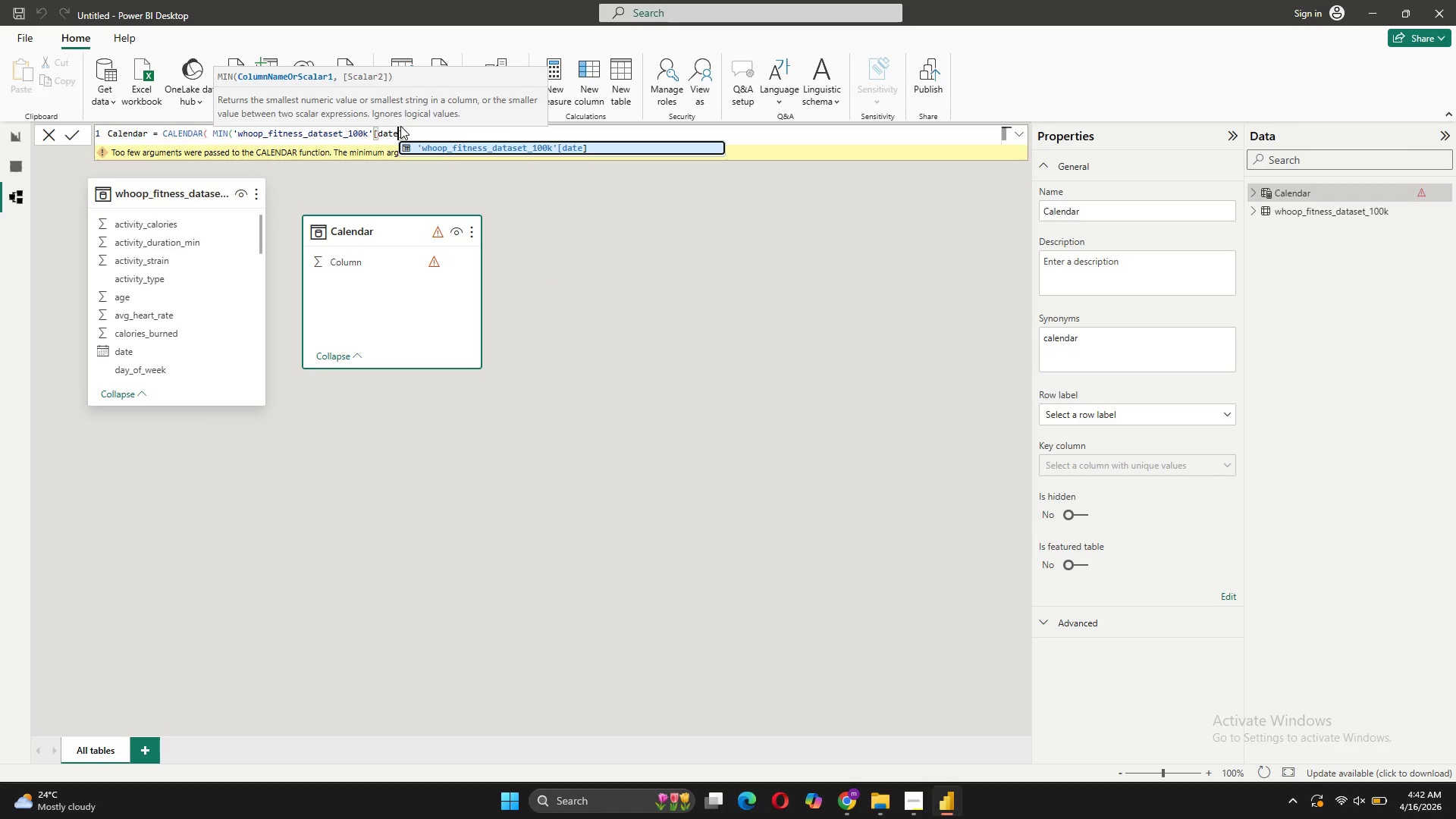 
left_click([401, 130])
 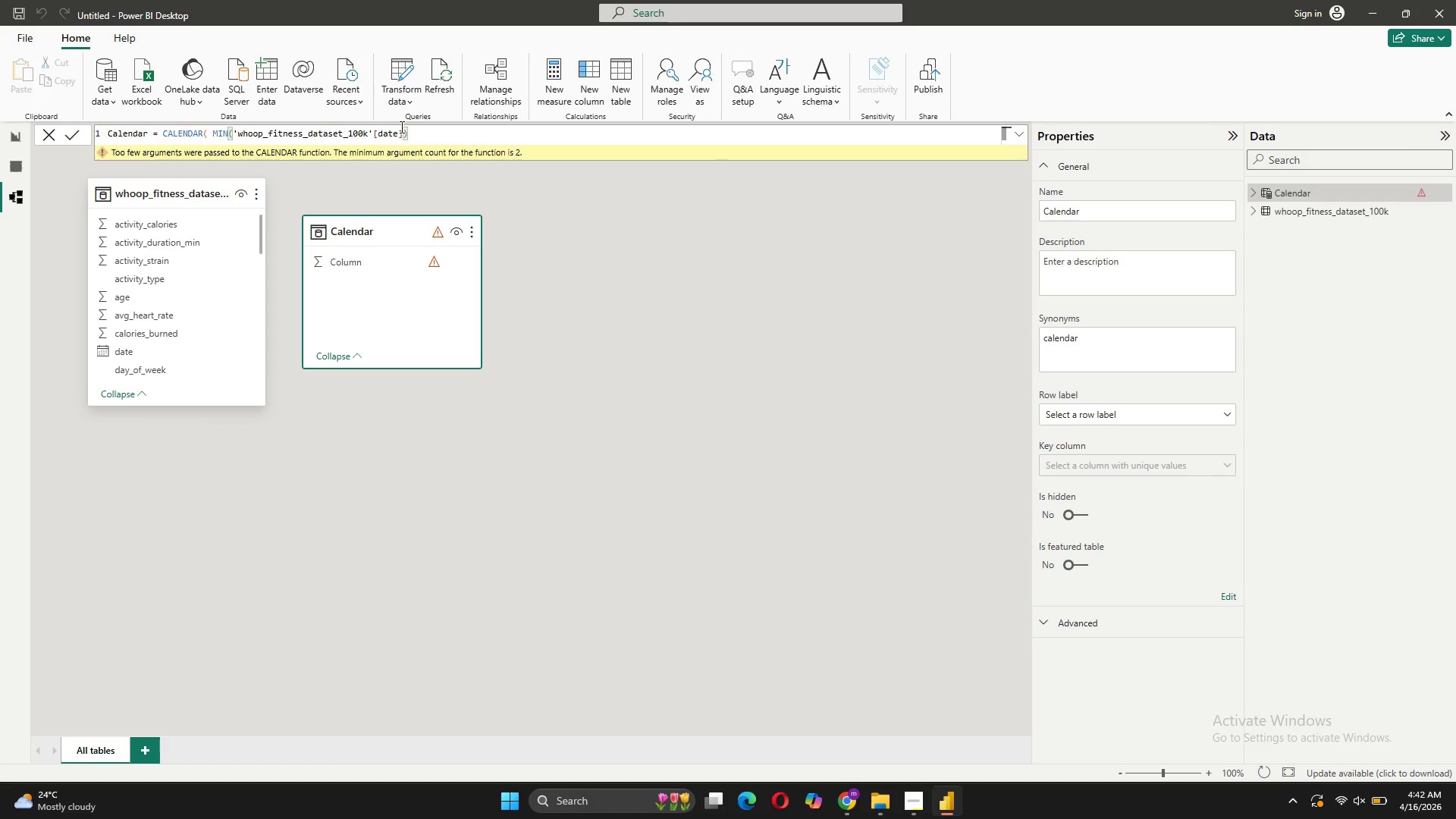 
type(, MAX()
 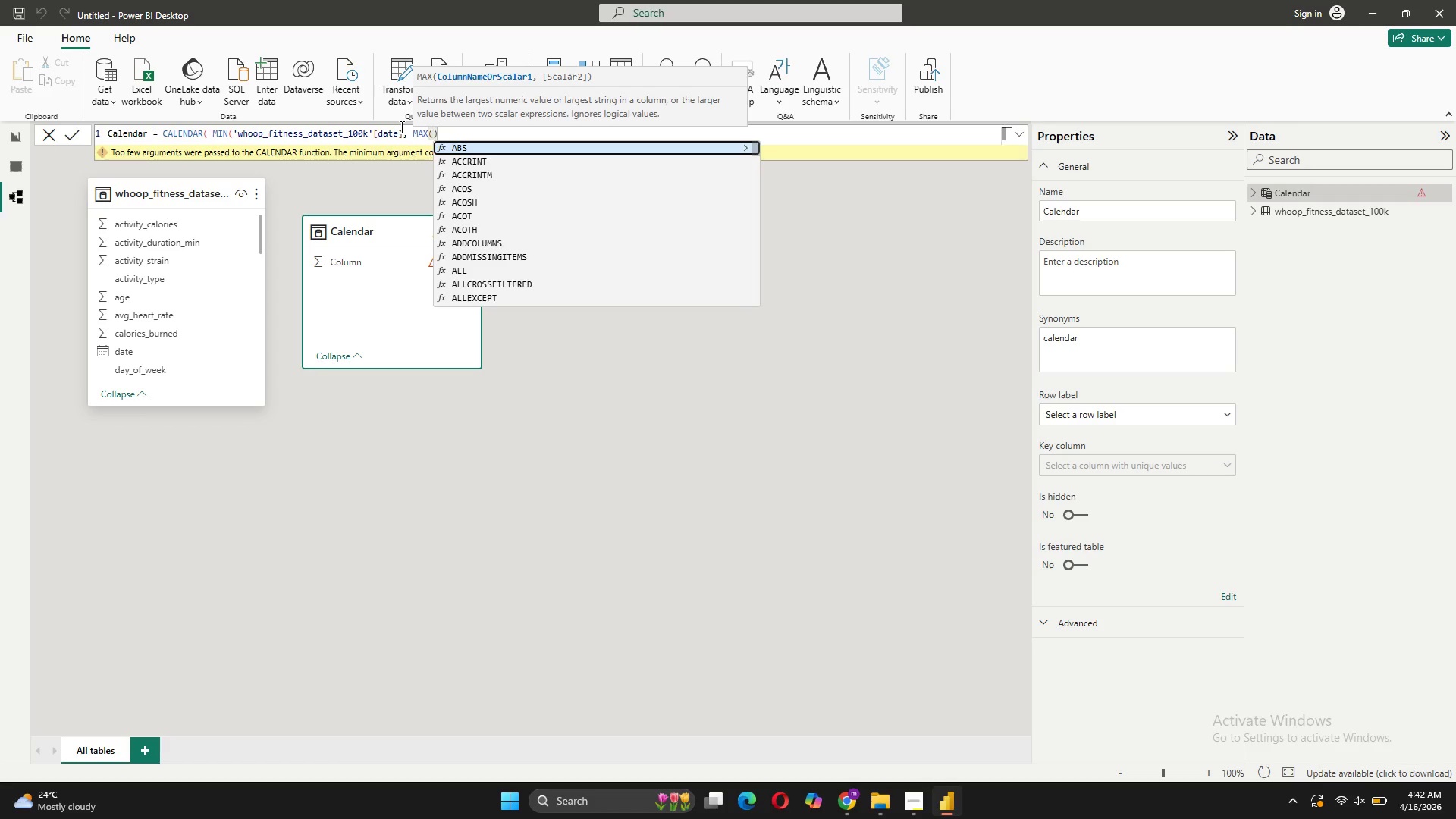 
key(Quote)
 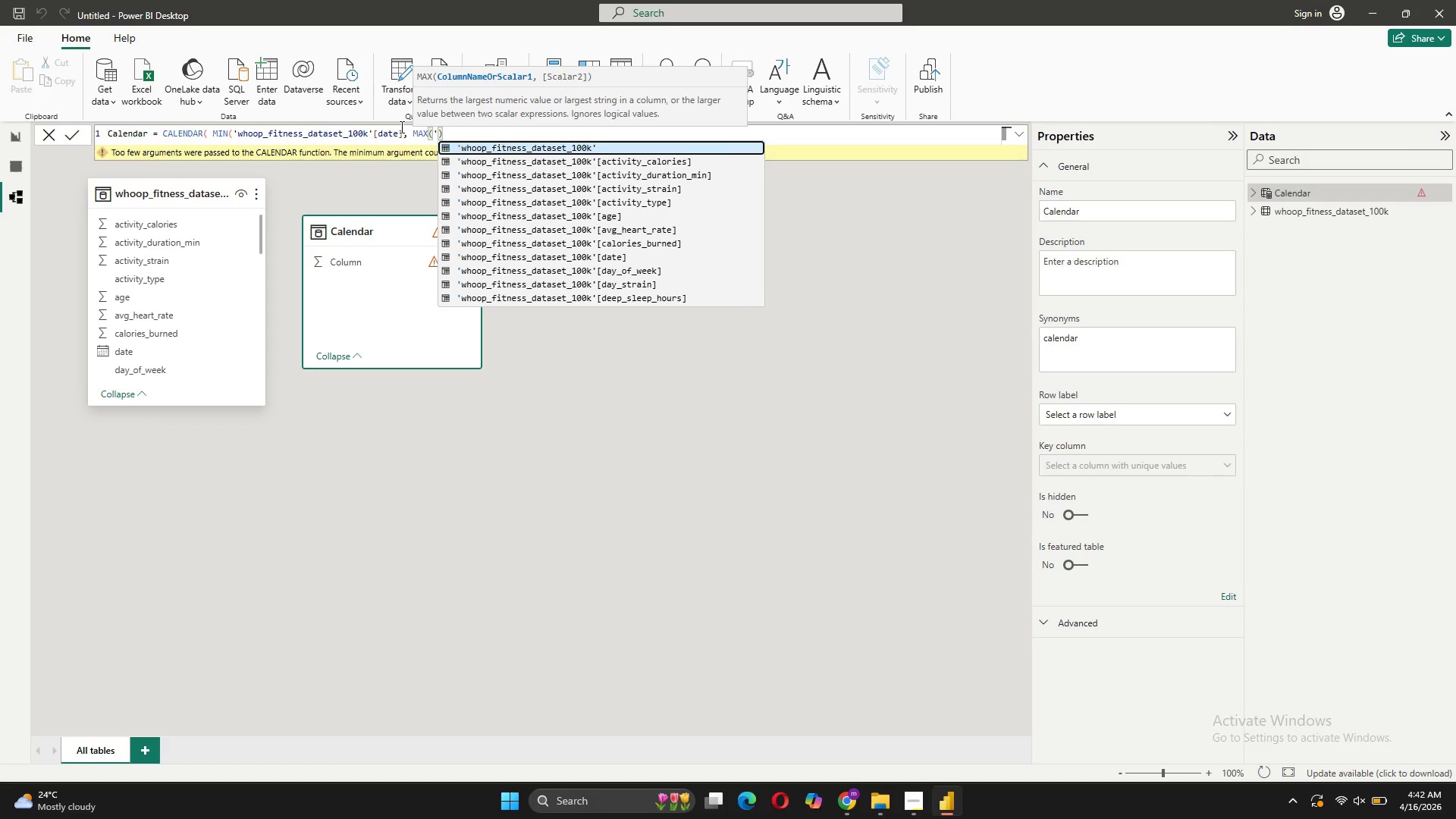 
key(Quote)
 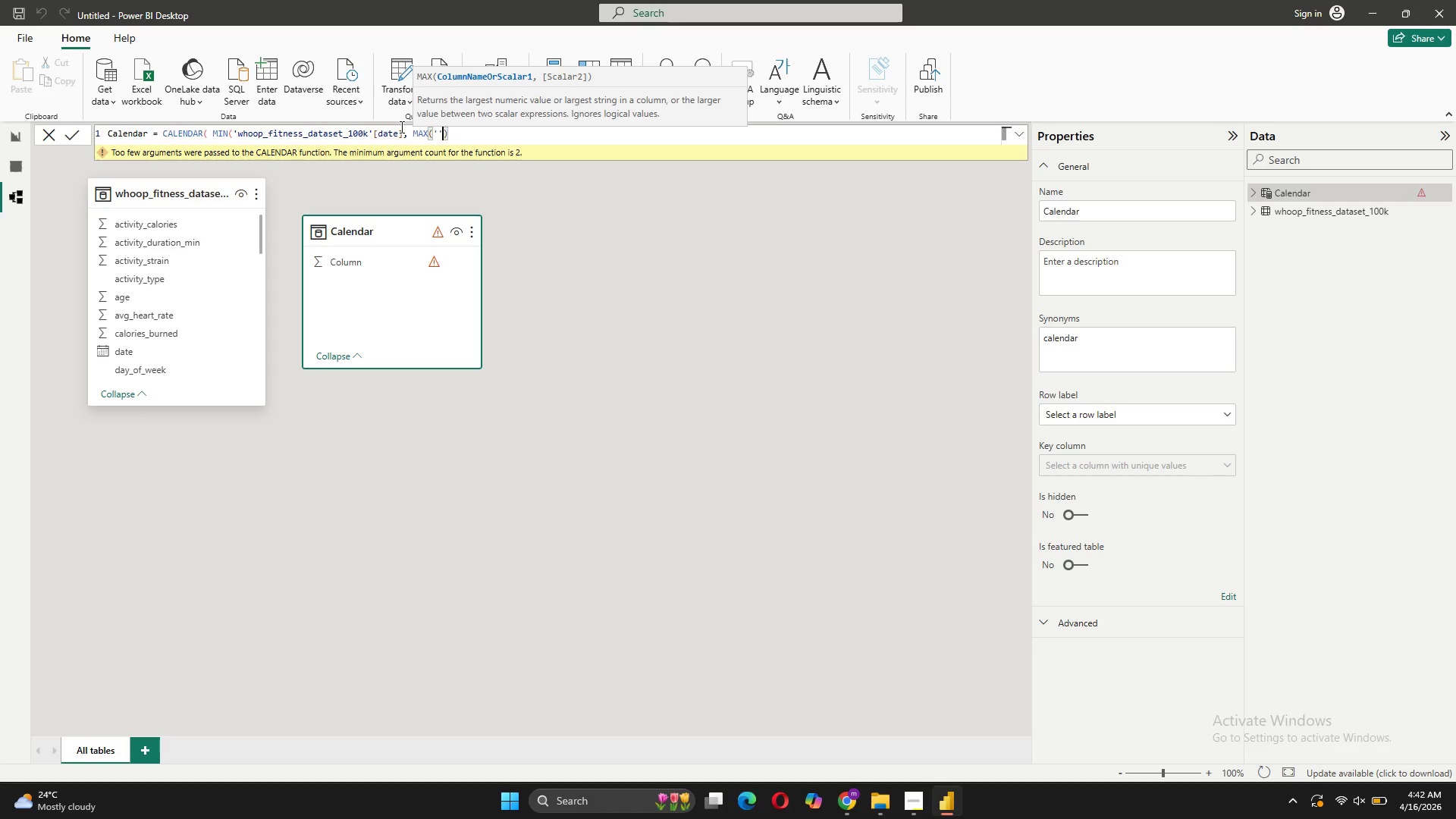 
key(ArrowLeft)
 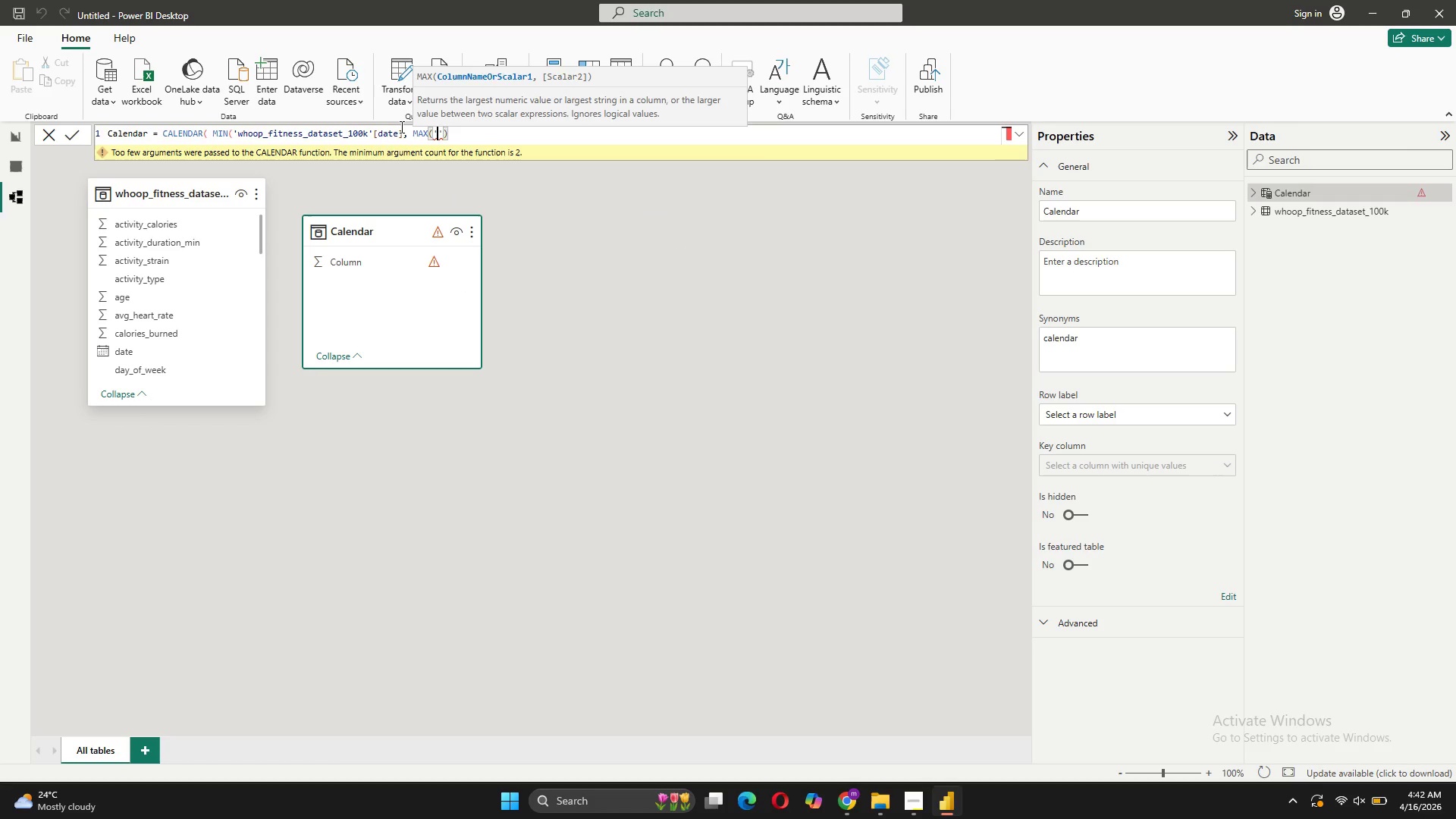 
type(ehoop)
key(Backspace)
key(Backspace)
key(Backspace)
key(Backspace)
key(Backspace)
type(whoop_fitness_dataset_100k)
 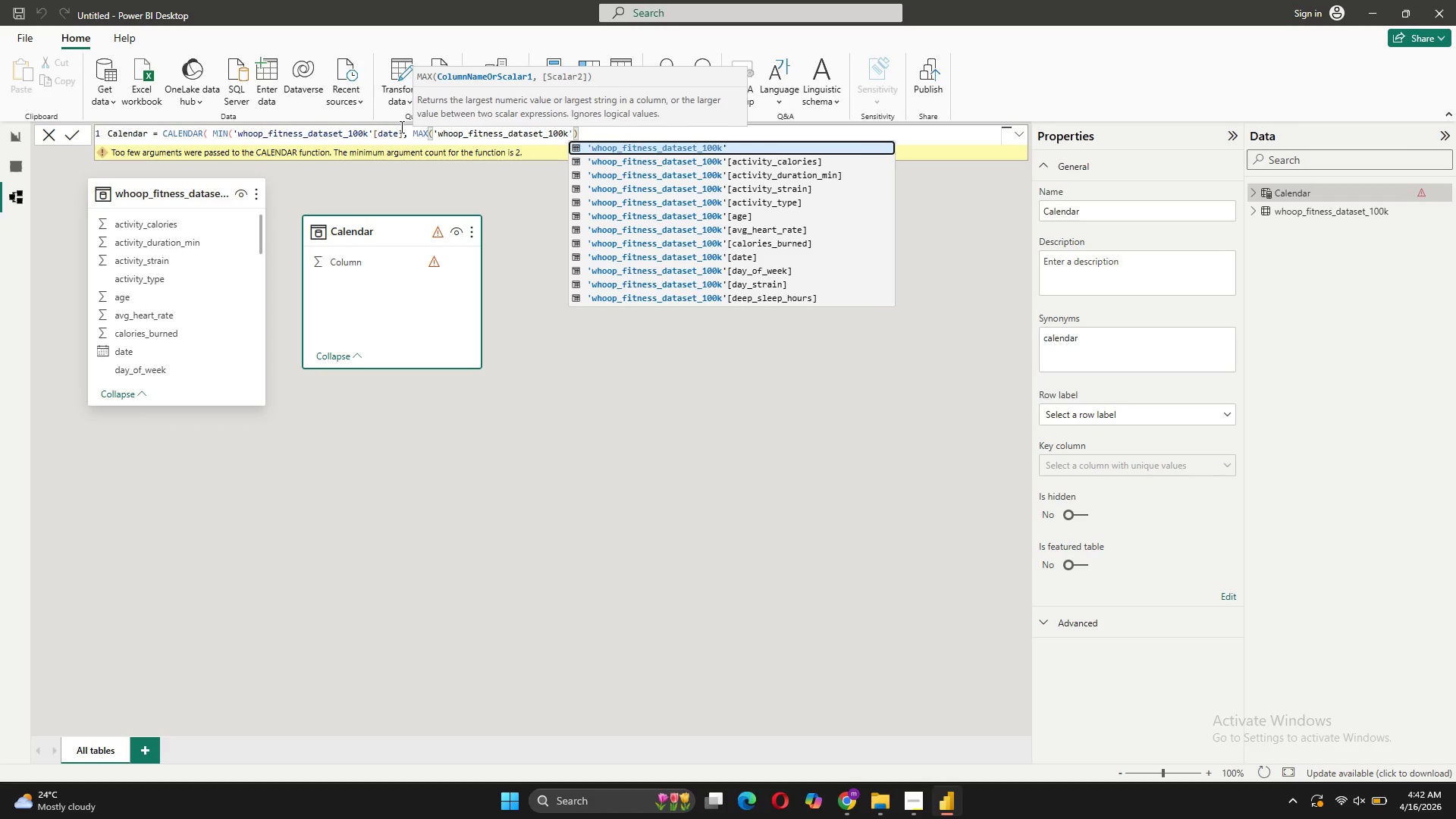 
key(ArrowRight)
 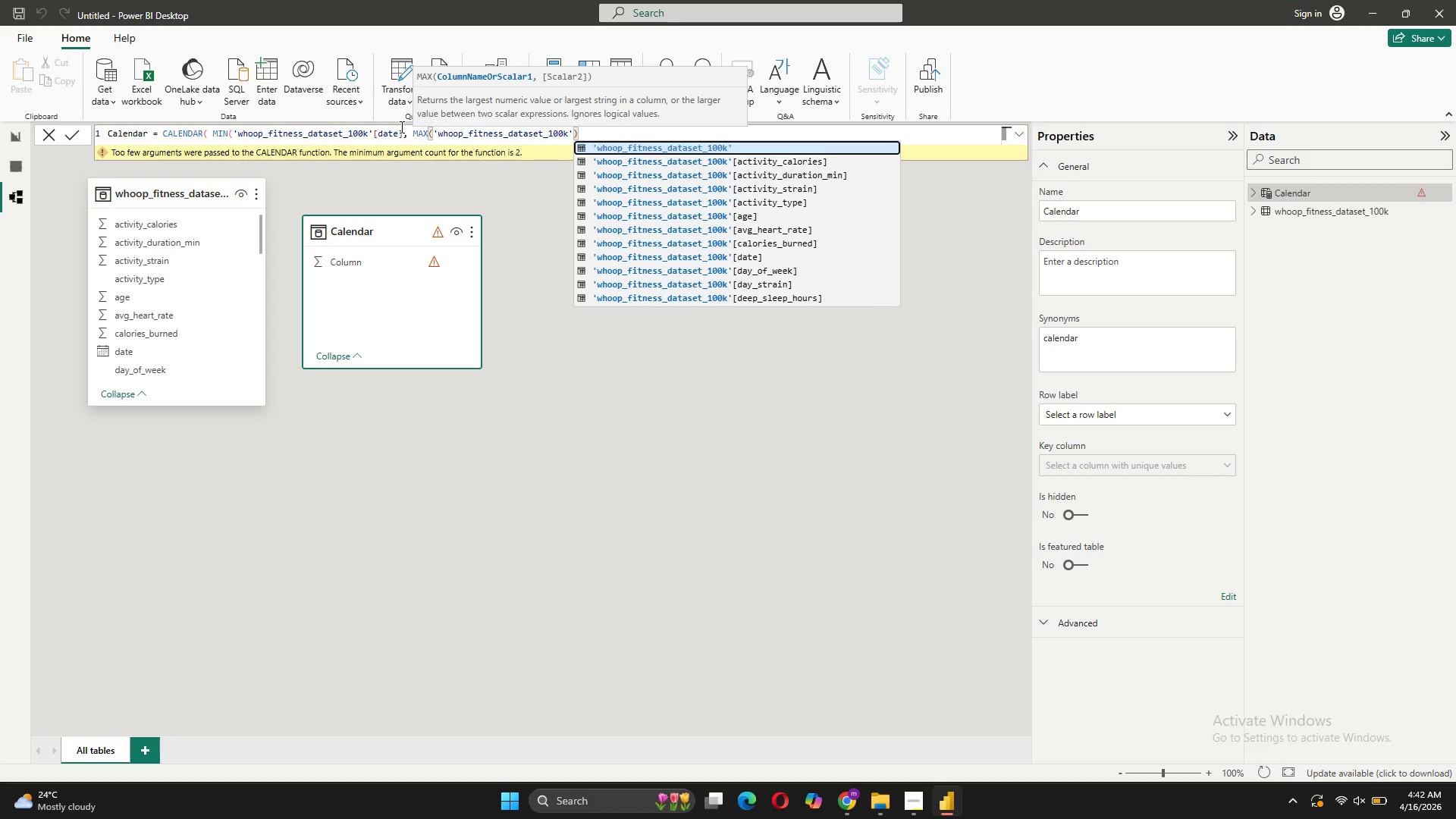 
type([date])
 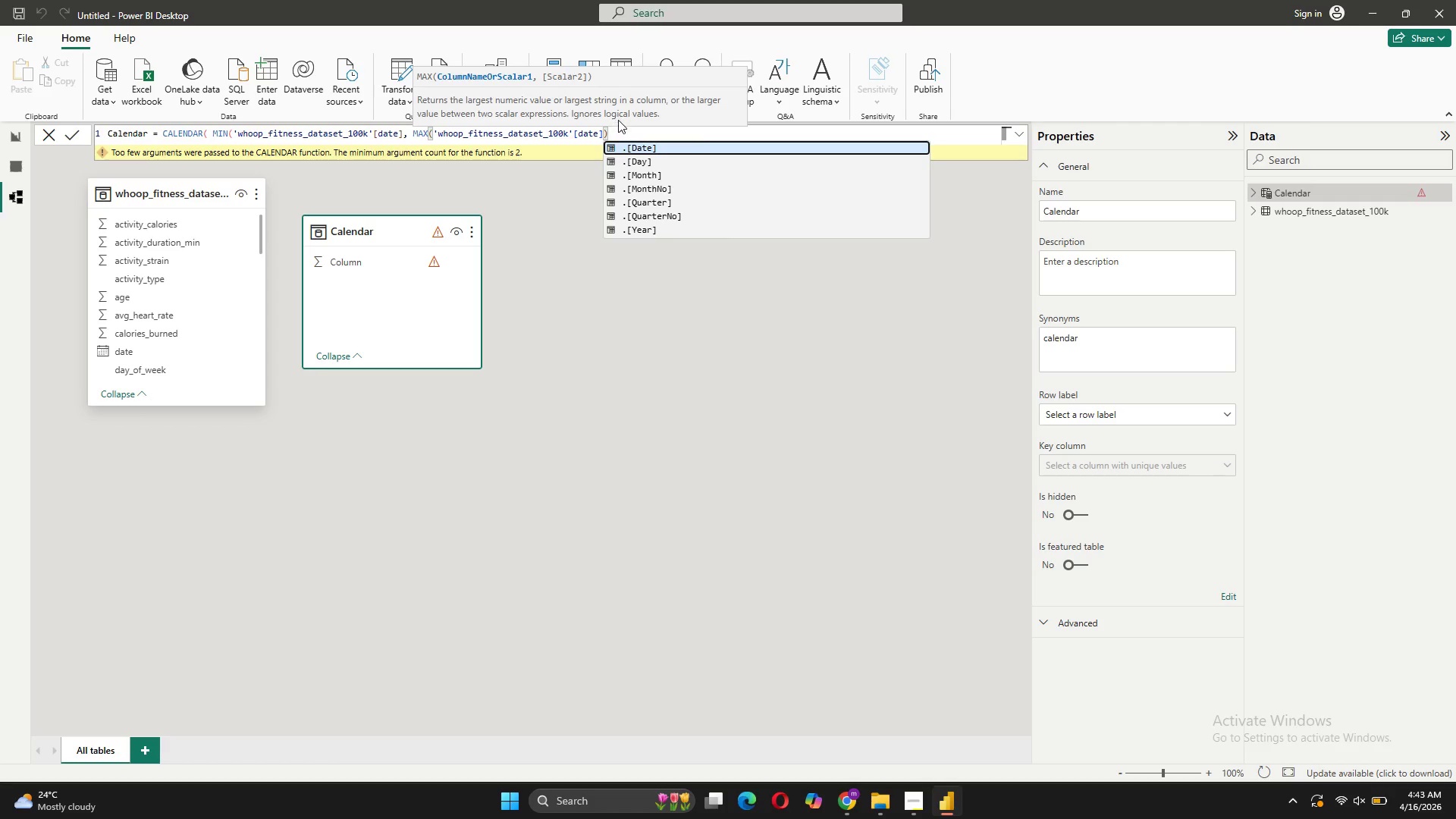 
left_click([616, 131])
 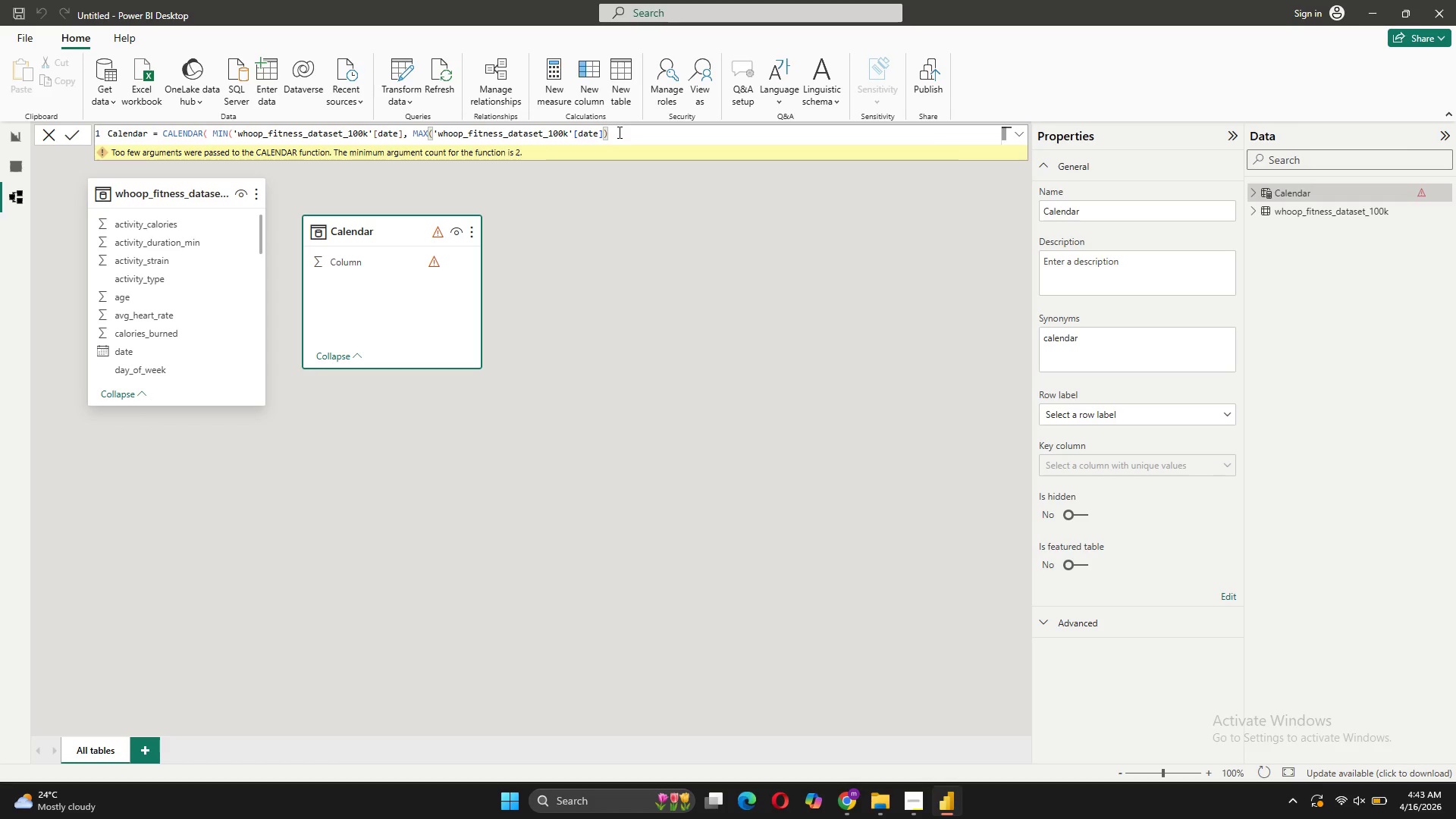 
key(Enter)
 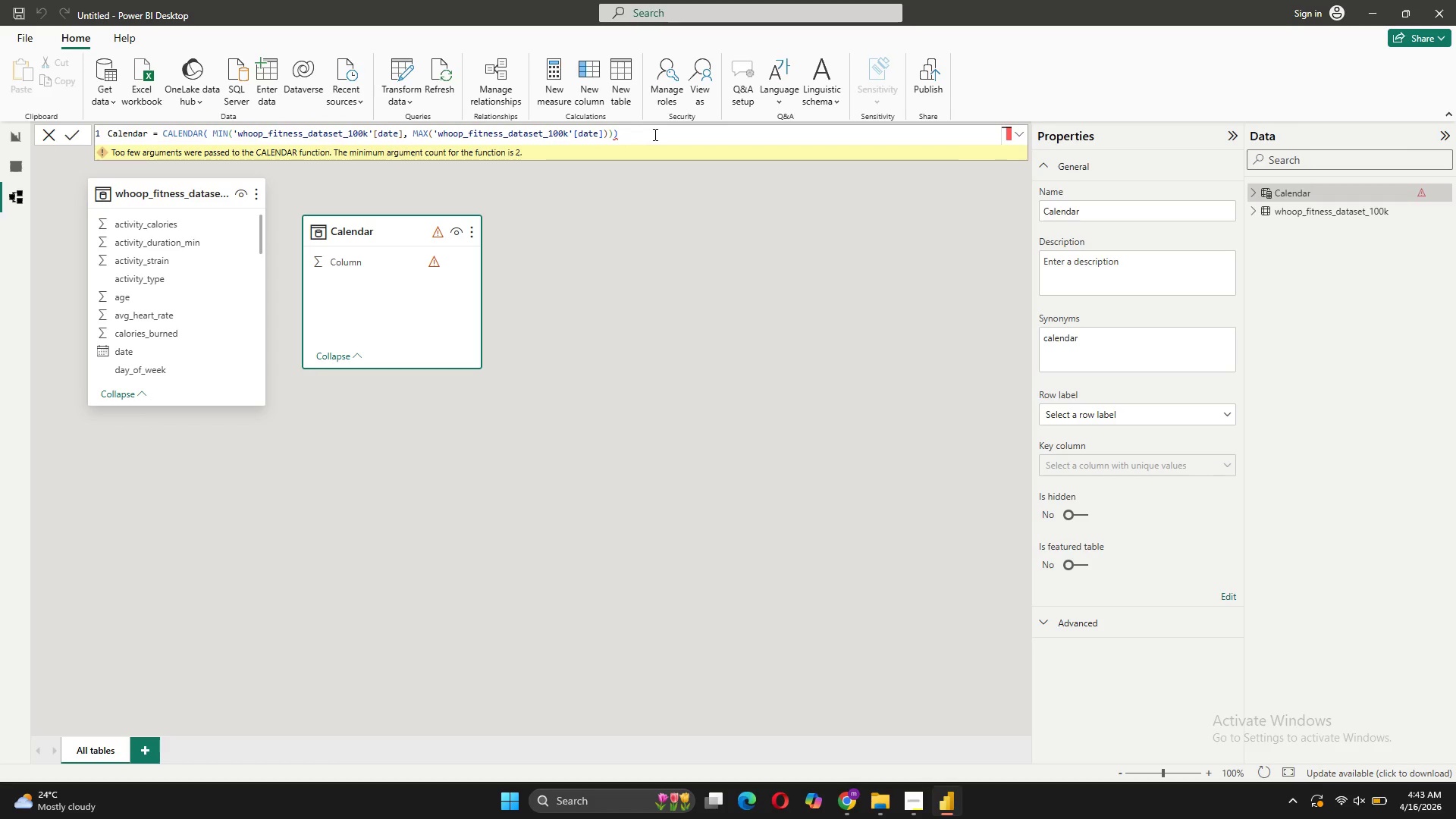 
wait(7.53)
 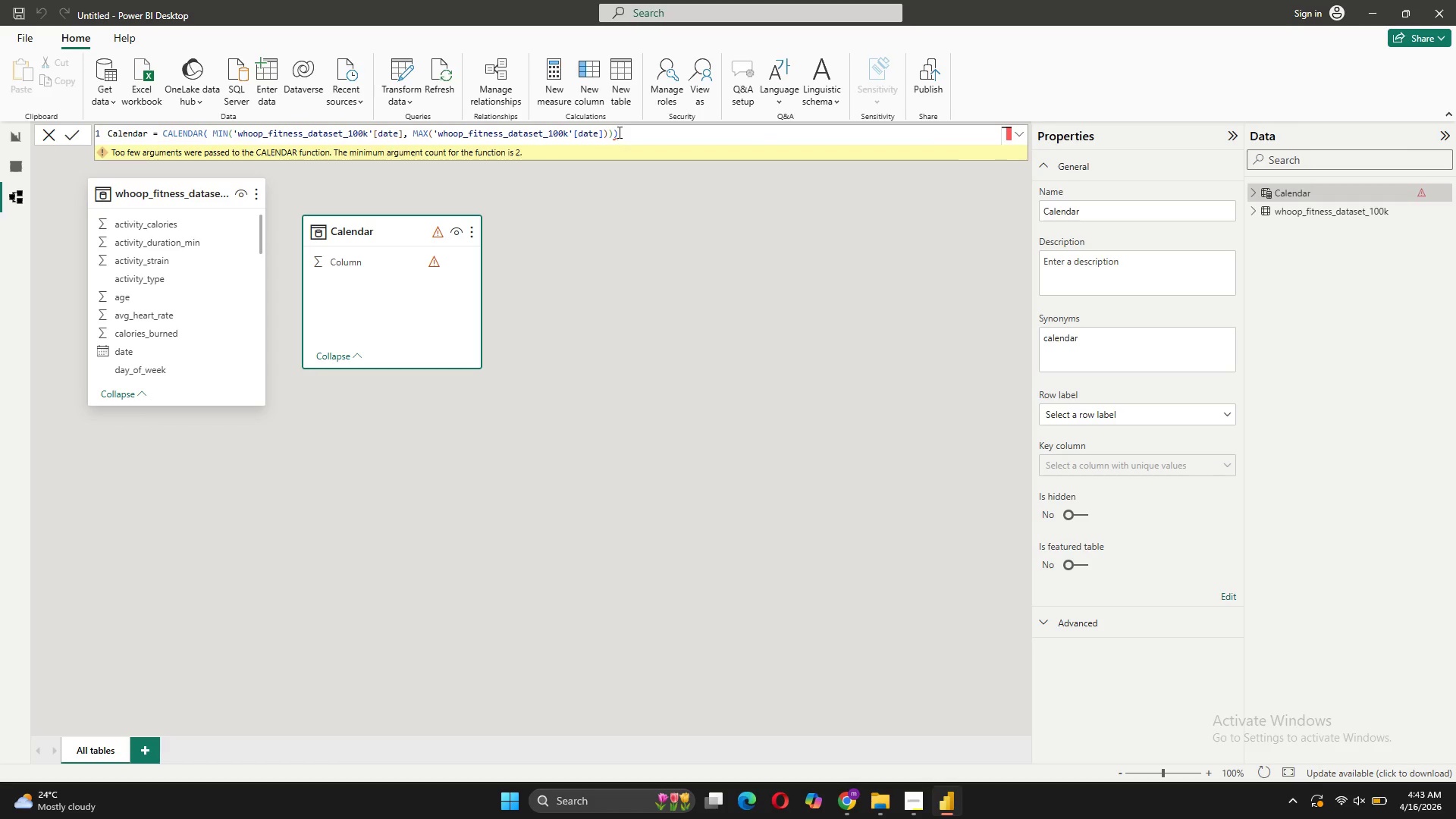 
left_click([627, 133])
 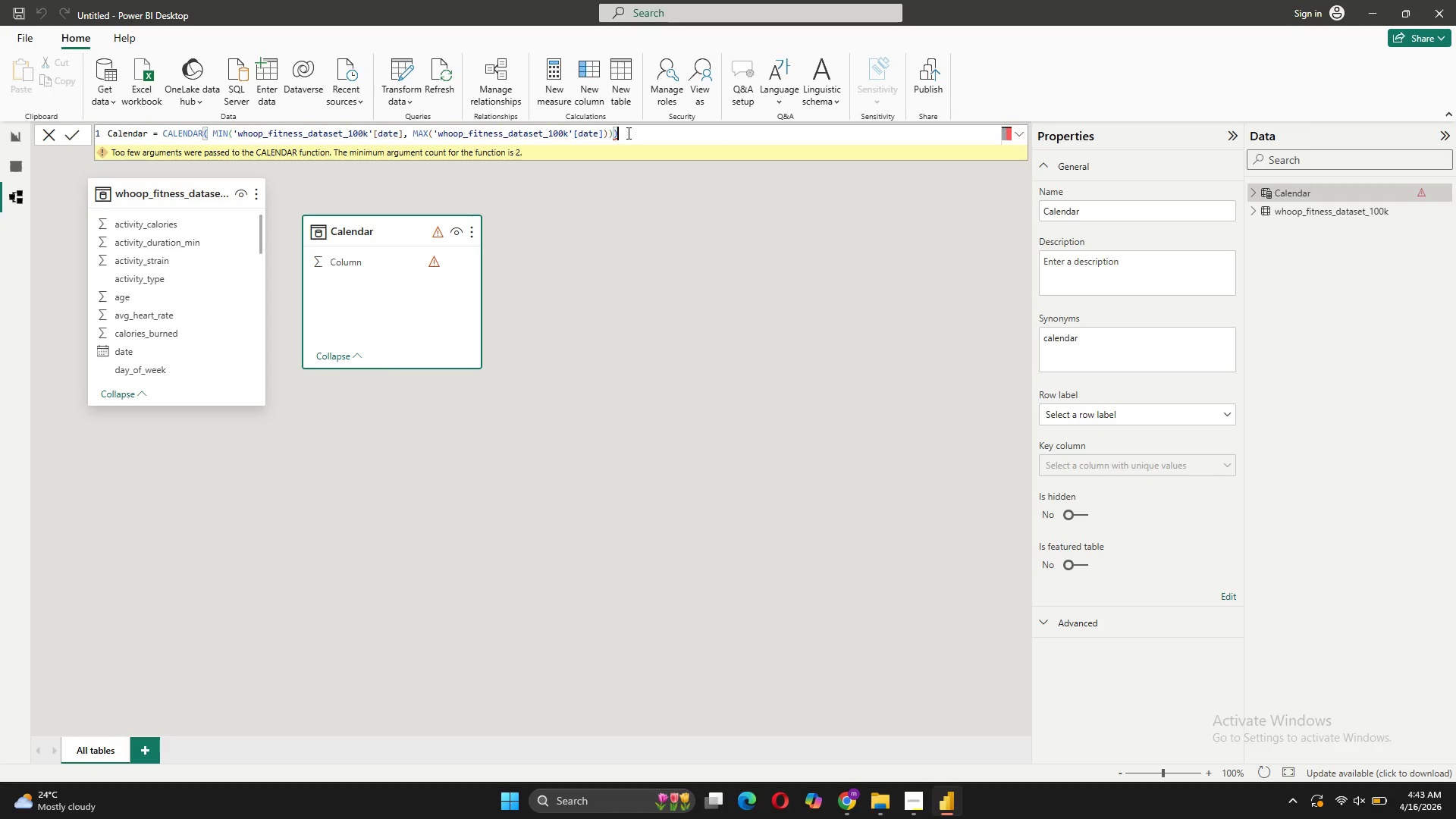 
key(Backspace)
 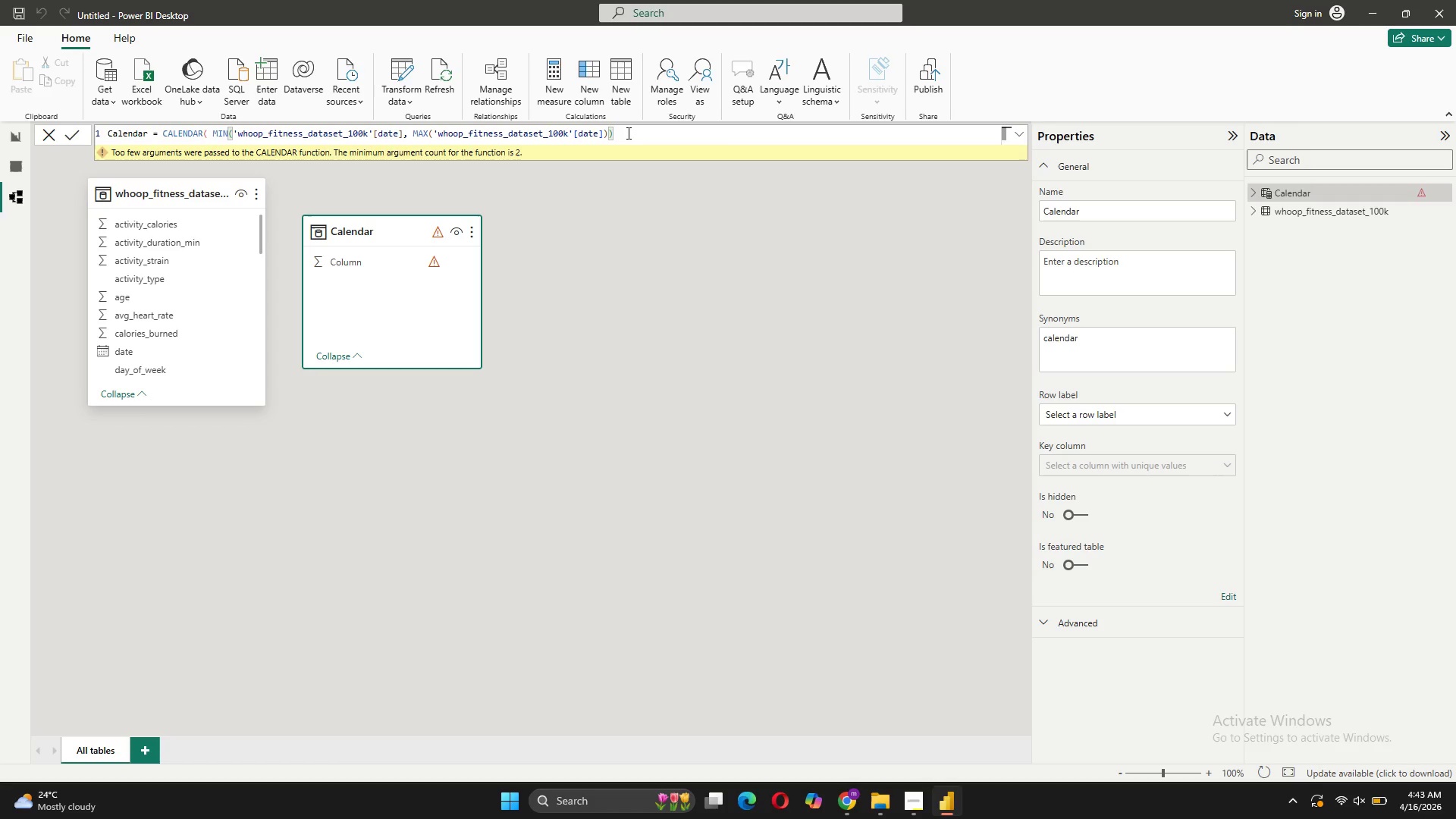 
key(Enter)
 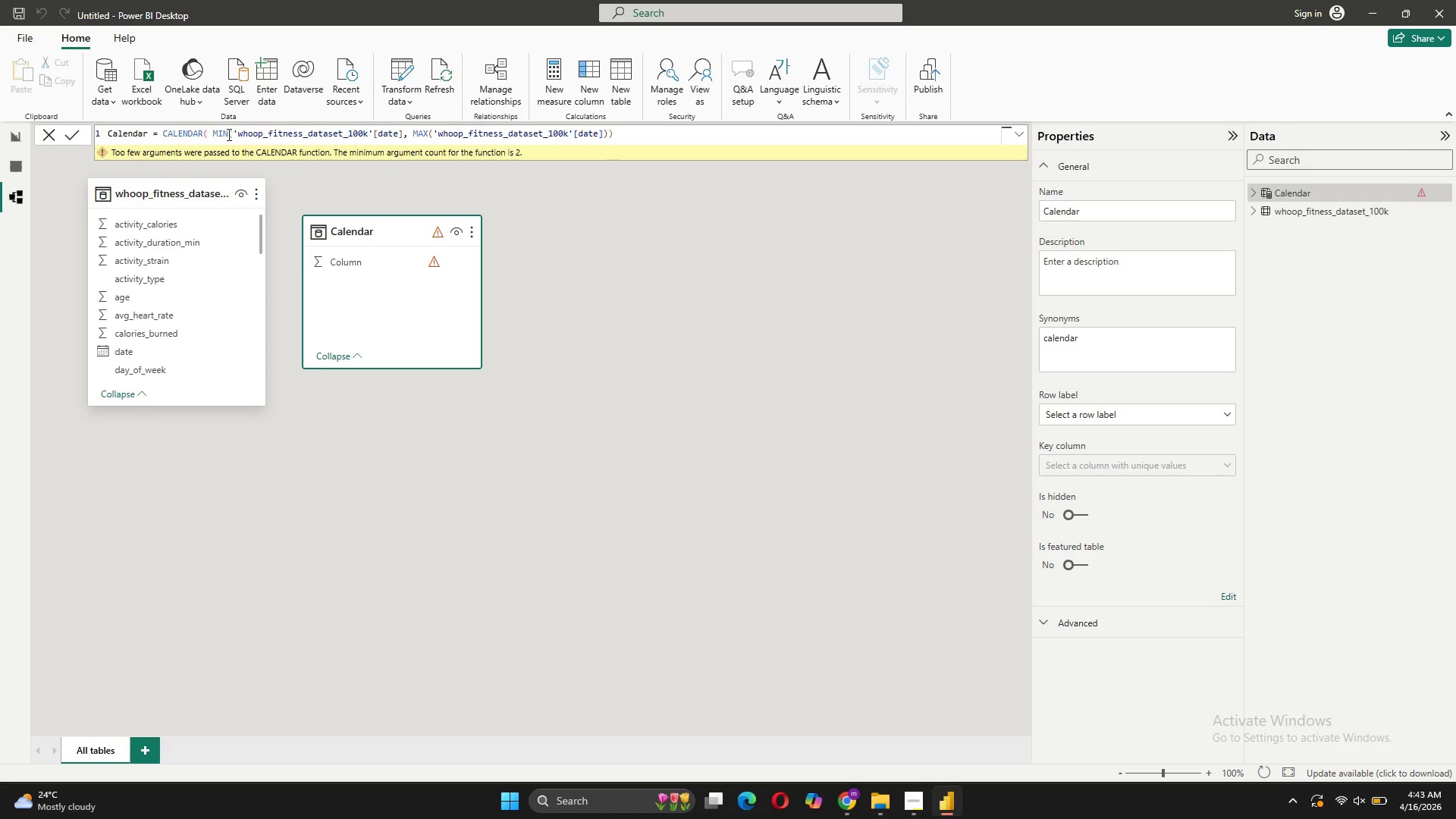 
wait(8.75)
 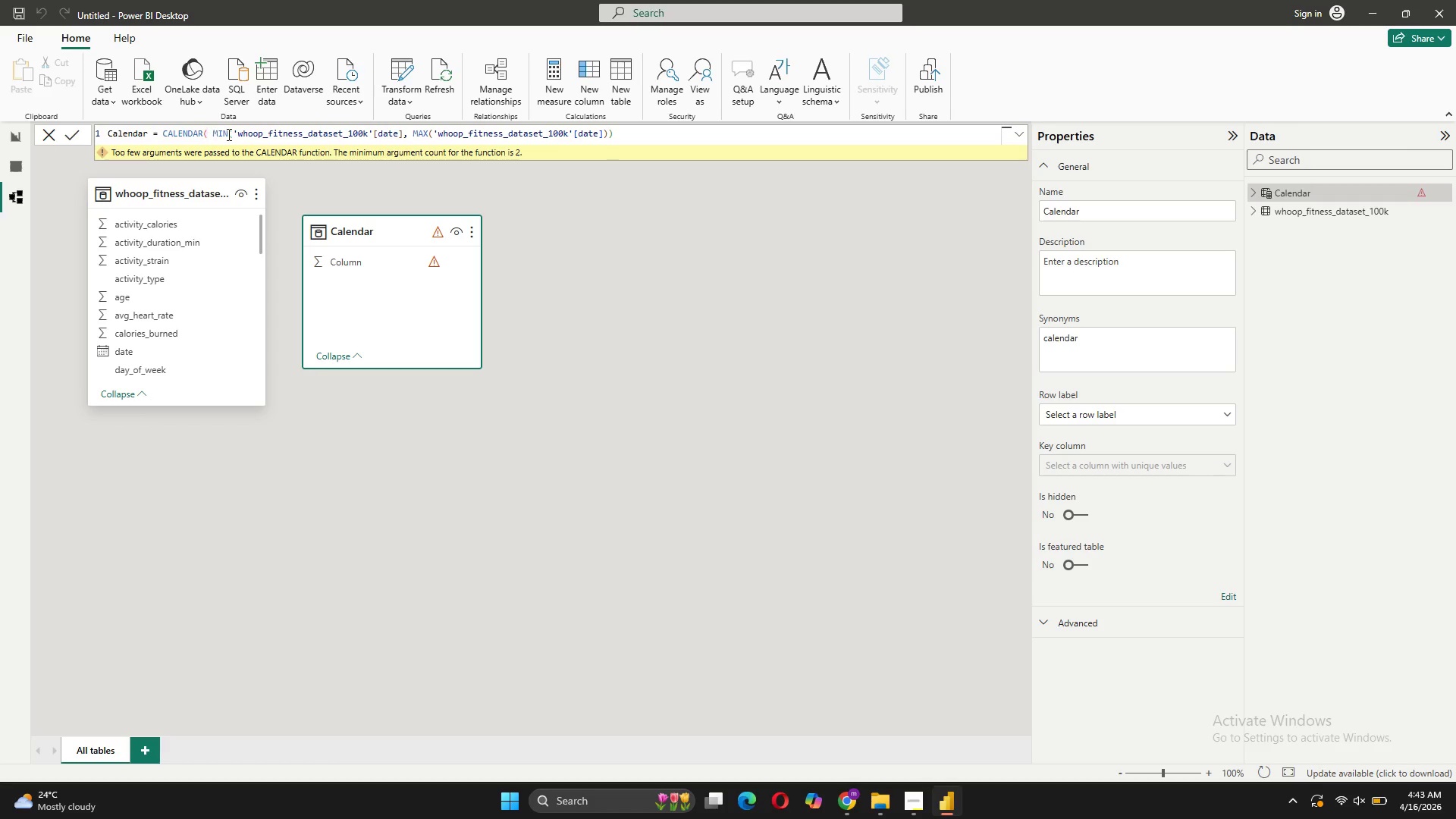 
left_click([403, 131])
 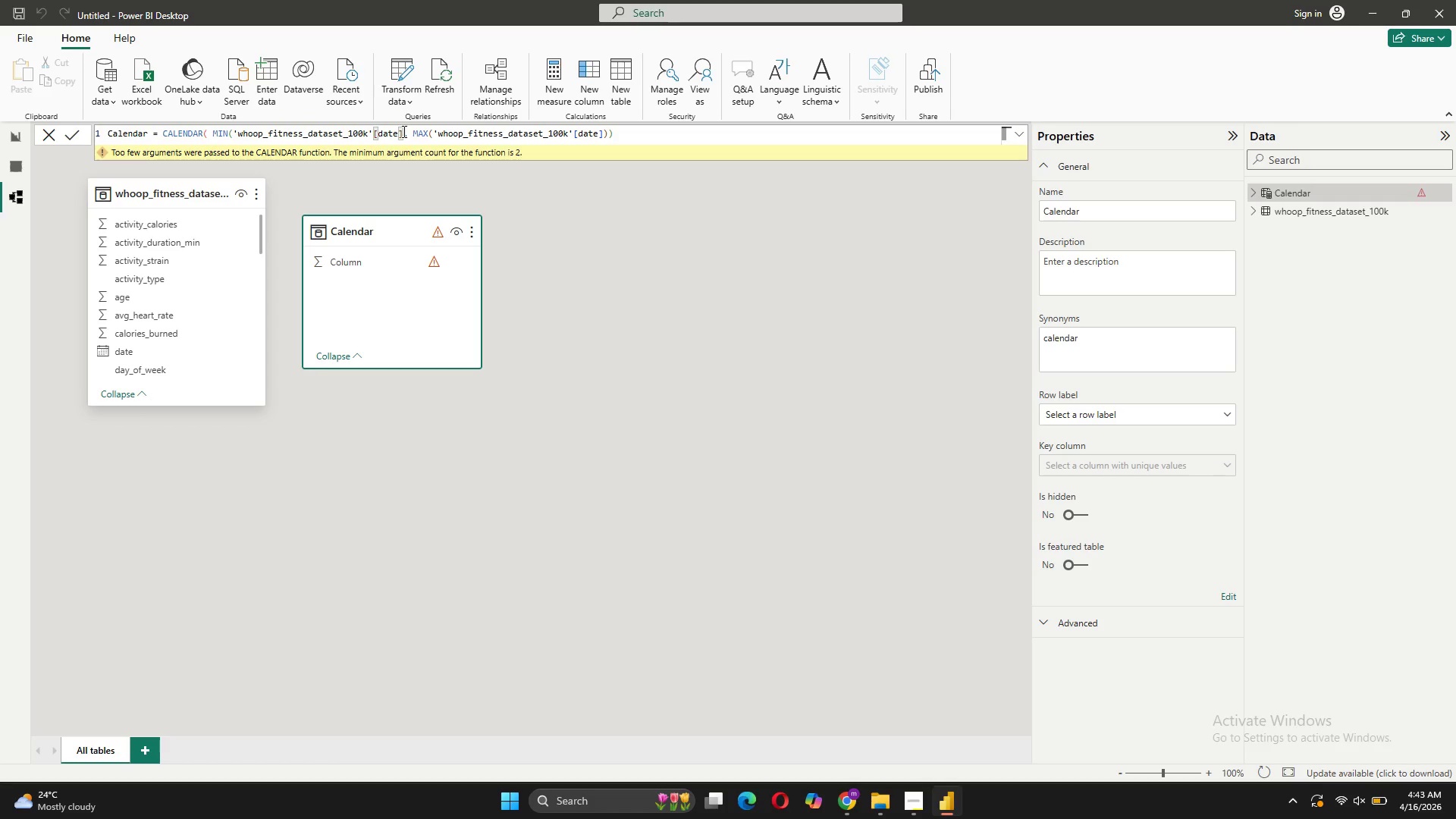 
key(Shift+0)
 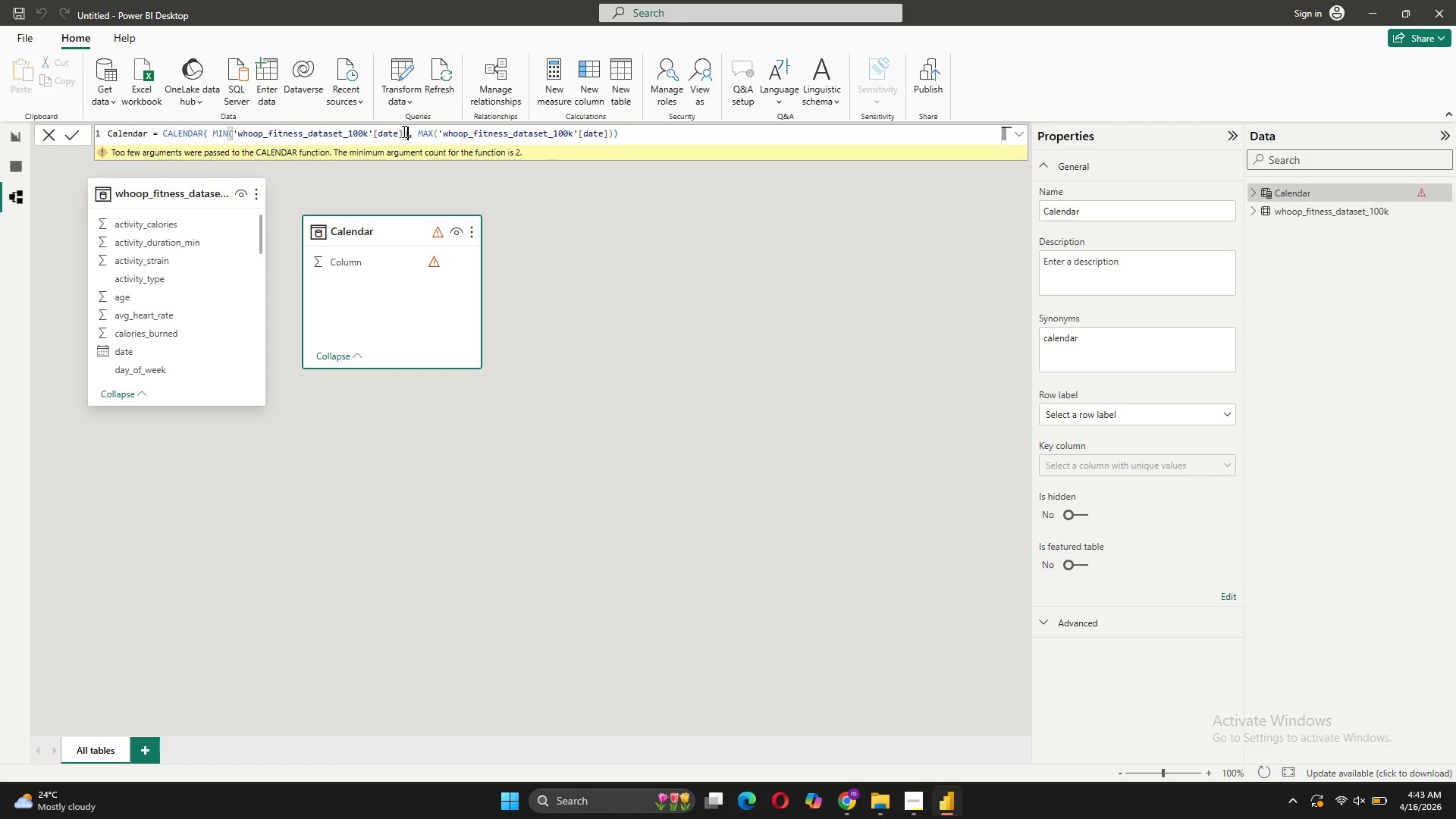 
key(Enter)
 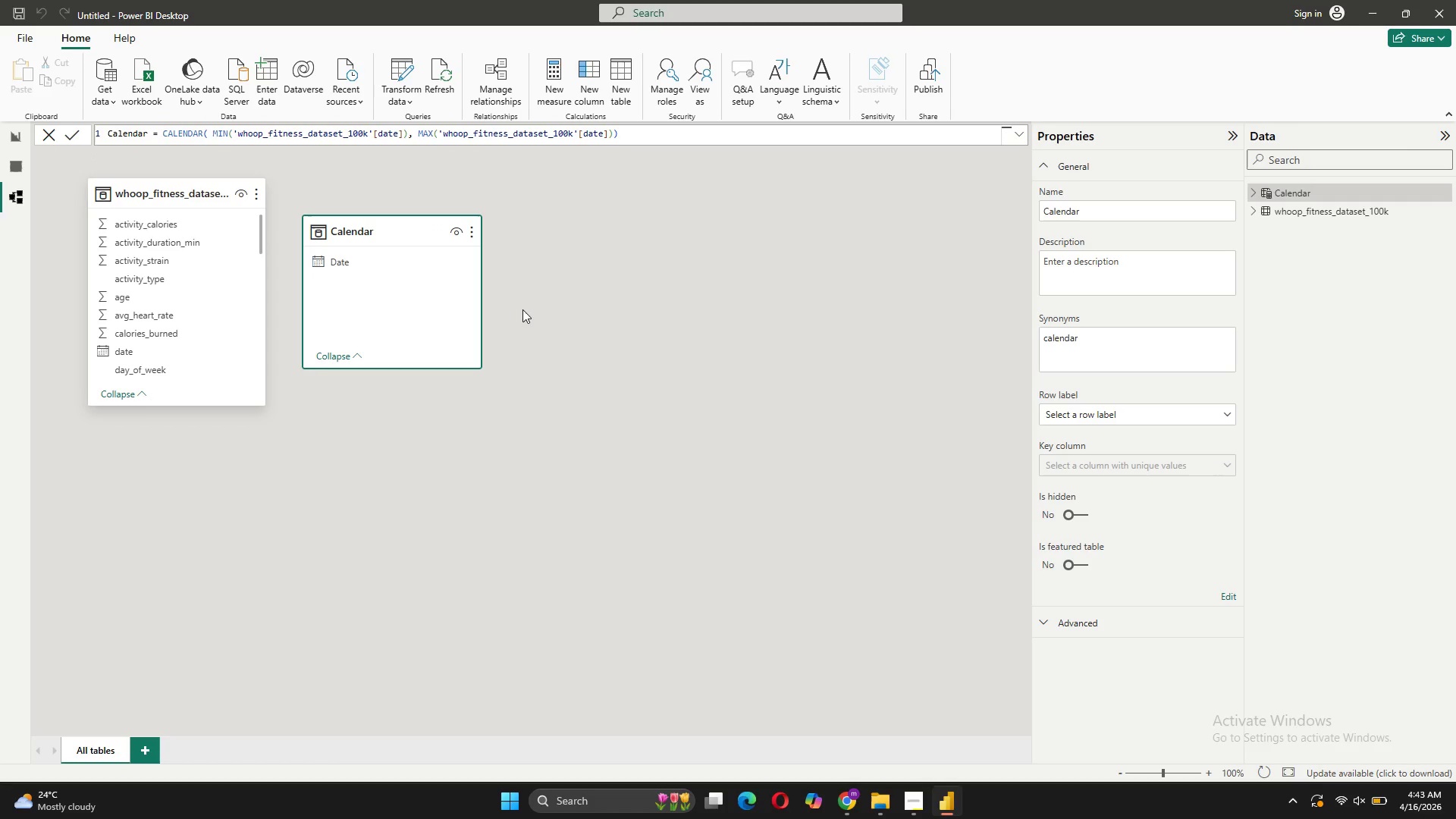 
wait(8.62)
 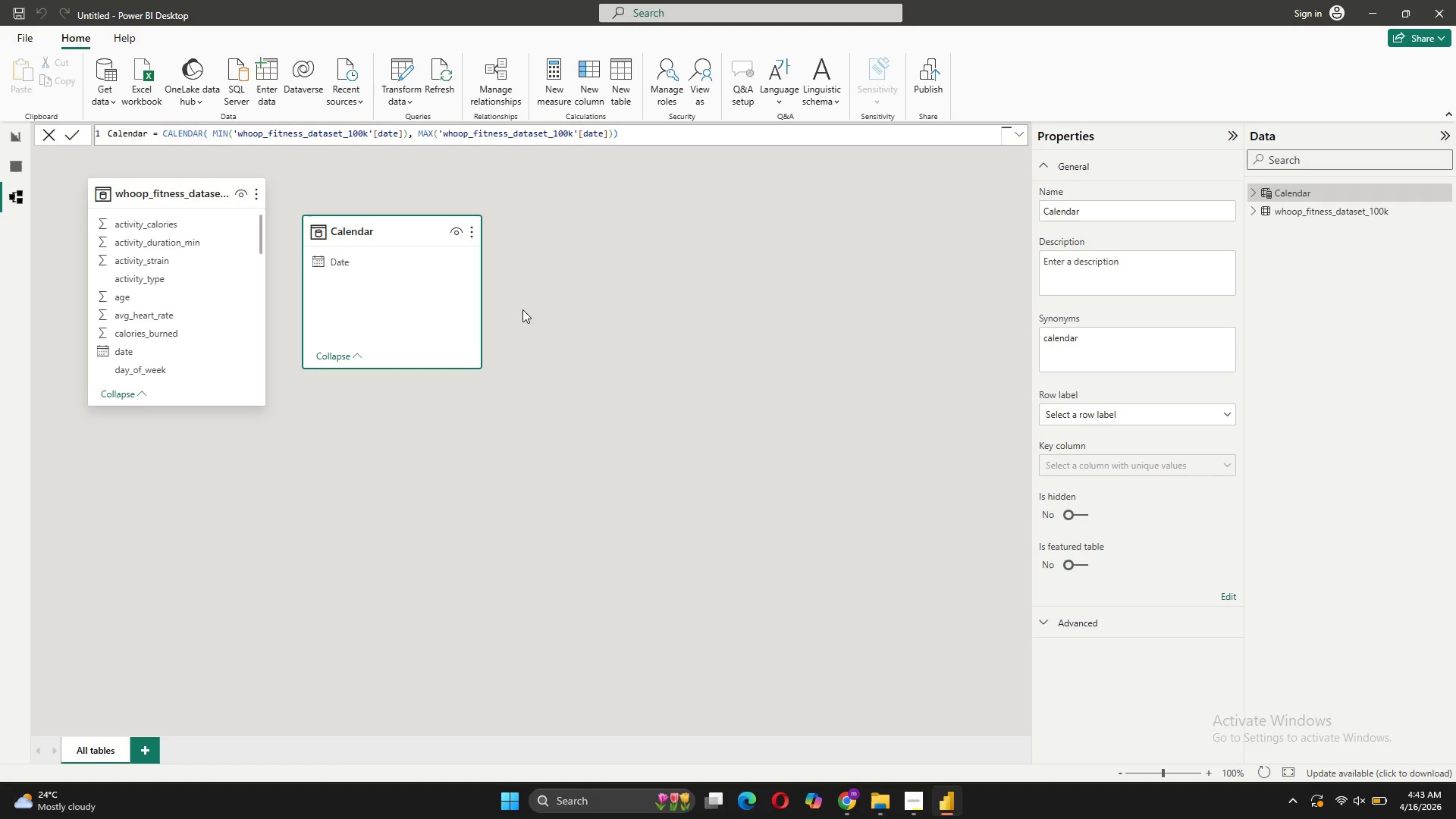 
left_click([586, 75])
 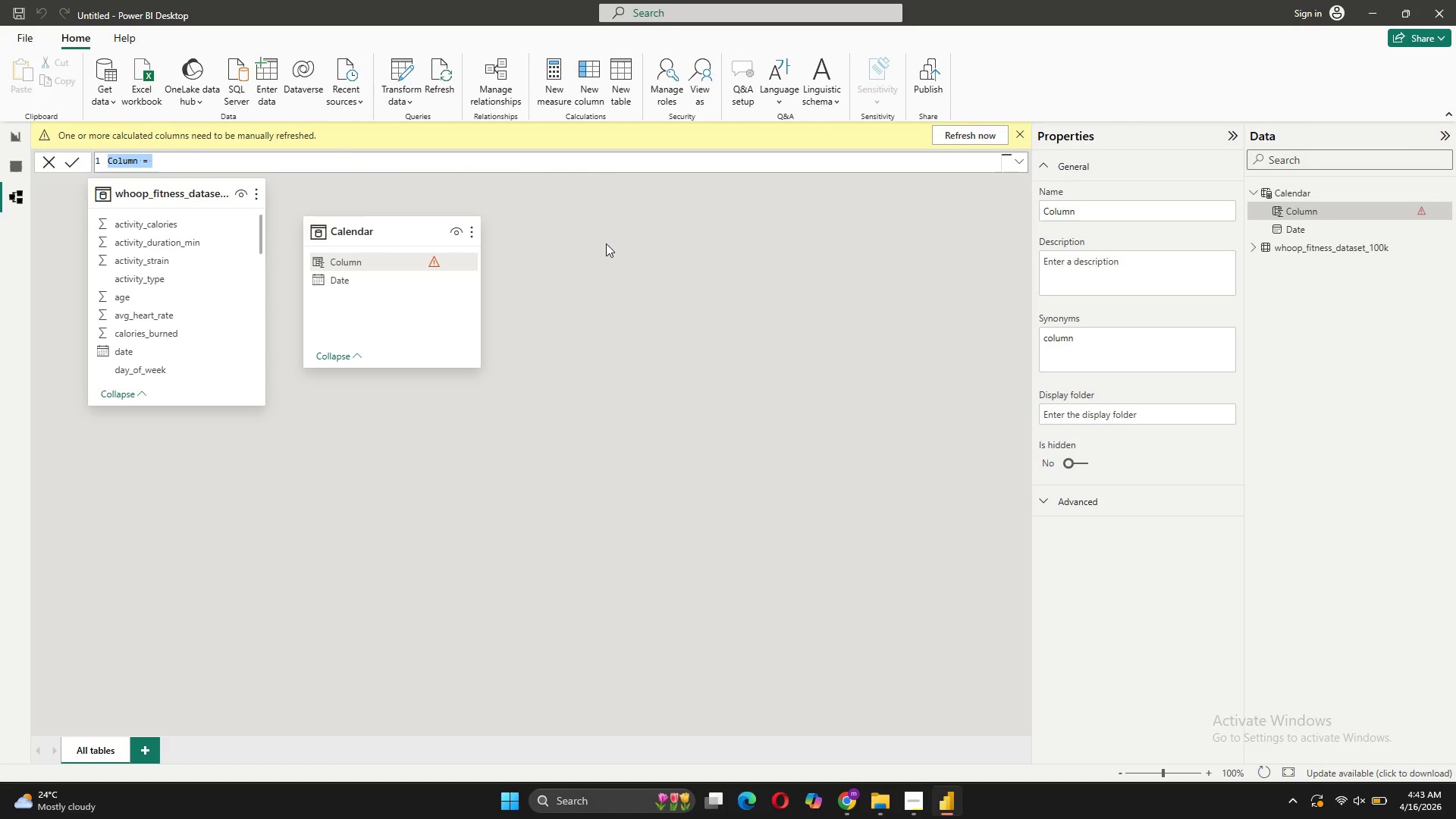 
wait(5.25)
 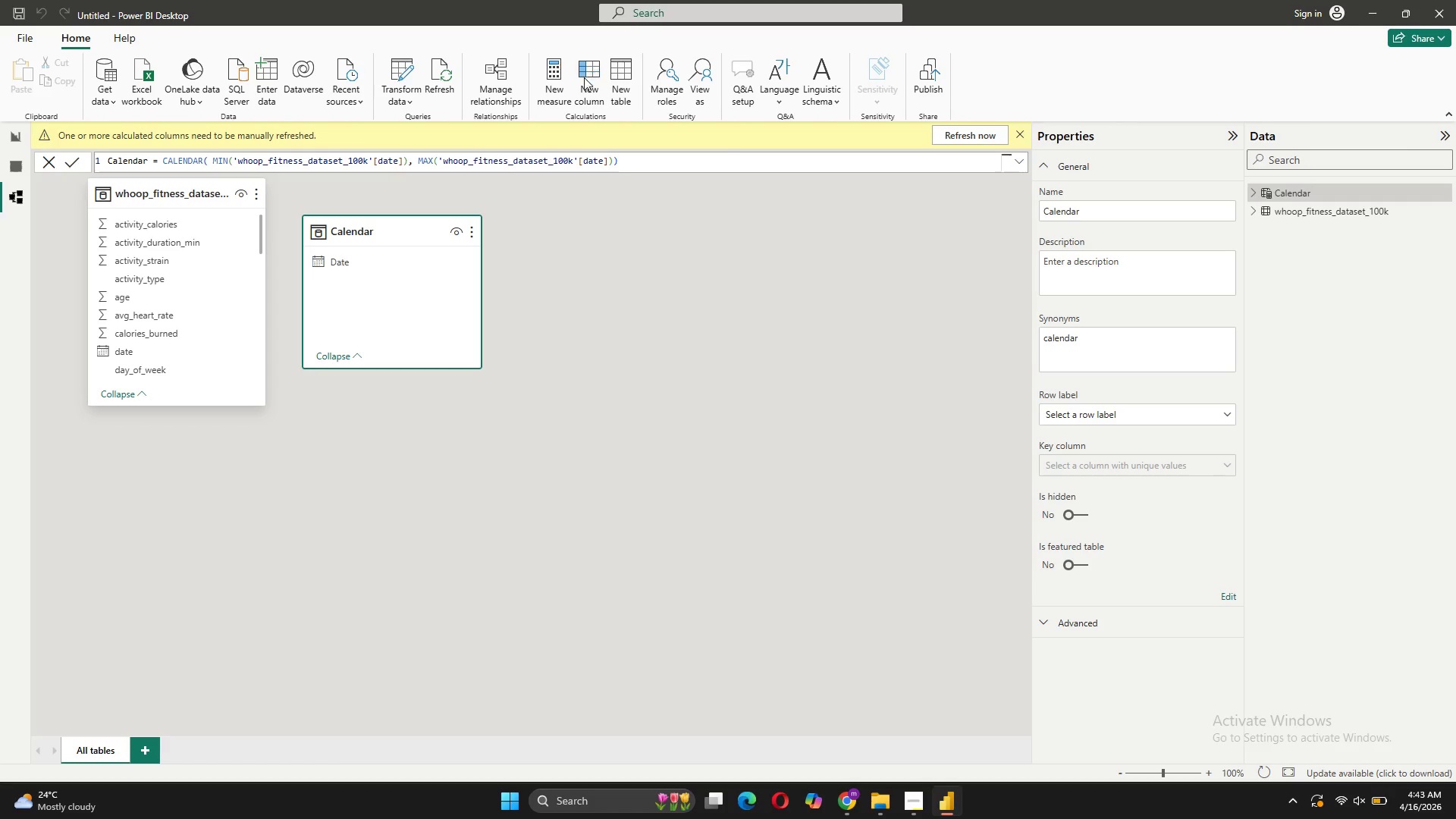 
type(Year = YEAR('c)
key(Backspace)
type(Calendar'[Date])
 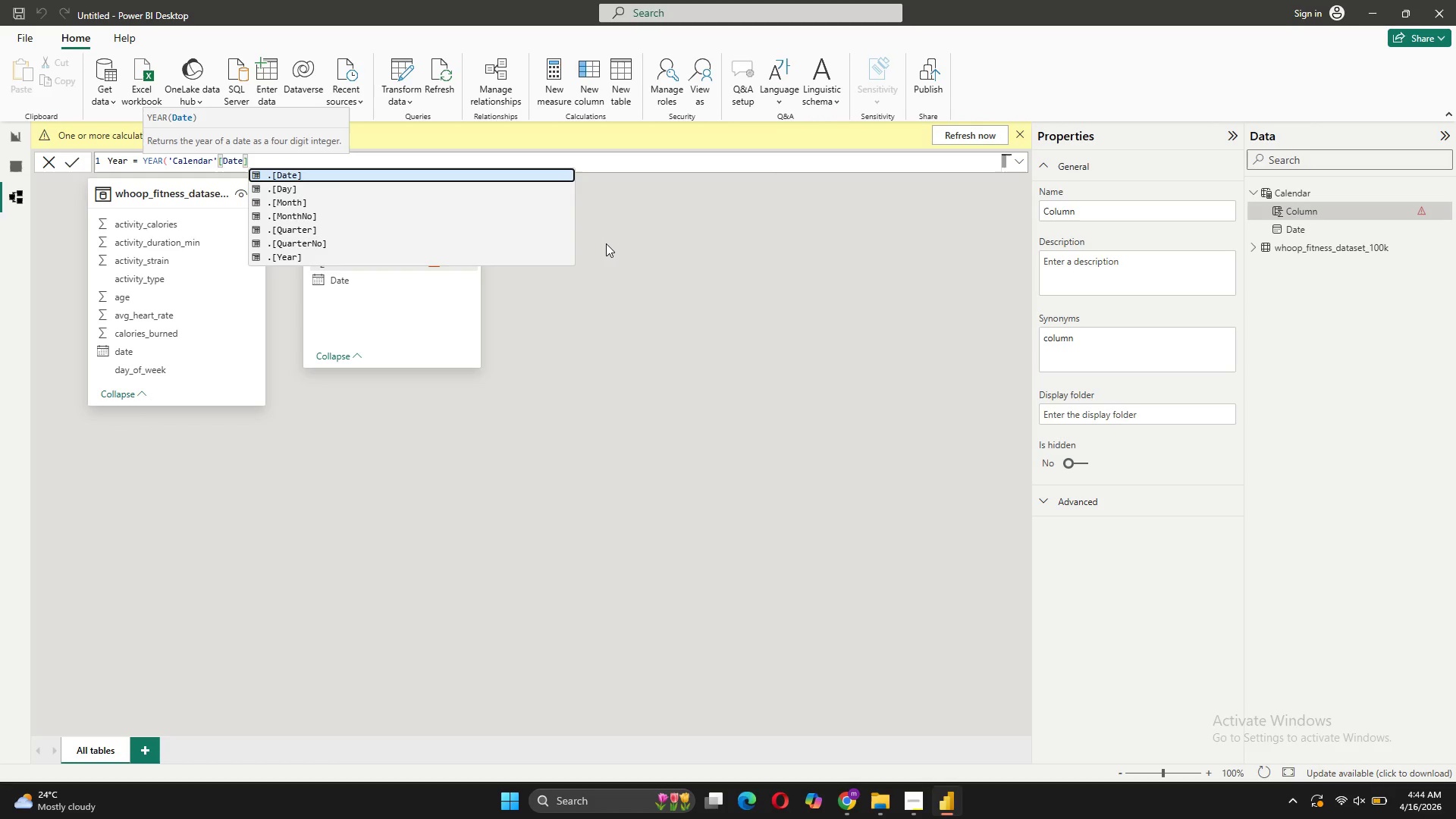 
key(Shift+0)
 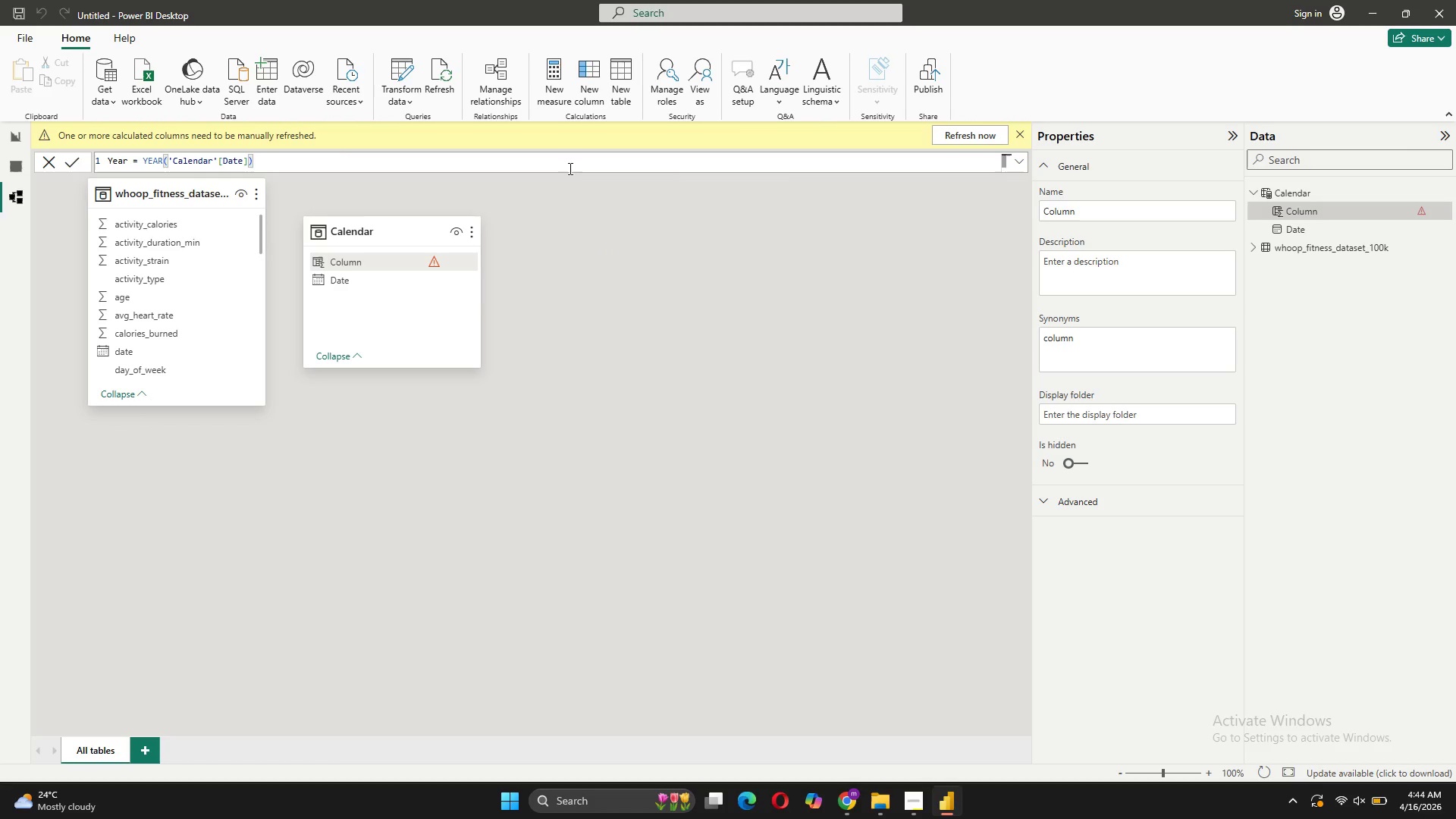 
key(Enter)
 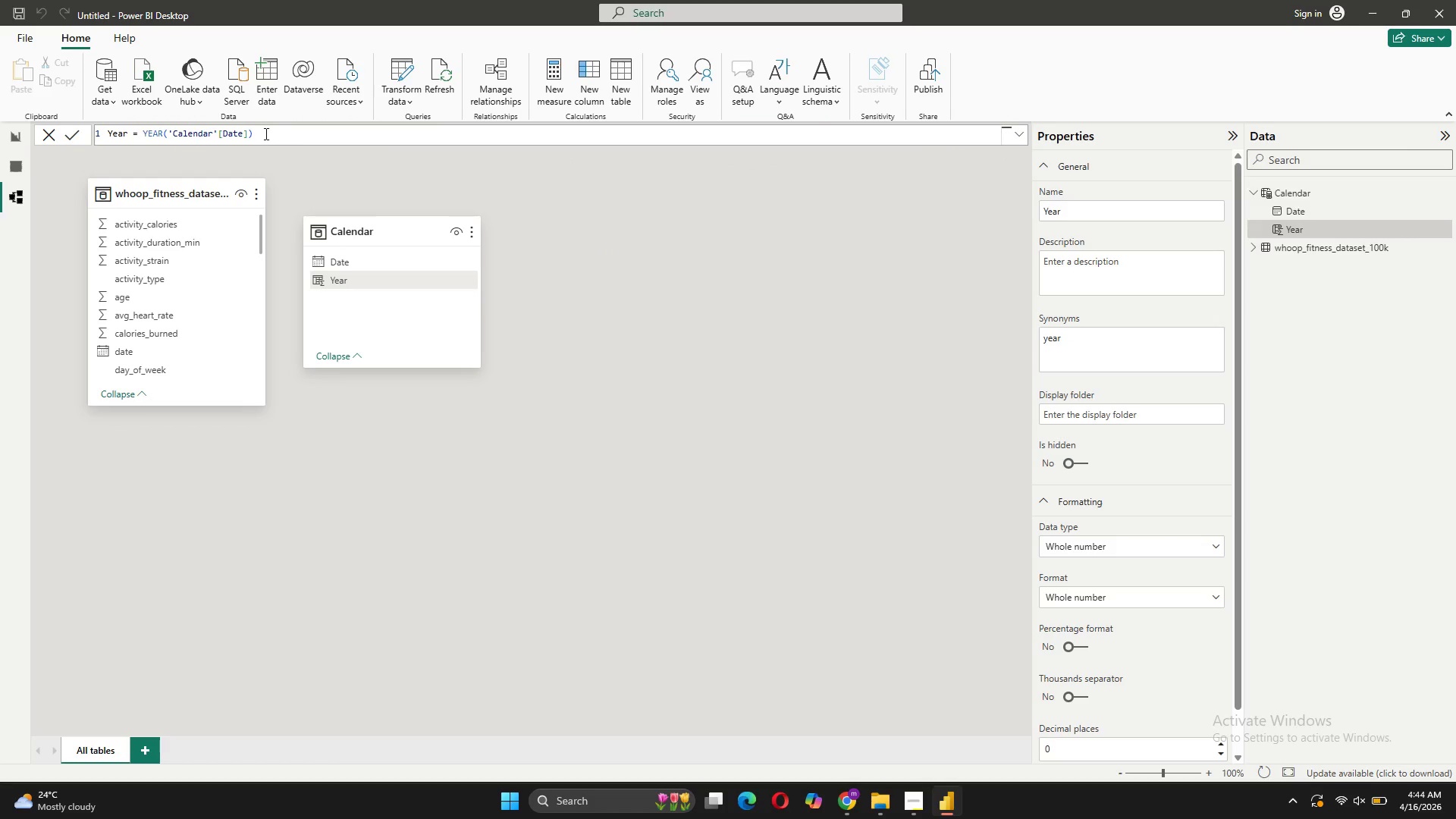 
wait(6.59)
 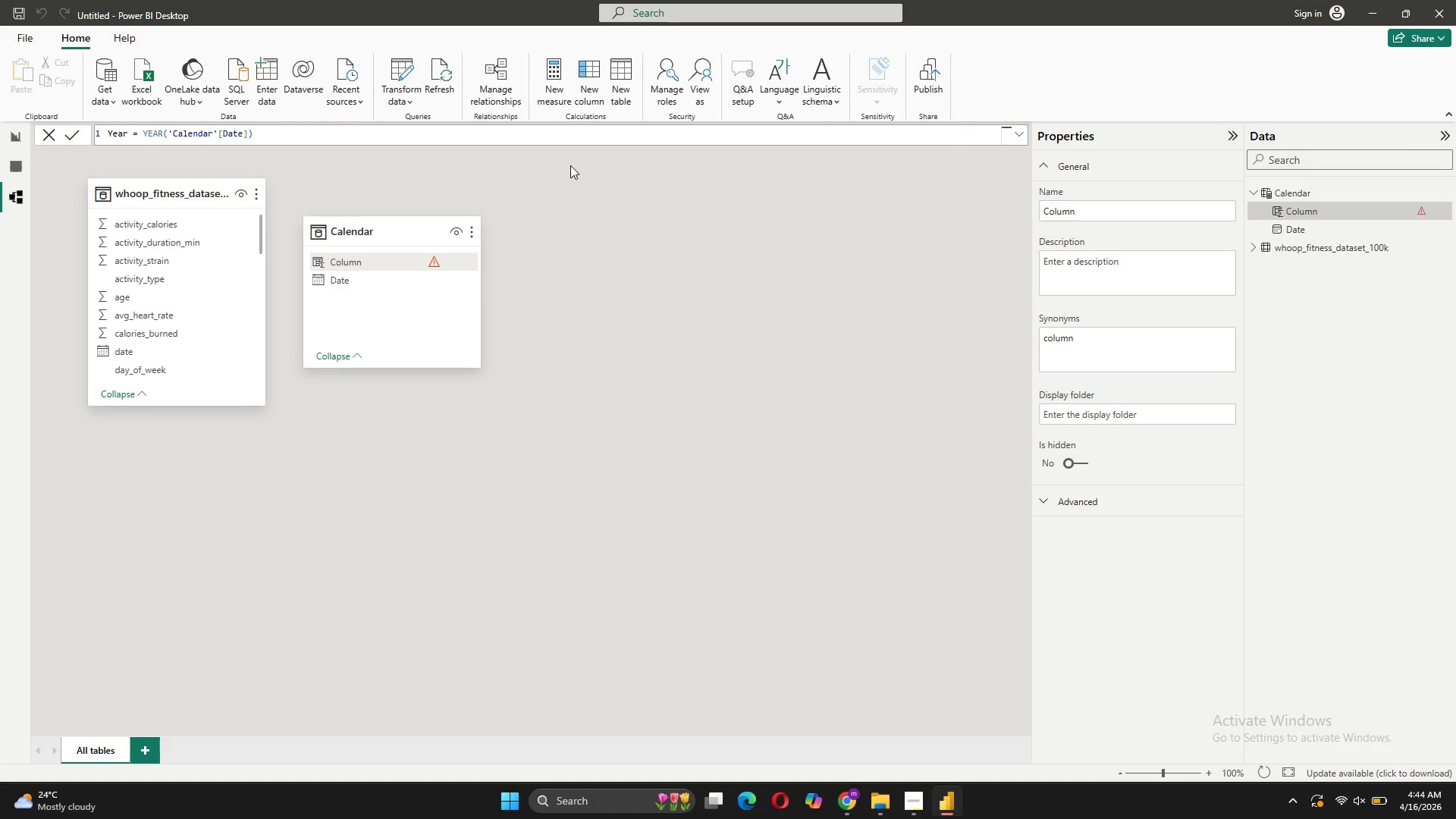 
left_click([590, 86])
 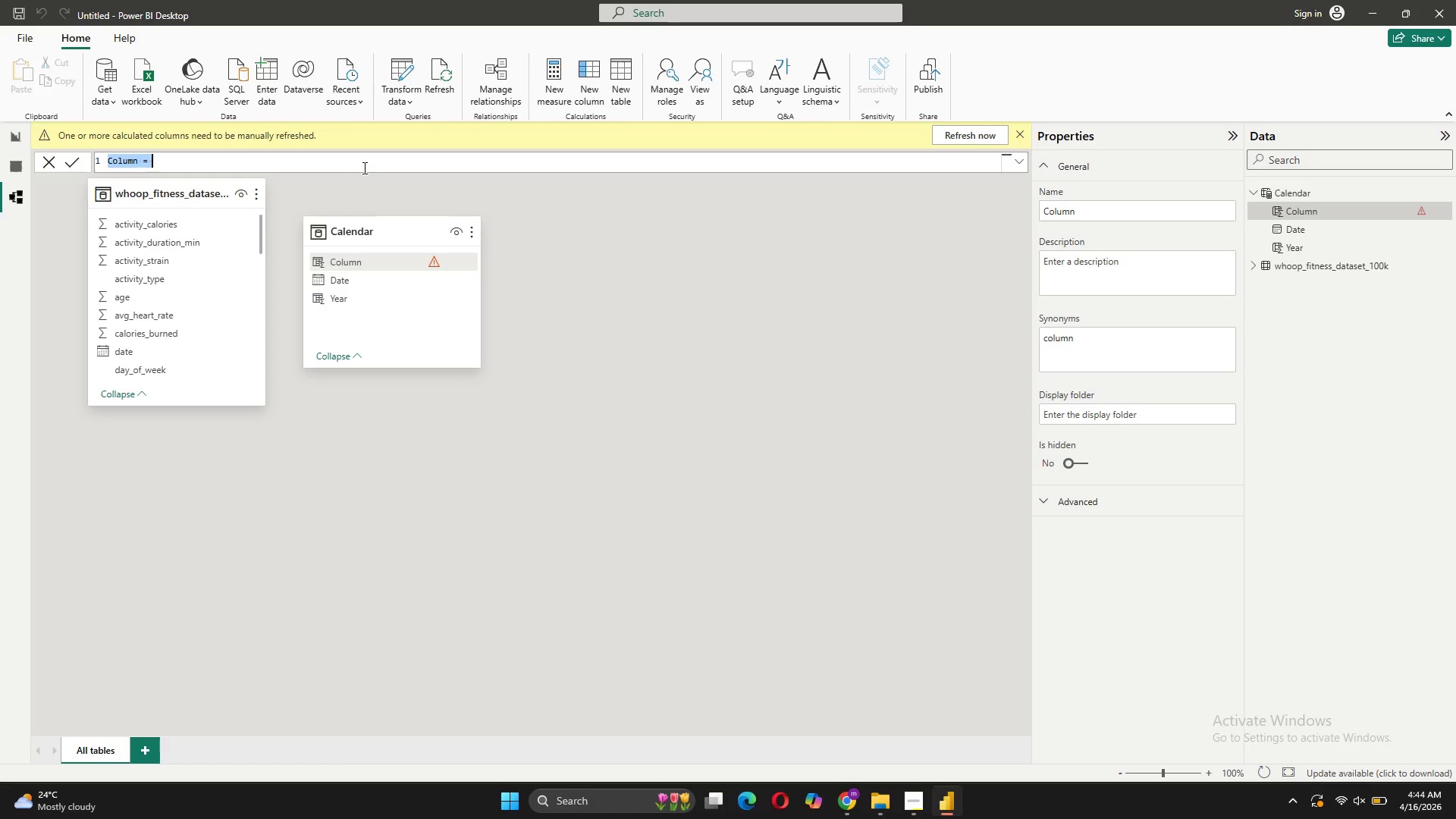 
type(YearMonth = )
 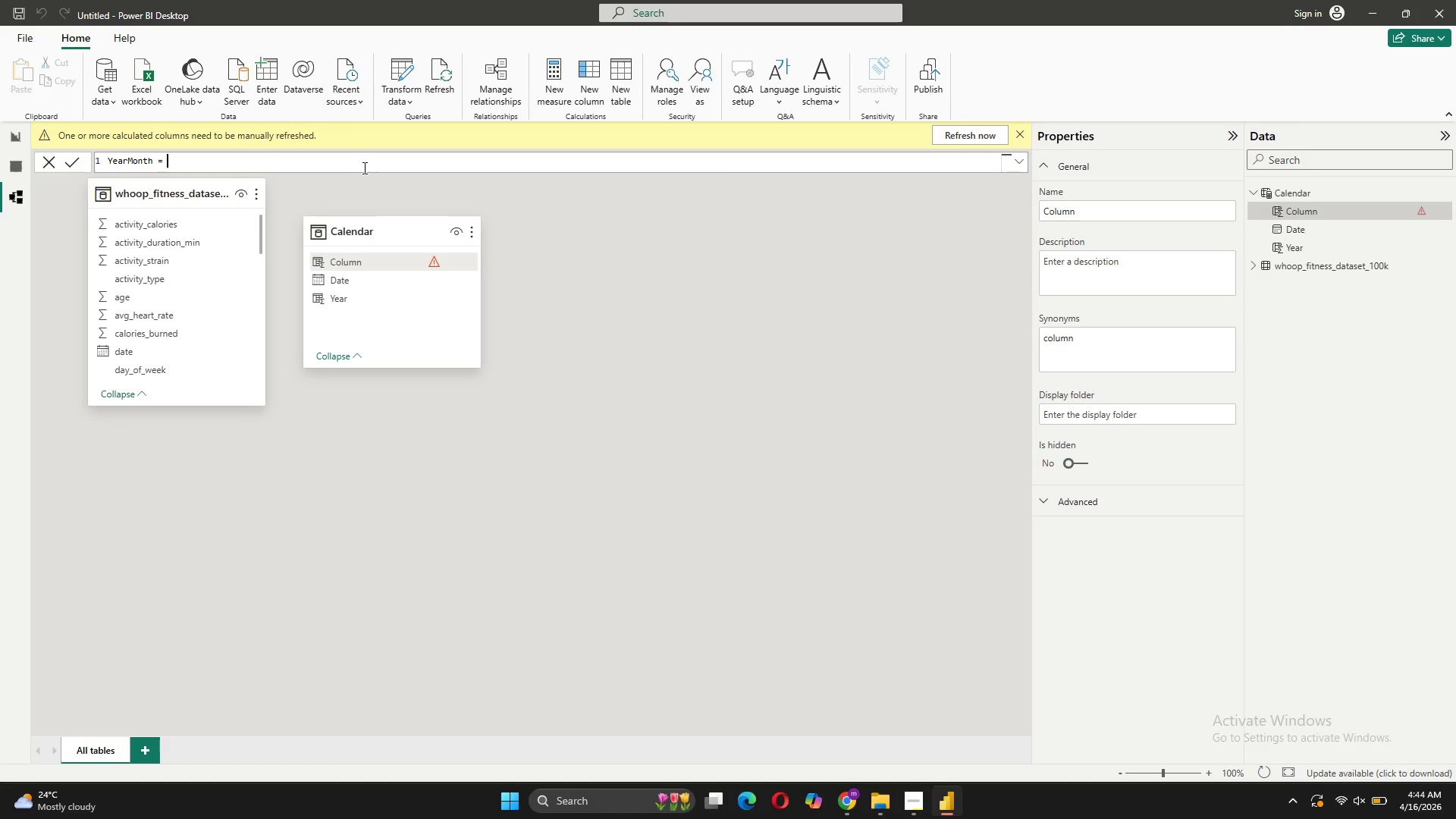 
key(Backspace)
key(Backspace)
key(Backspace)
key(Backspace)
key(Backspace)
key(Backspace)
key(Backspace)
key(Backspace)
key(Backspace)
key(Backspace)
key(Backspace)
key(Backspace)
type(Month = FORMAT('Calendar)
 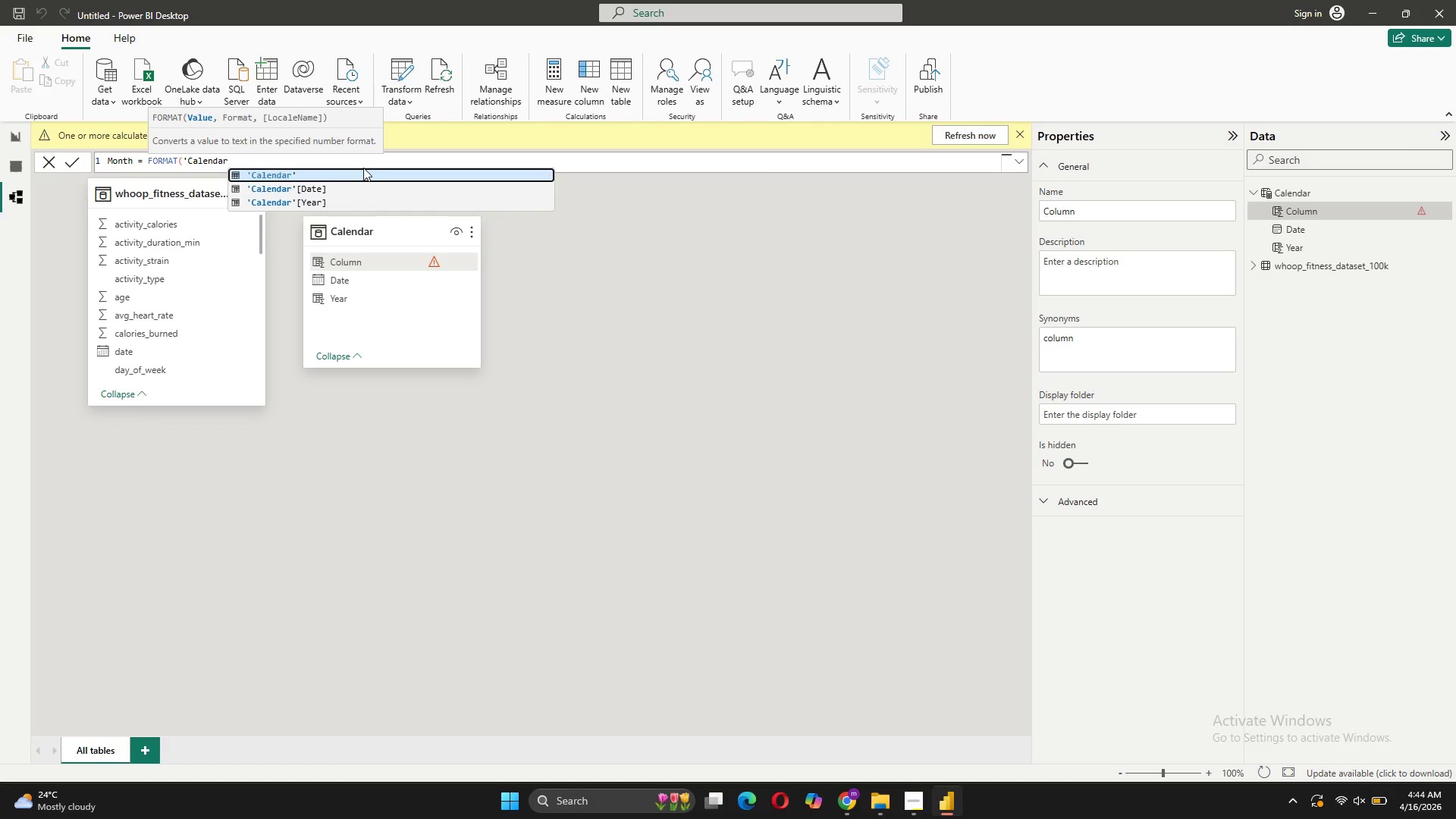 
hold_key(key=Quote, duration=10.61)
 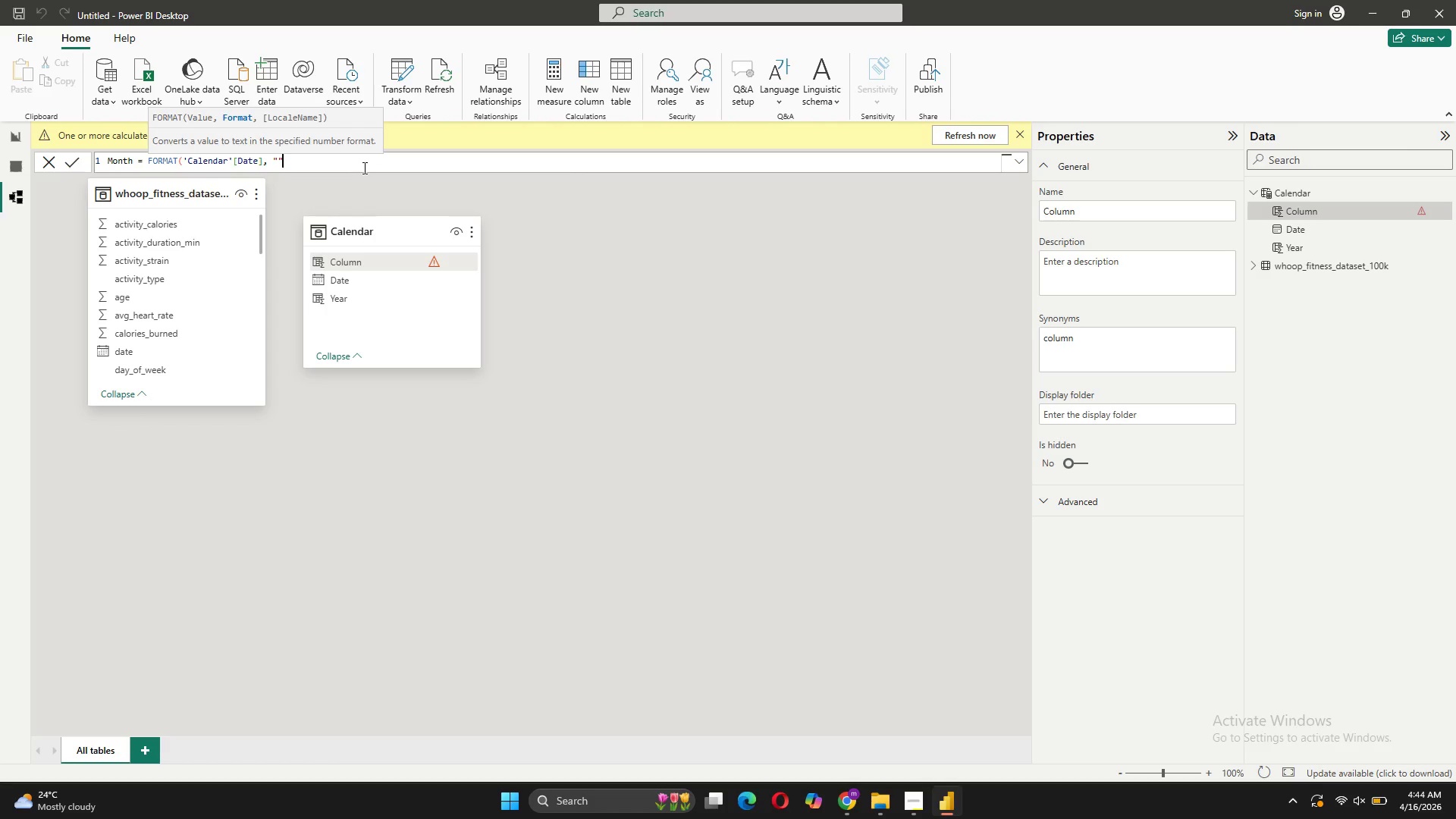 
key(BracketRight)
 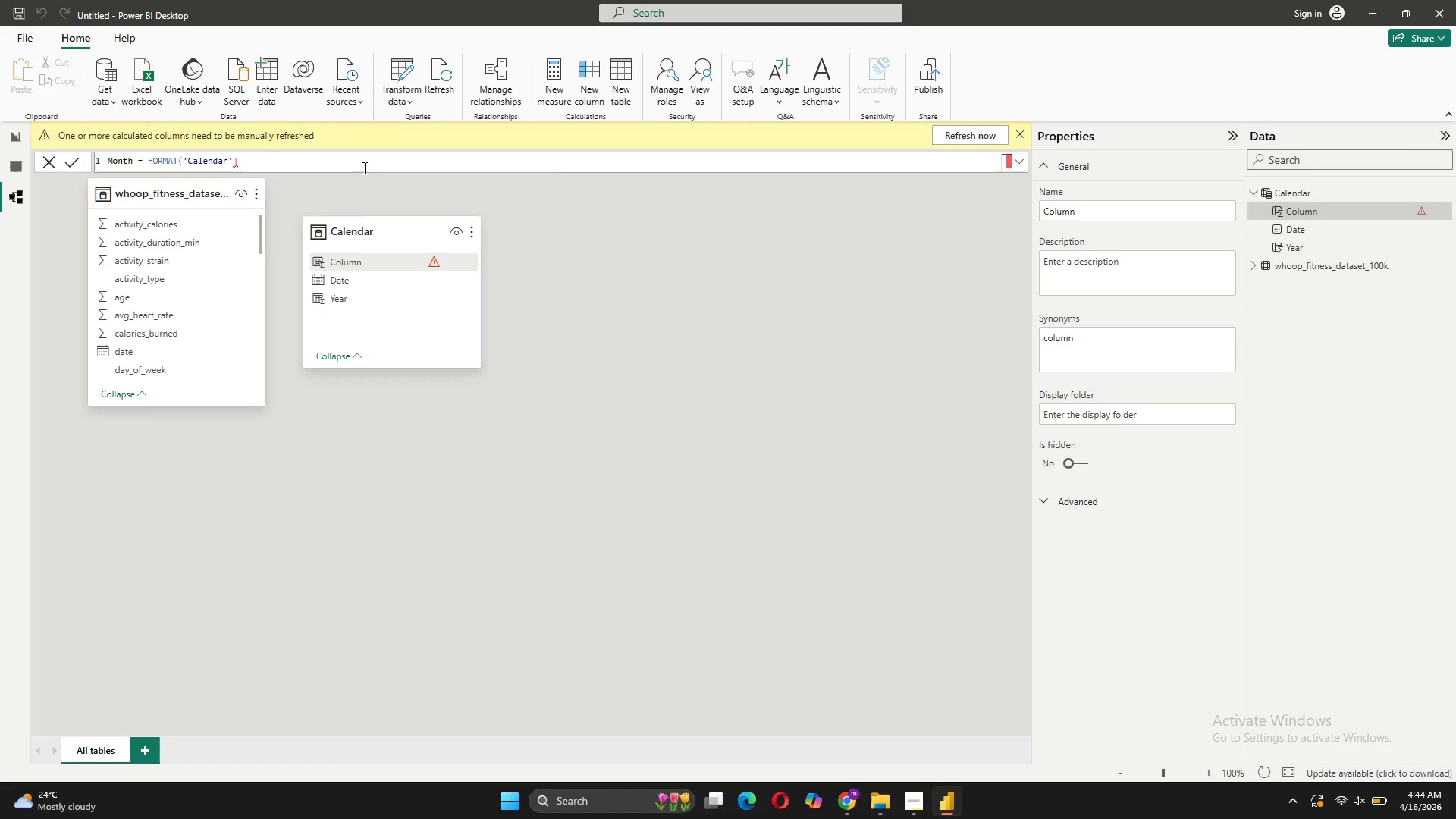 
key(Backspace)
 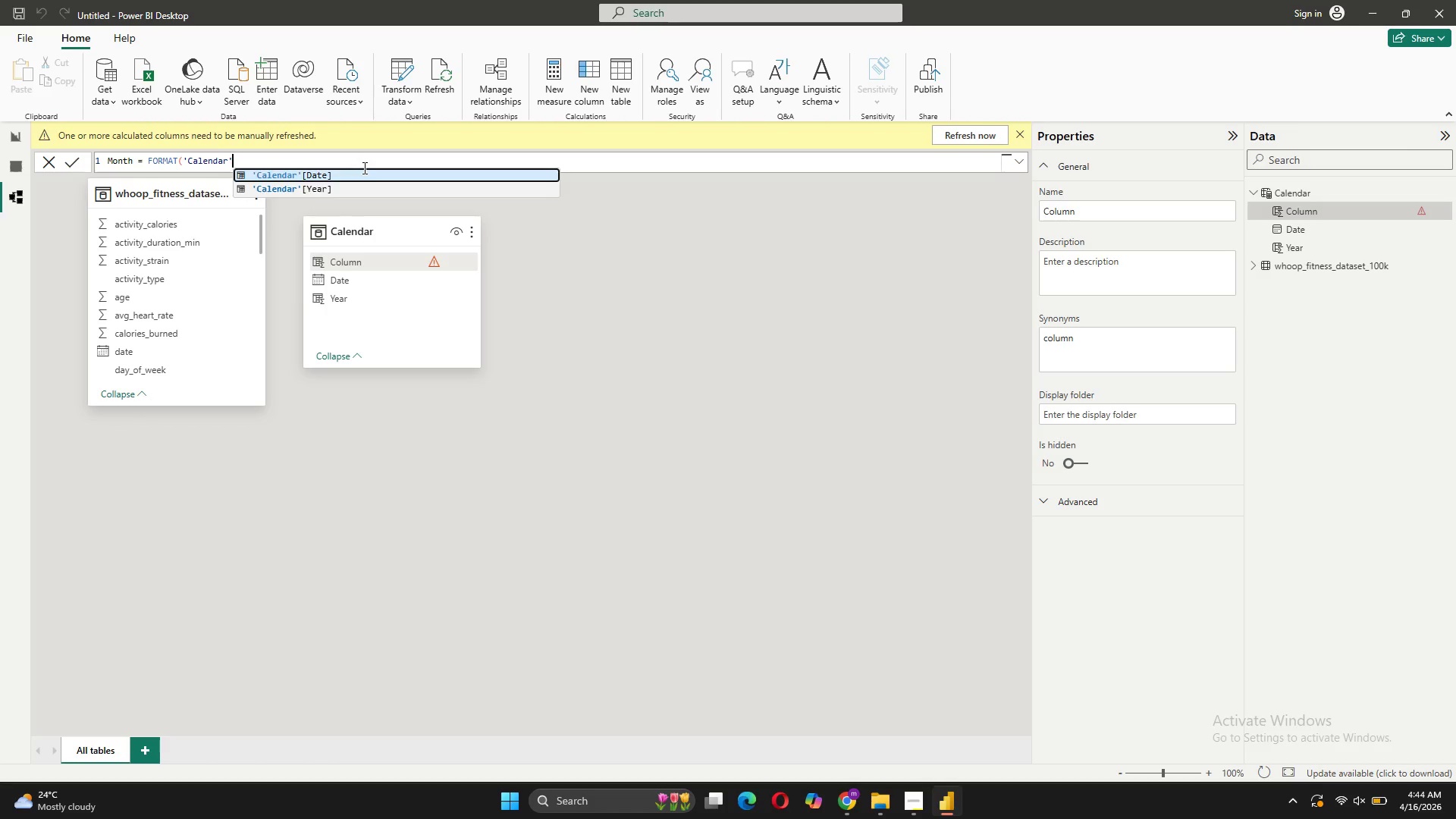 
key(BracketLeft)
 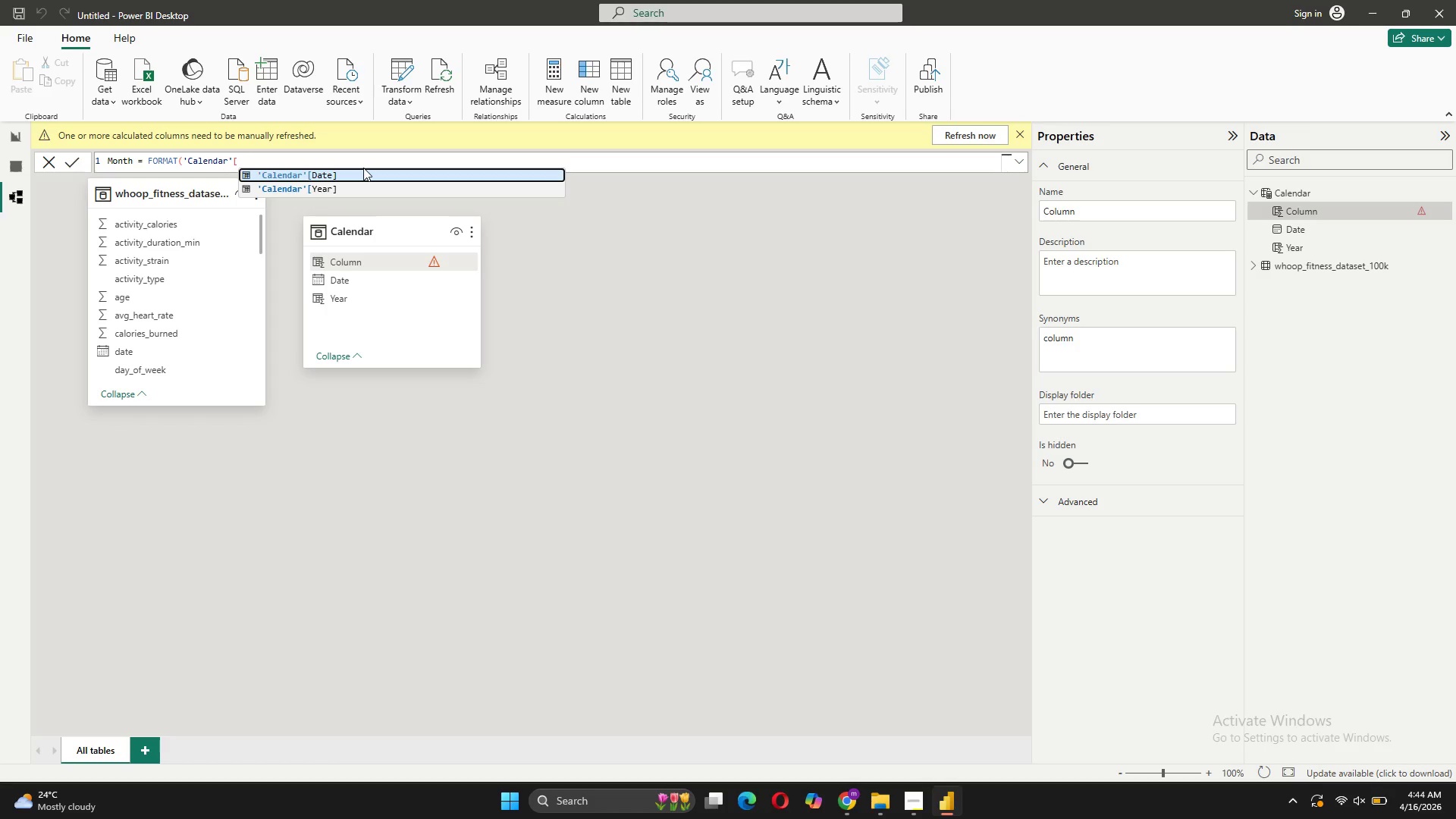 
key(BracketRight)
 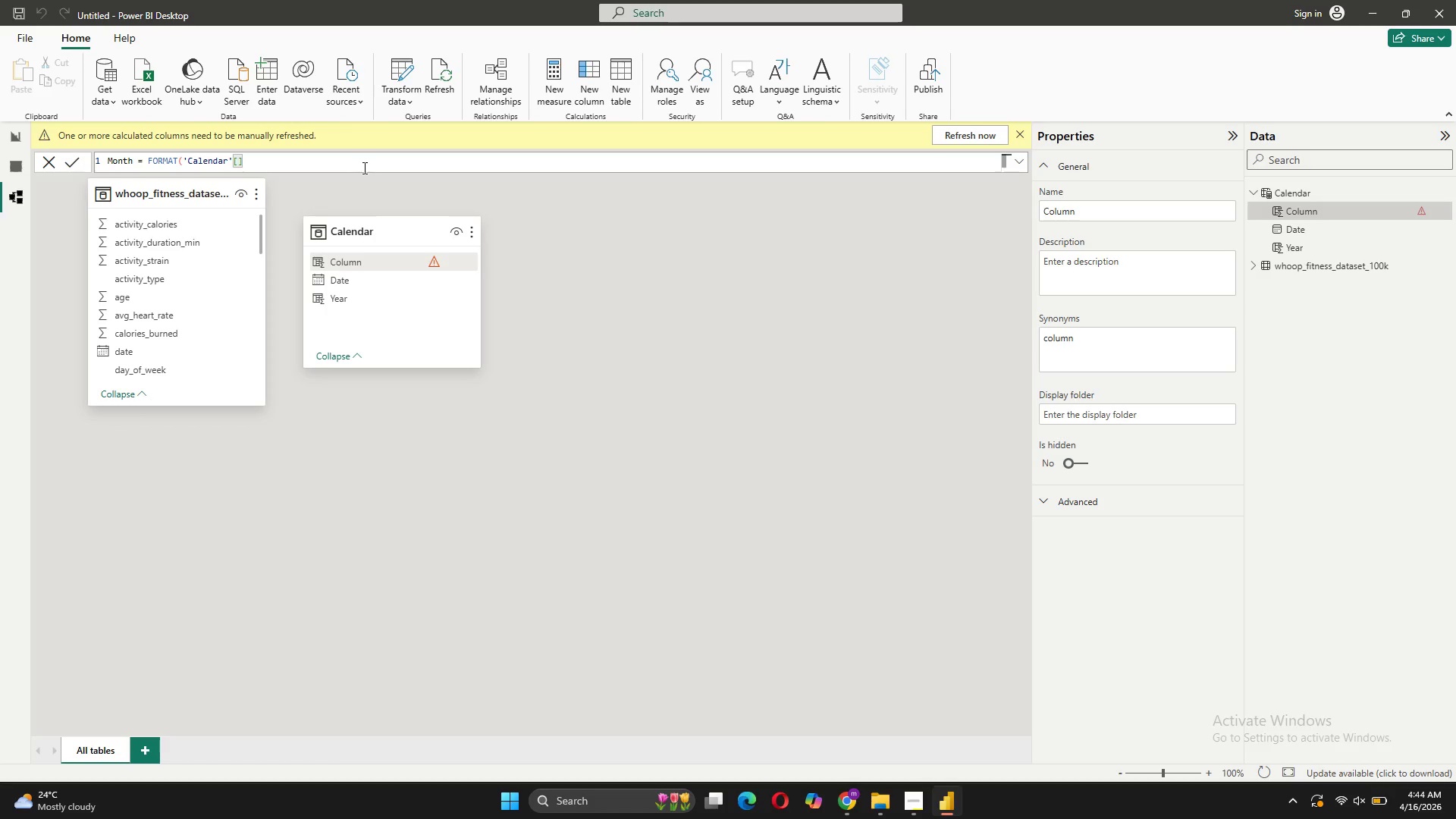 
key(ArrowLeft)
 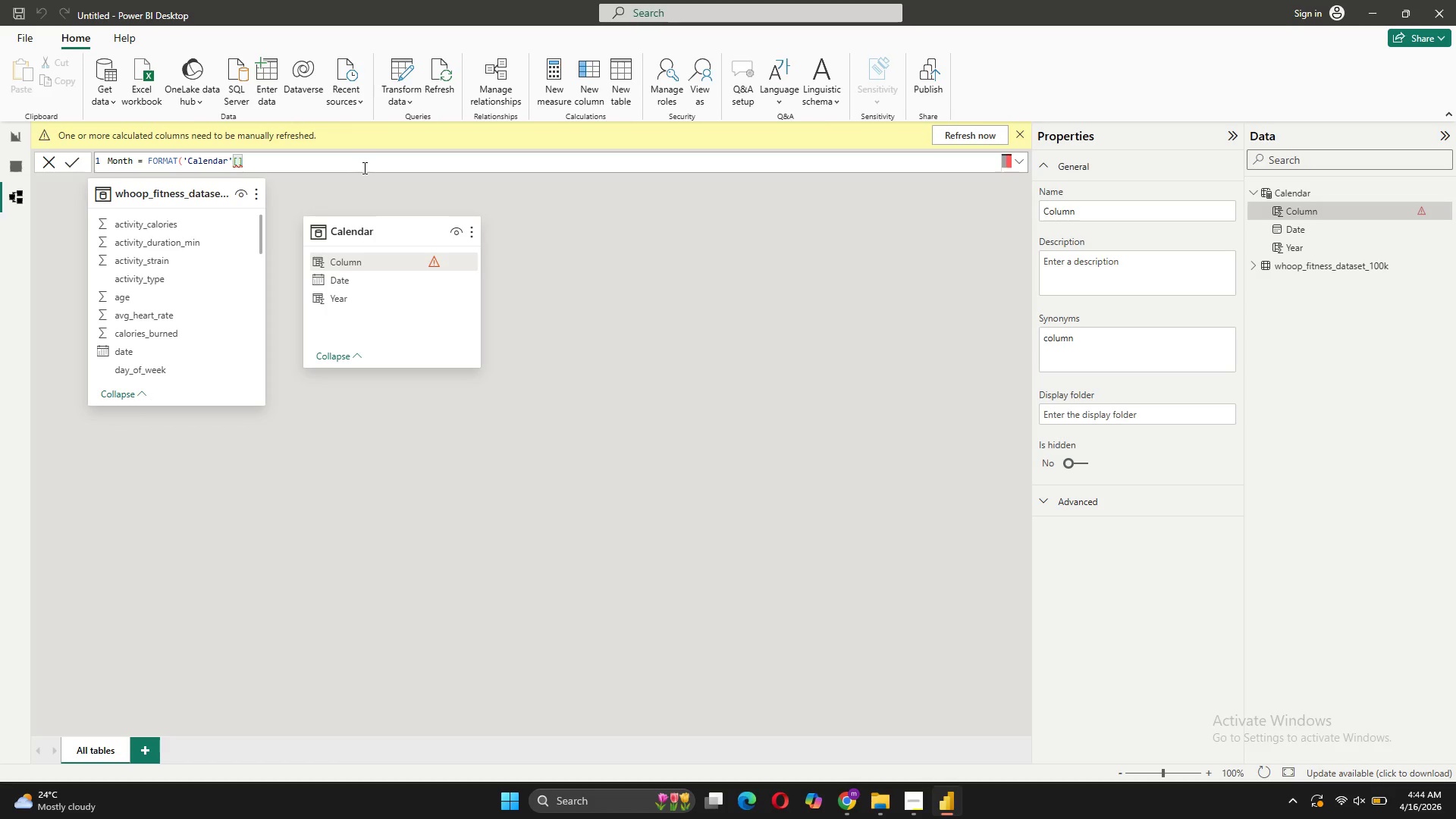 
type(Date)
 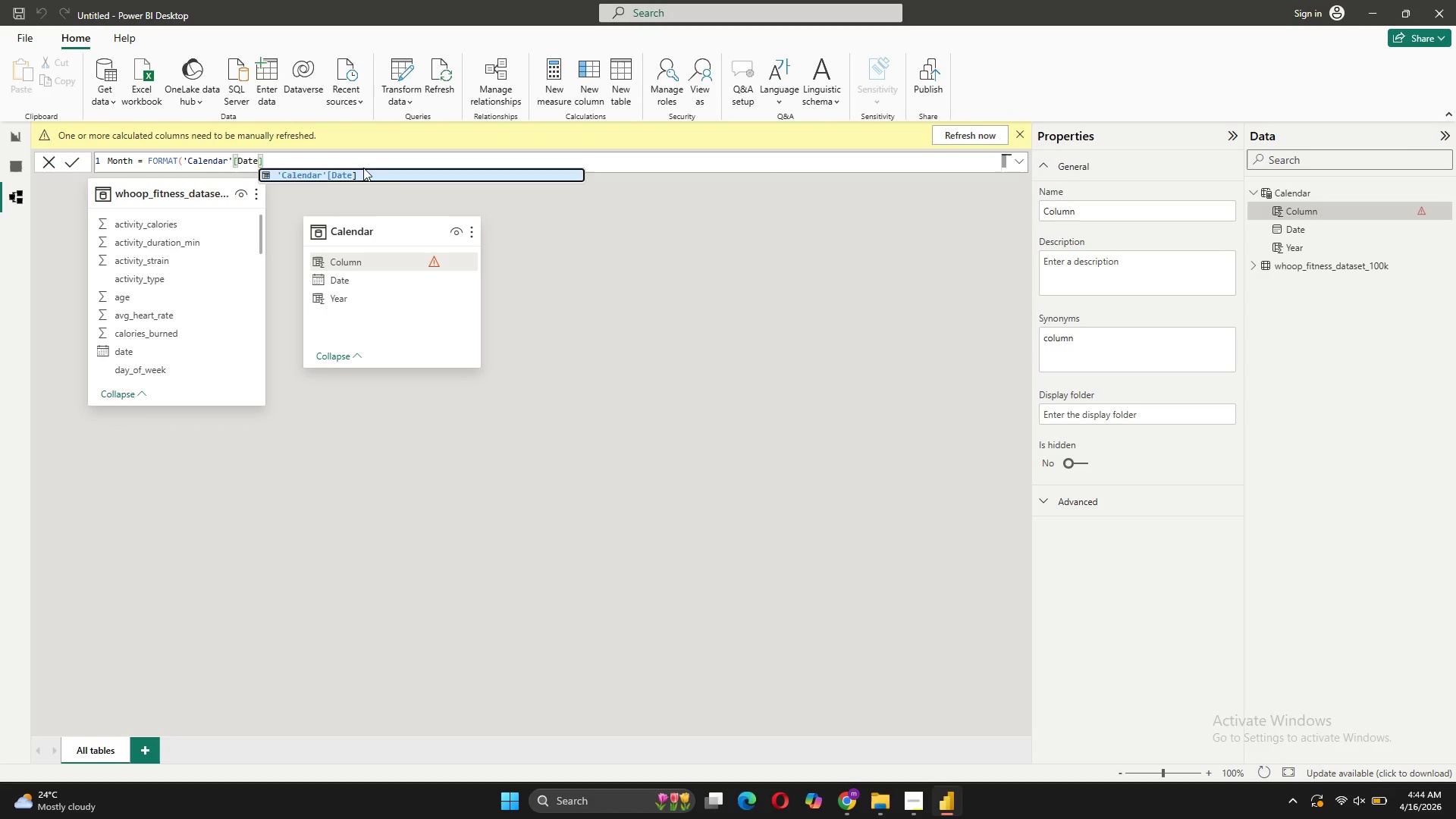 
key(ArrowRight)
 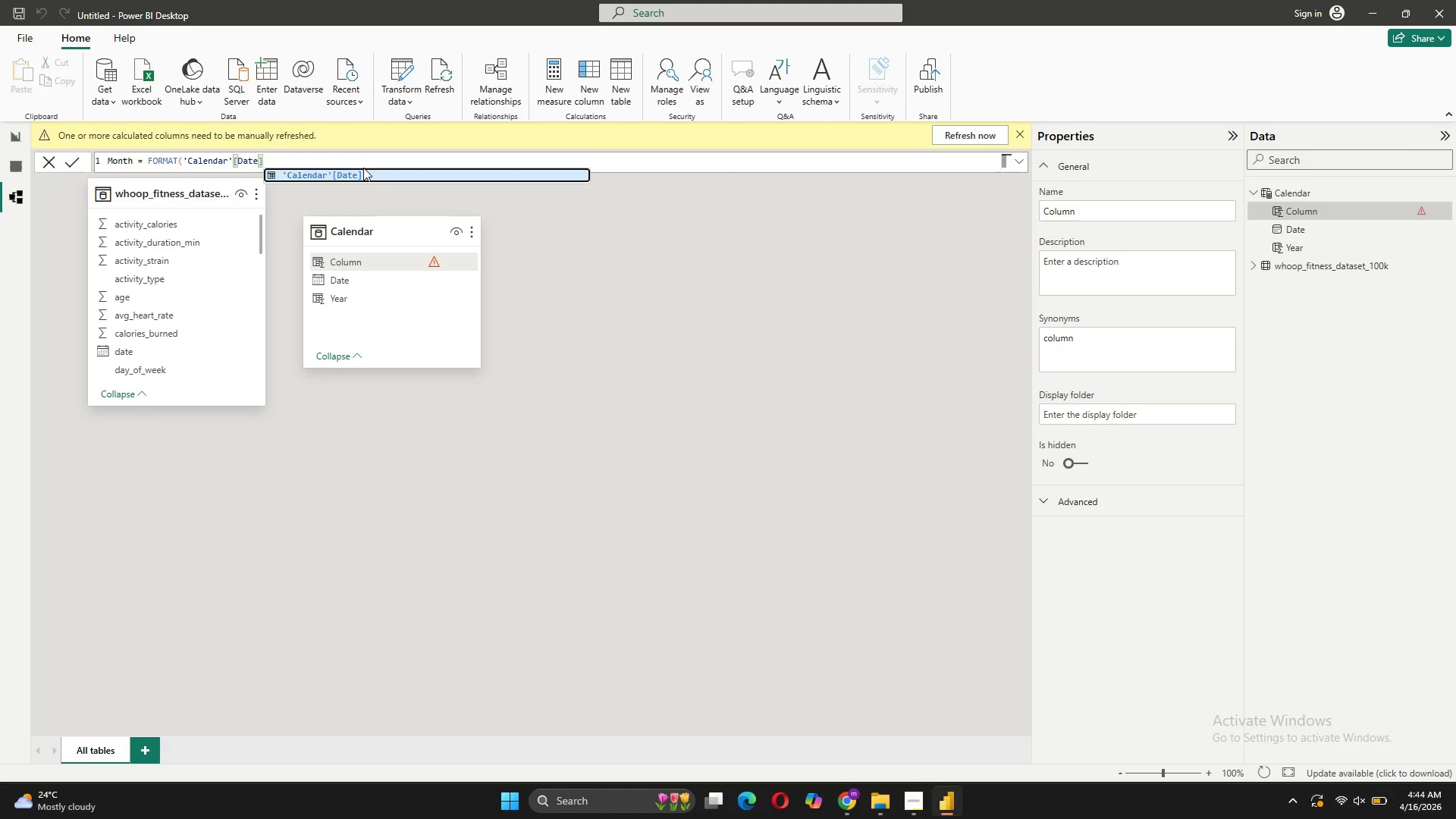 
key(Comma)
 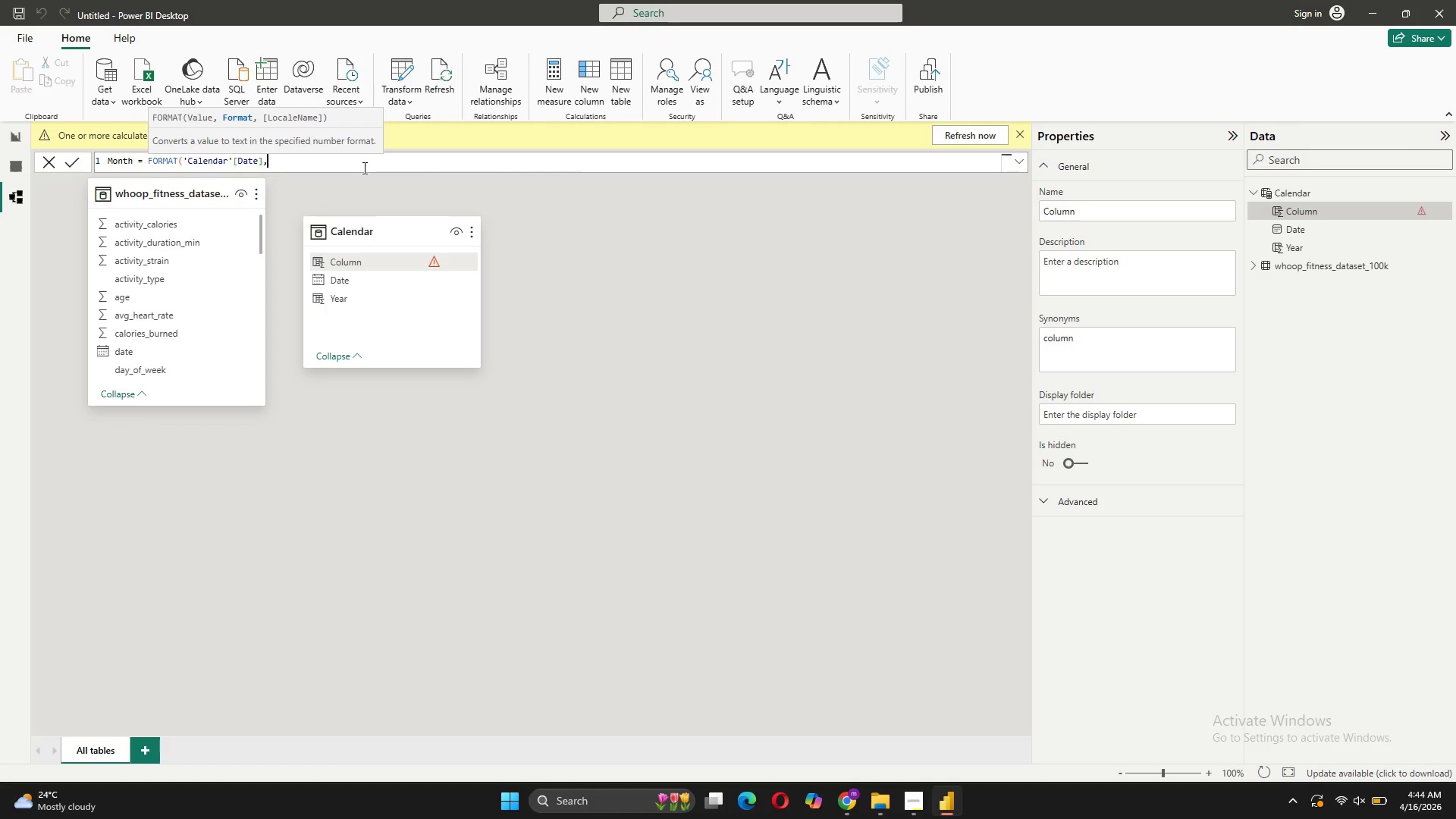 
key(Space)
 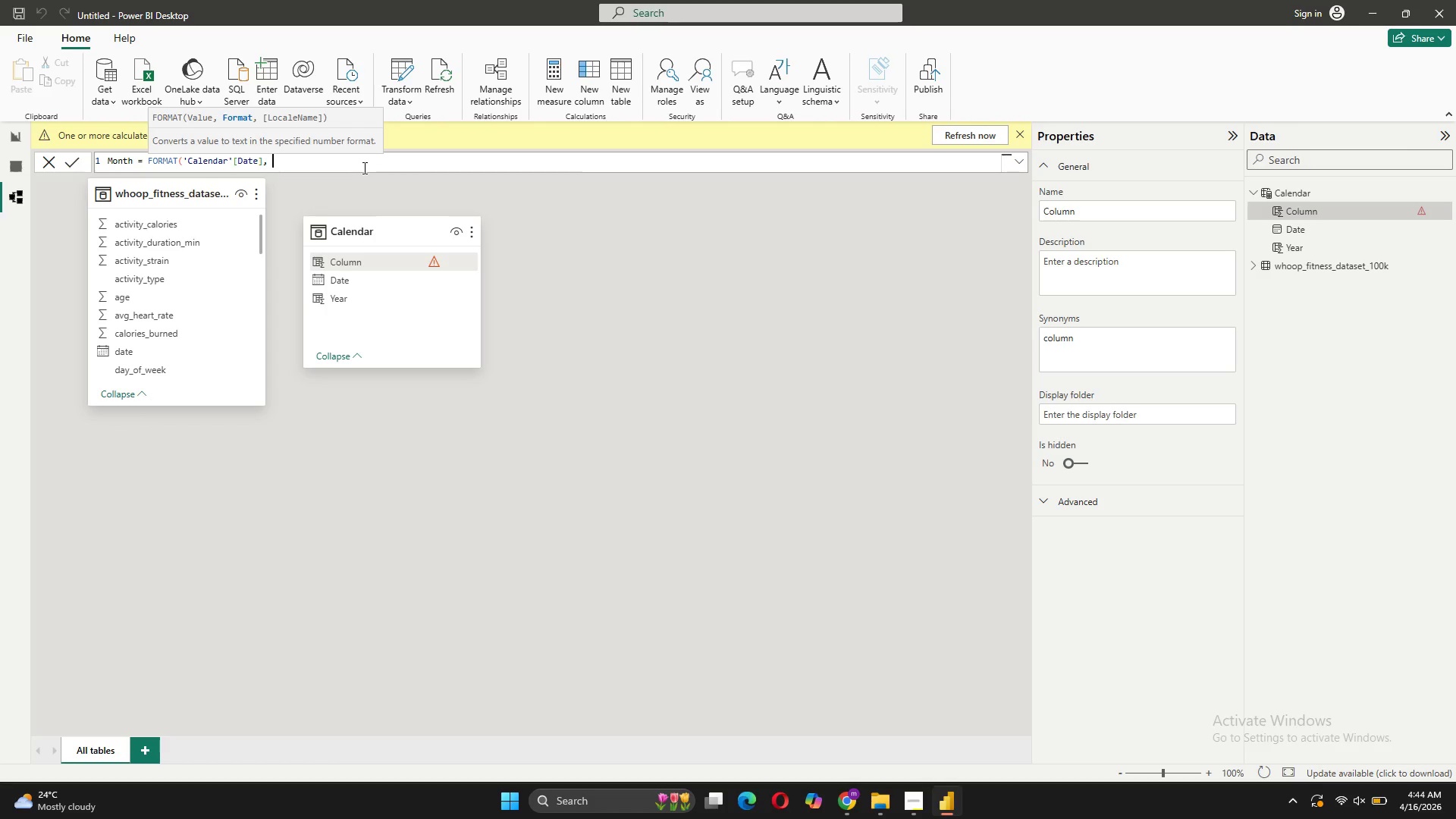 
key(Shift+Quote)
 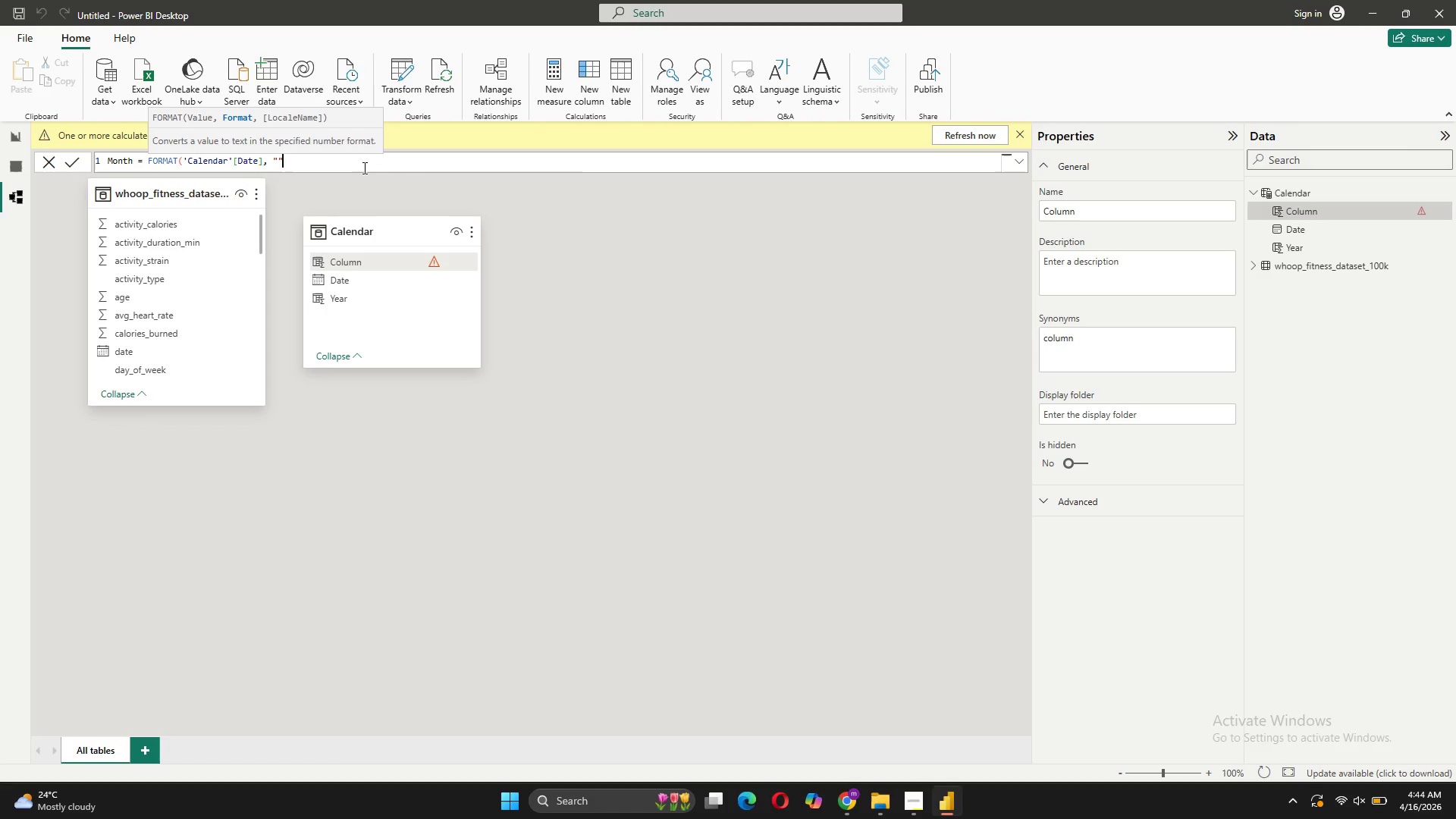 
key(ArrowLeft)
 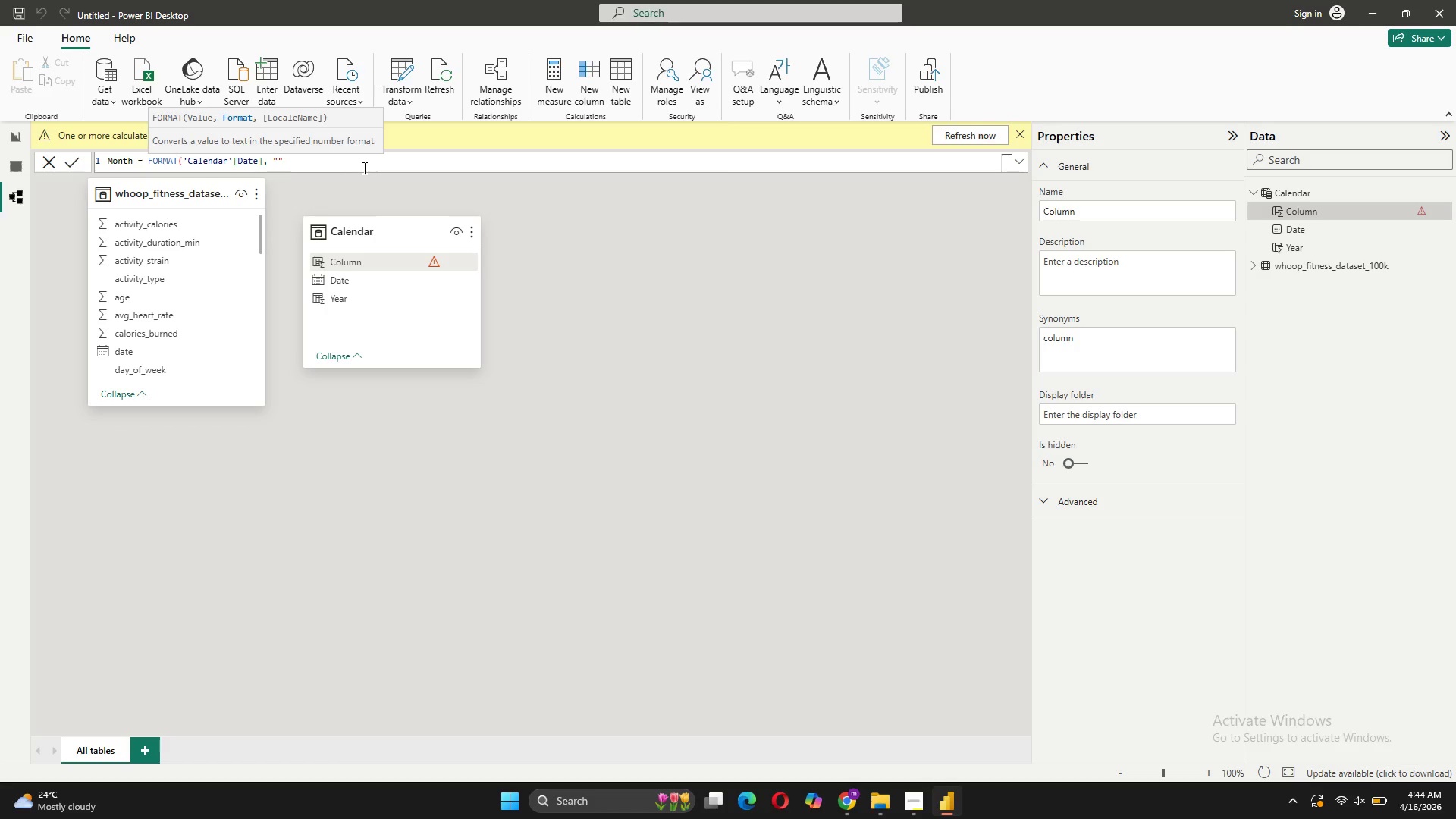 
type(MMM)
 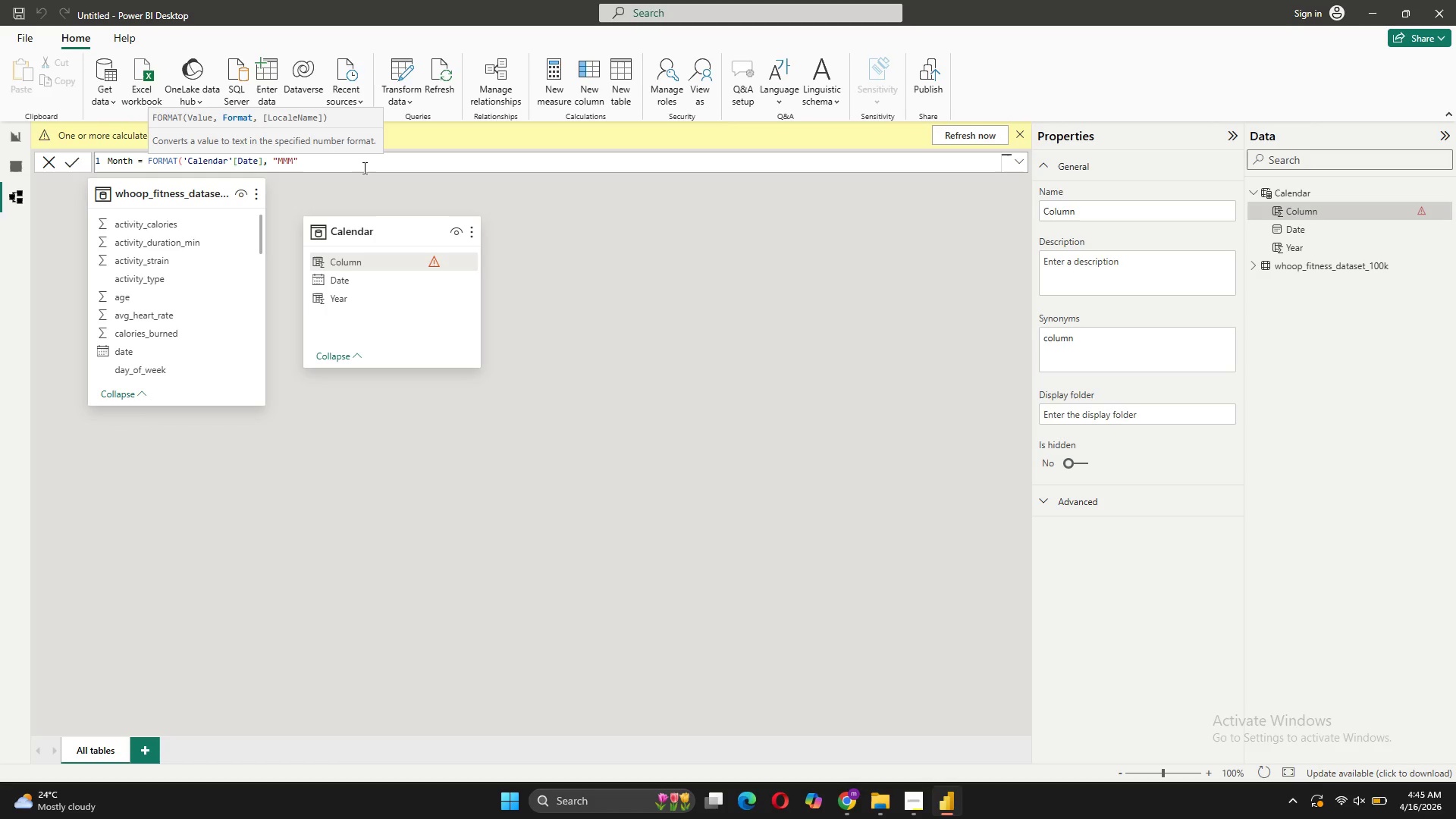 
key(ArrowRight)
 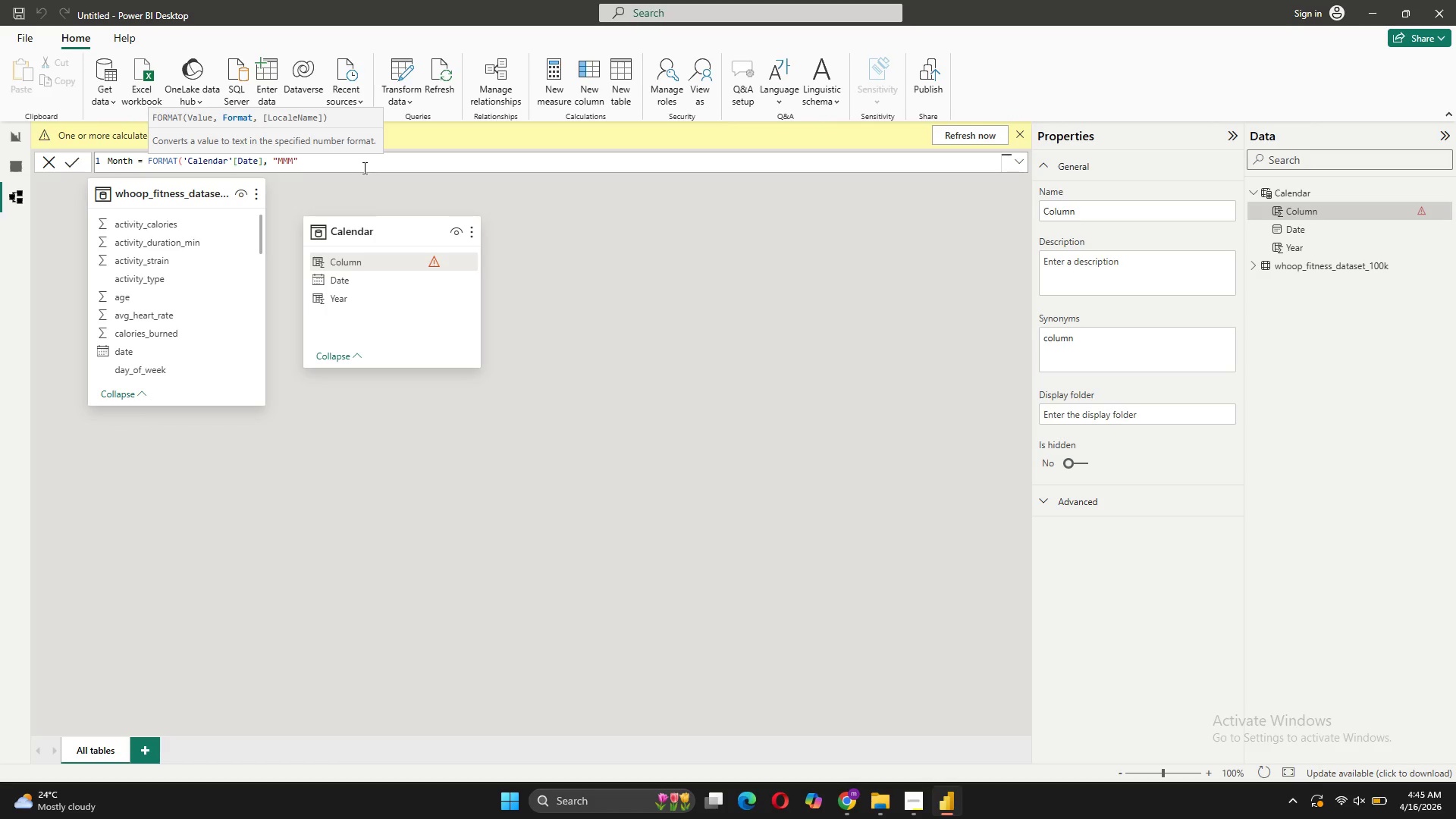 
key(Shift+0)
 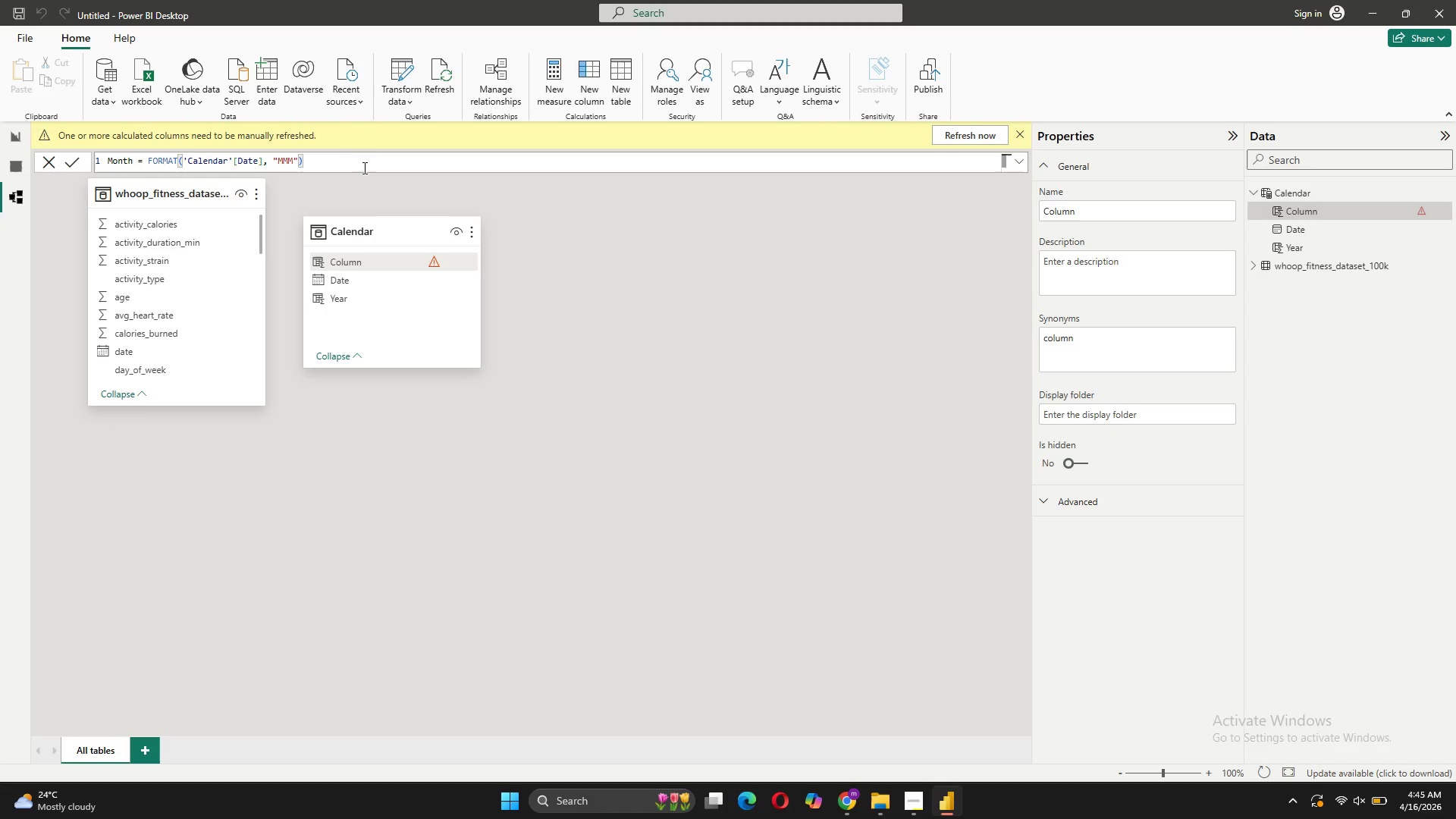 
key(Enter)
 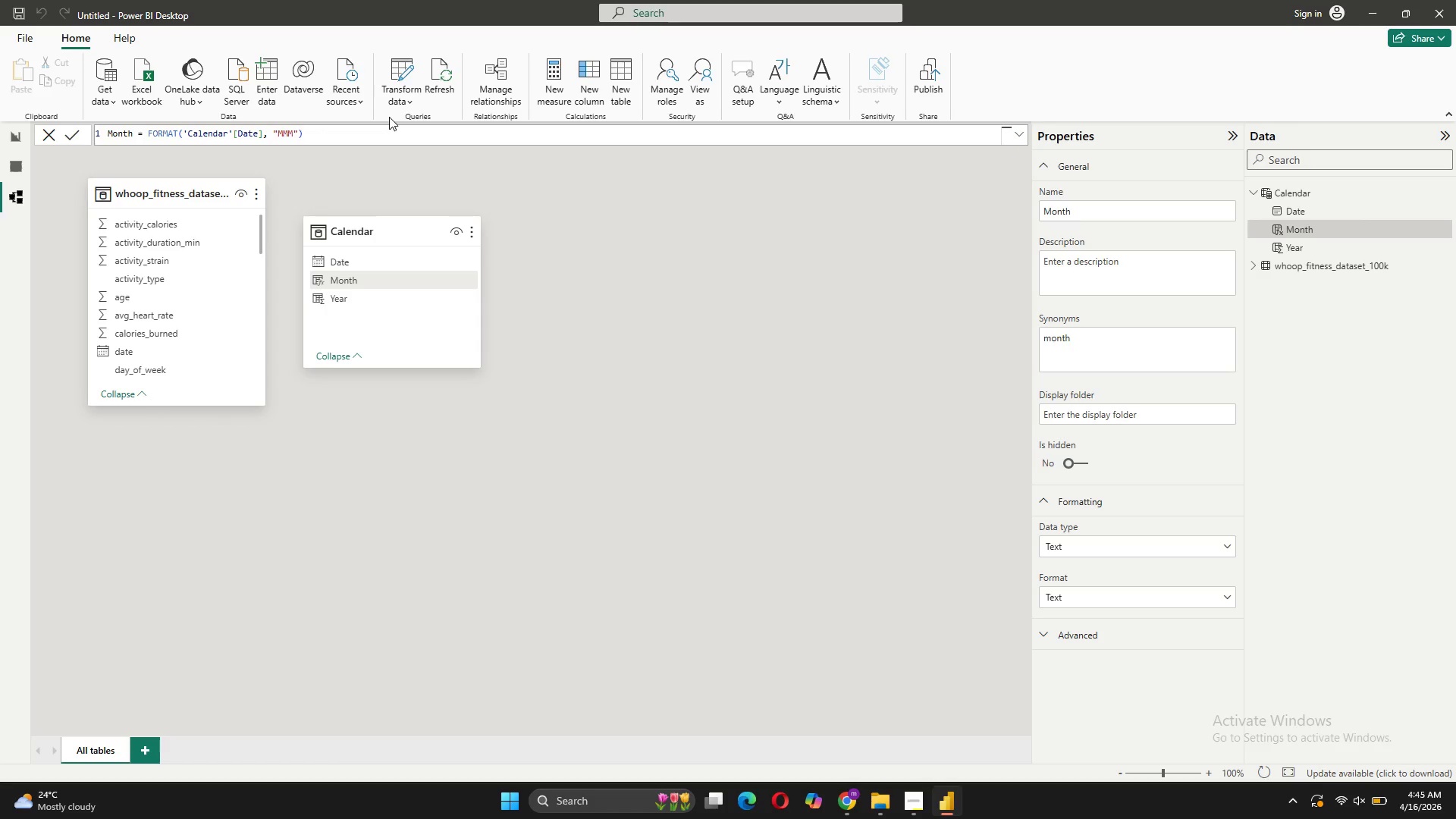 
wait(5.67)
 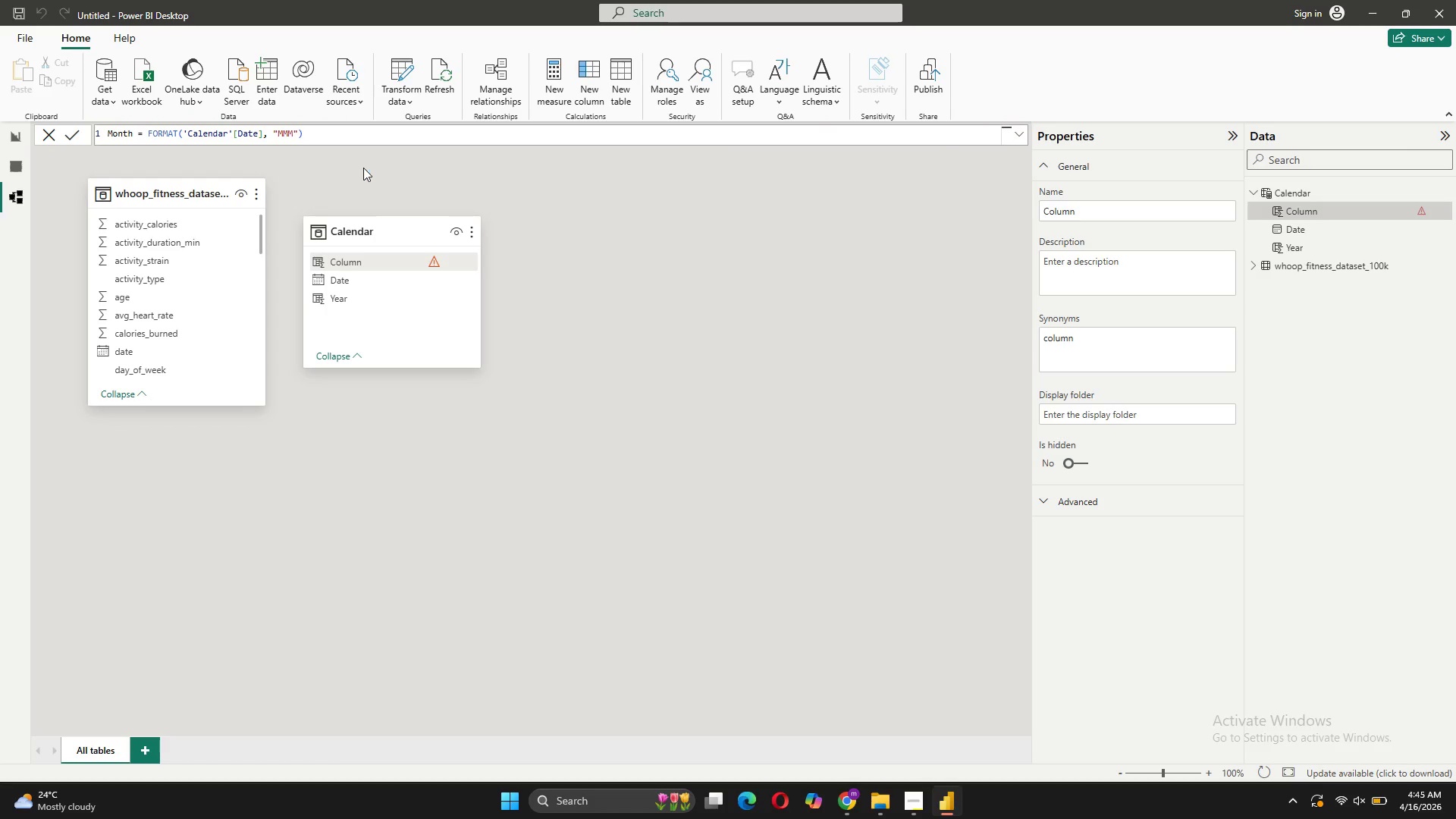 
left_click([598, 87])
 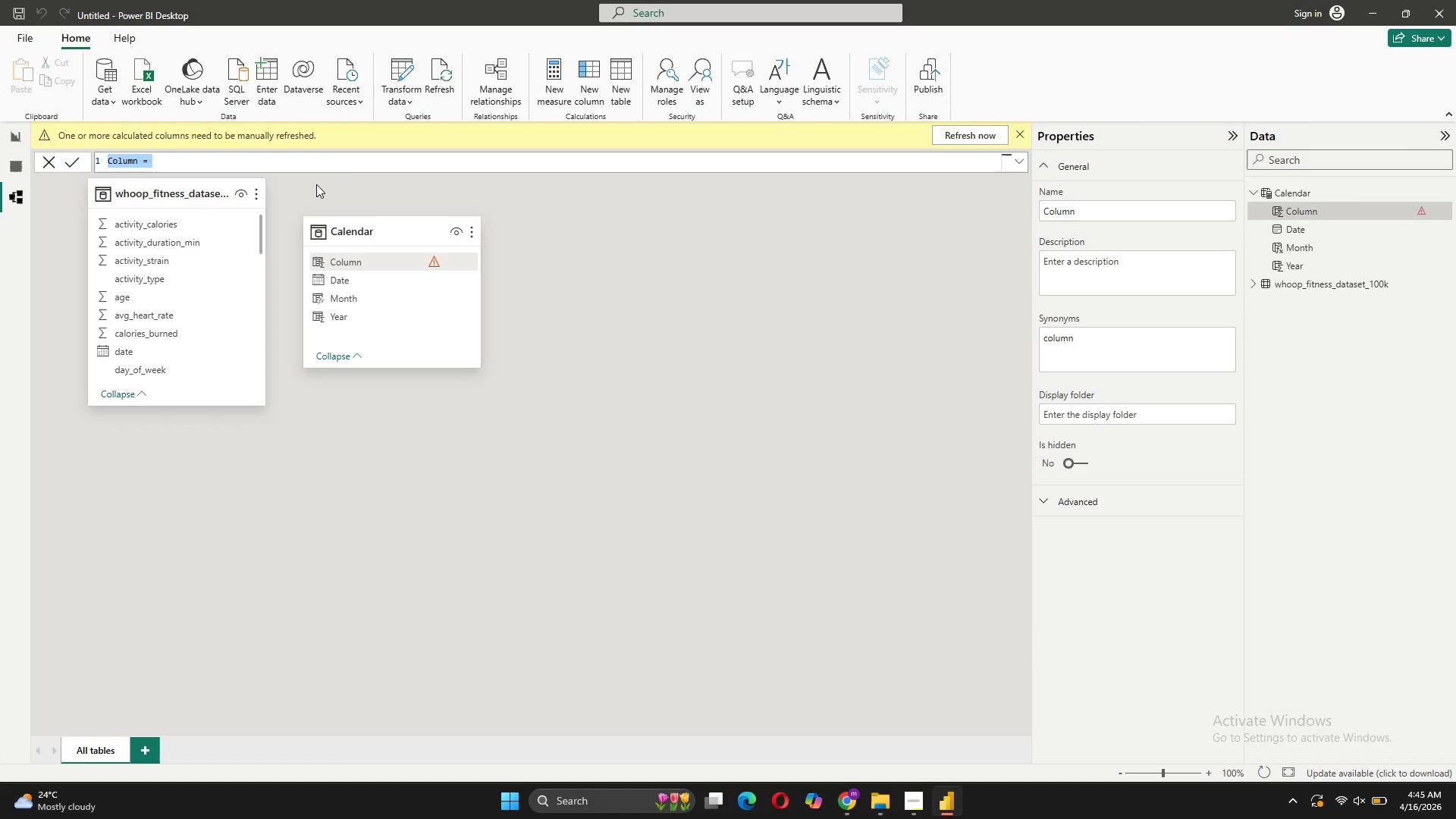 
type(YearMonth = FORMAT('Calendar)
 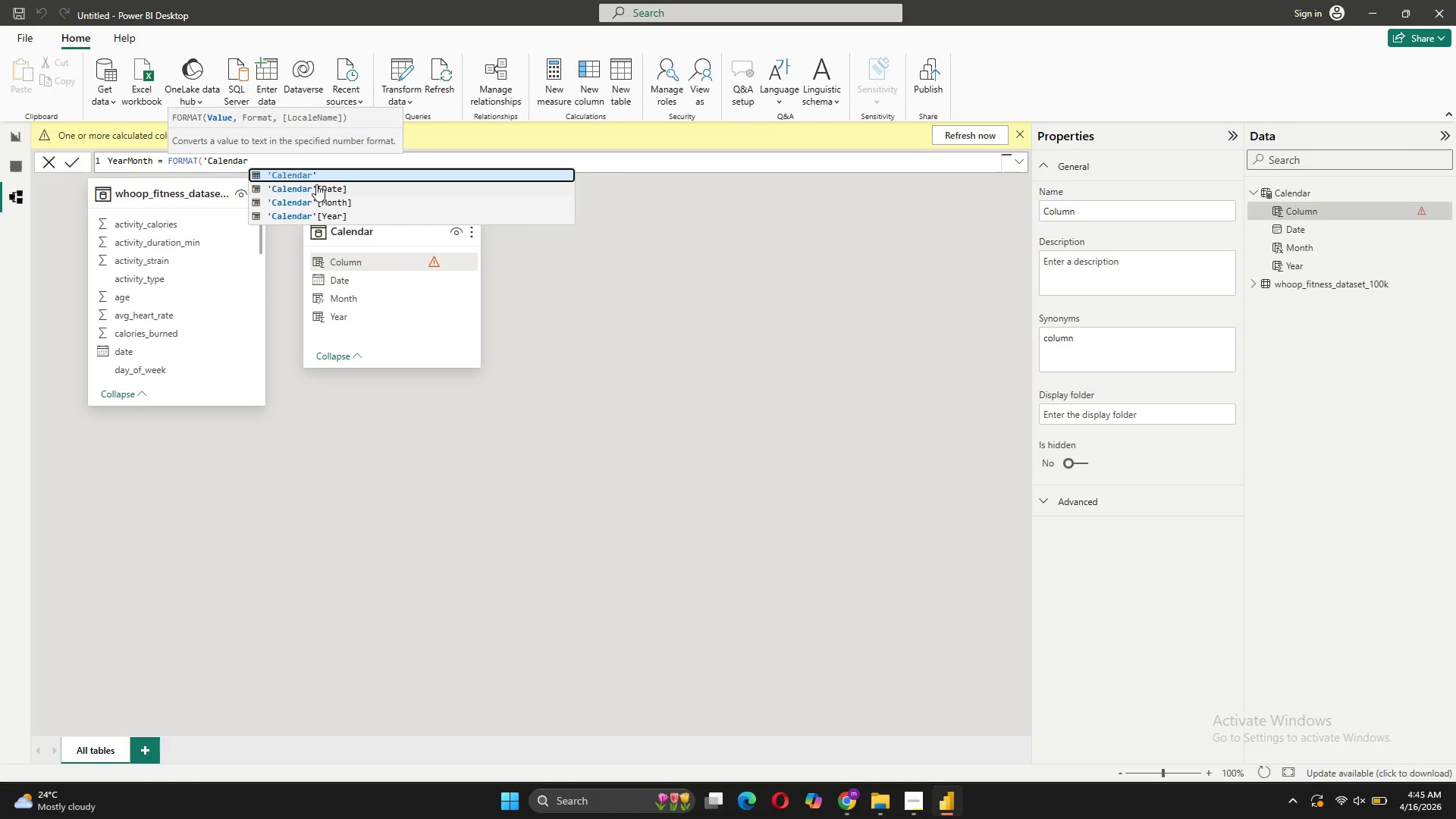 
type('[Date], 'YYYY-MM')
 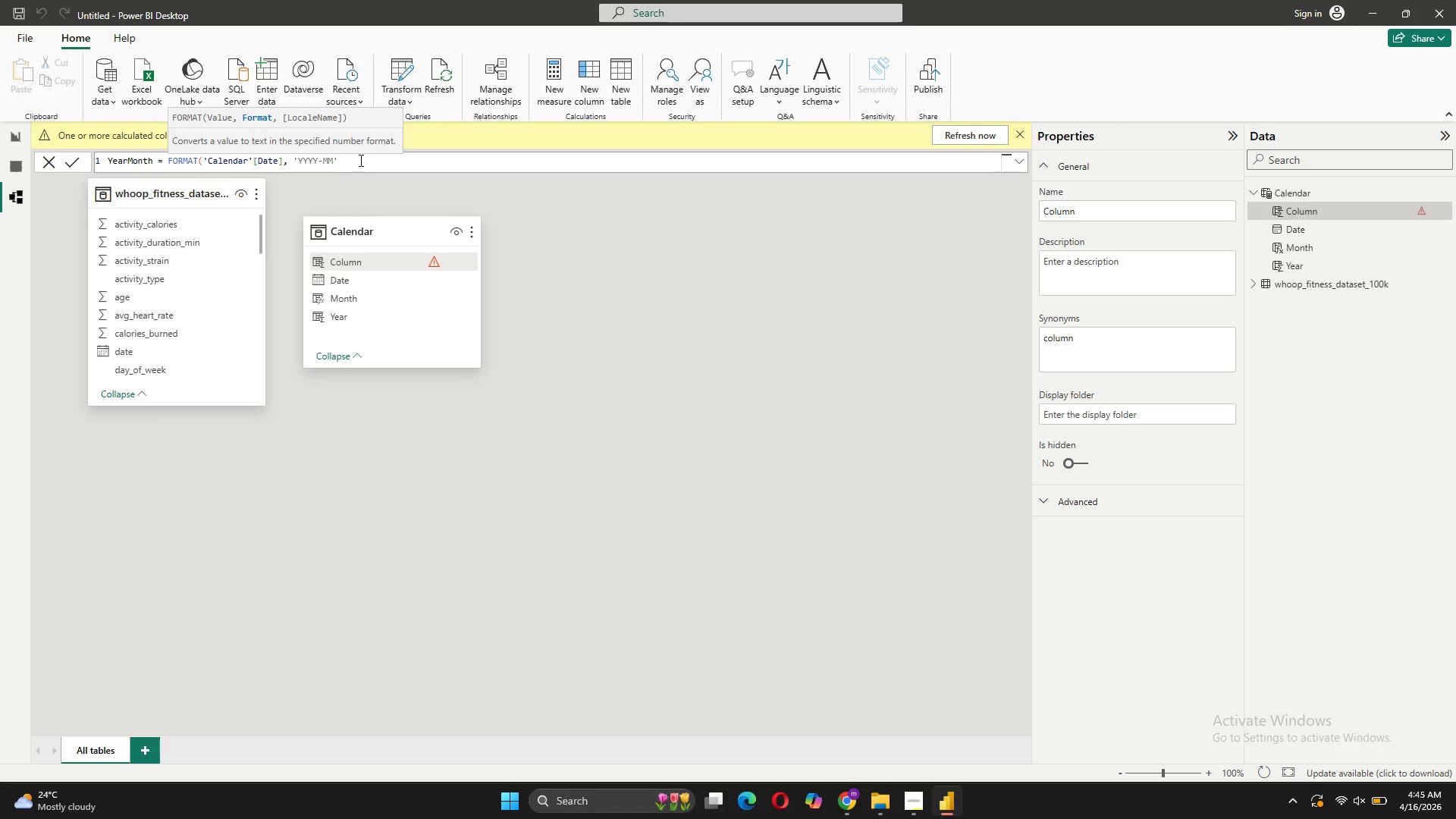 
key(Shift+0)
 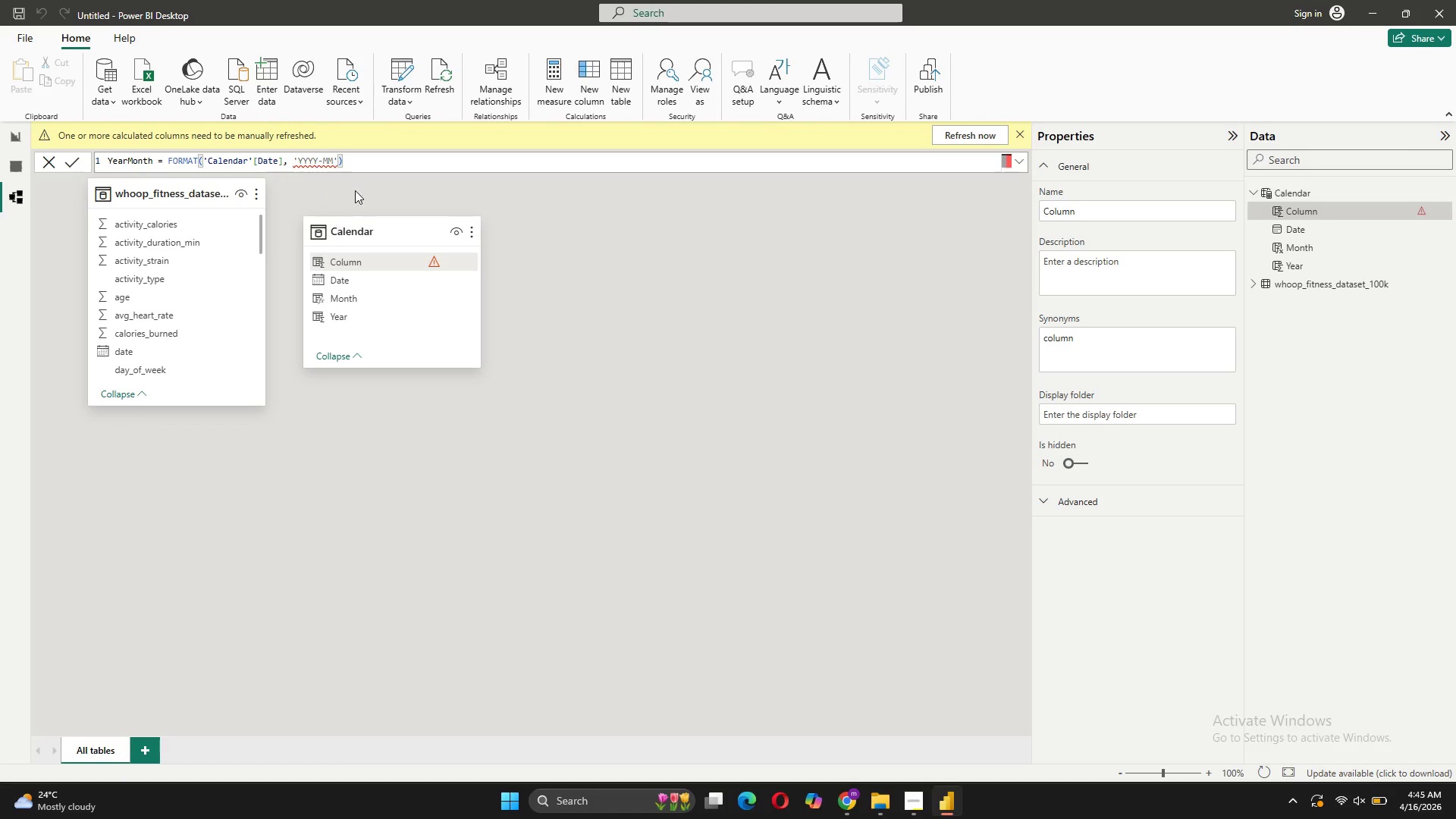 
left_click([337, 158])
 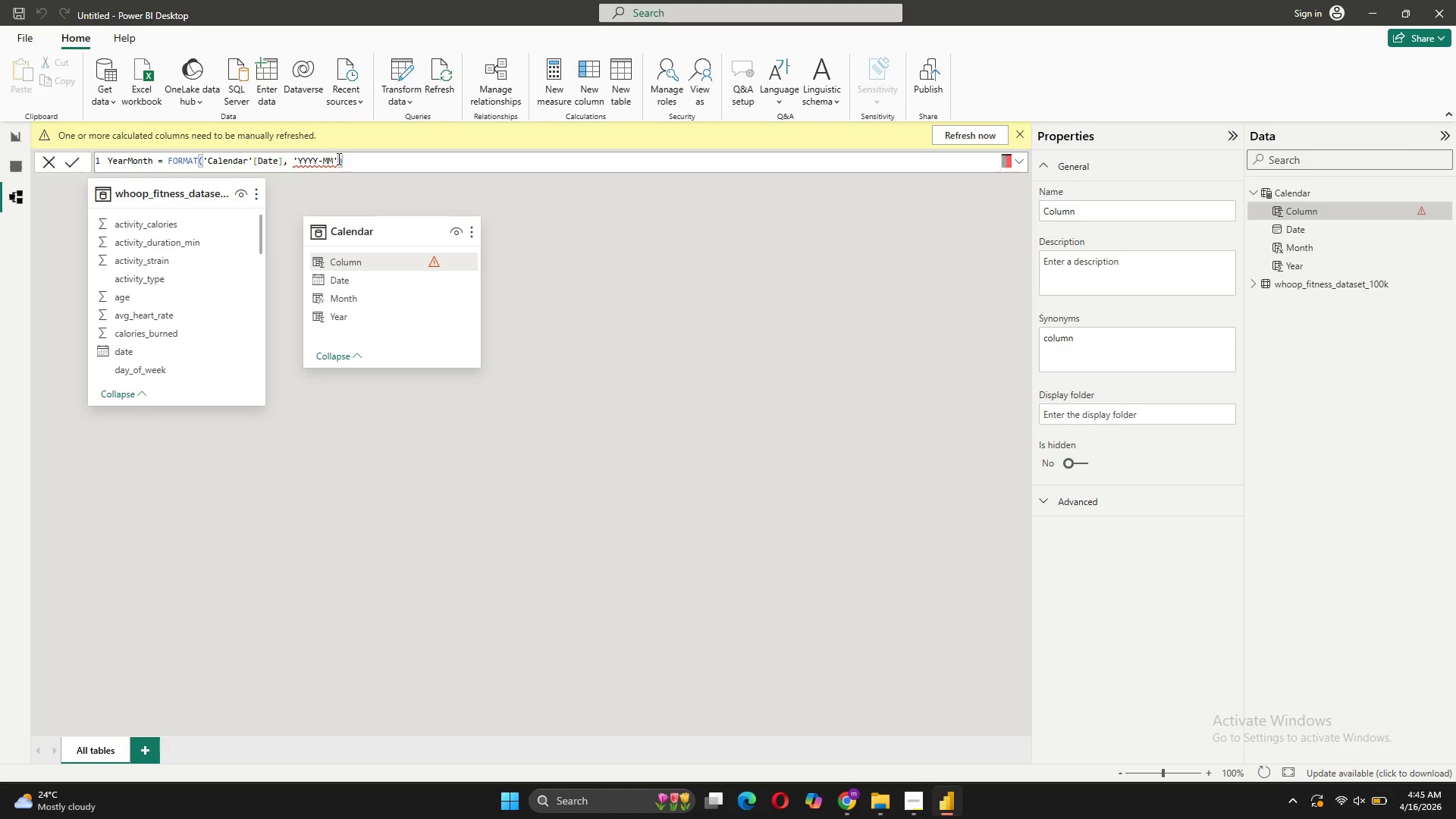 
key(Backspace)
 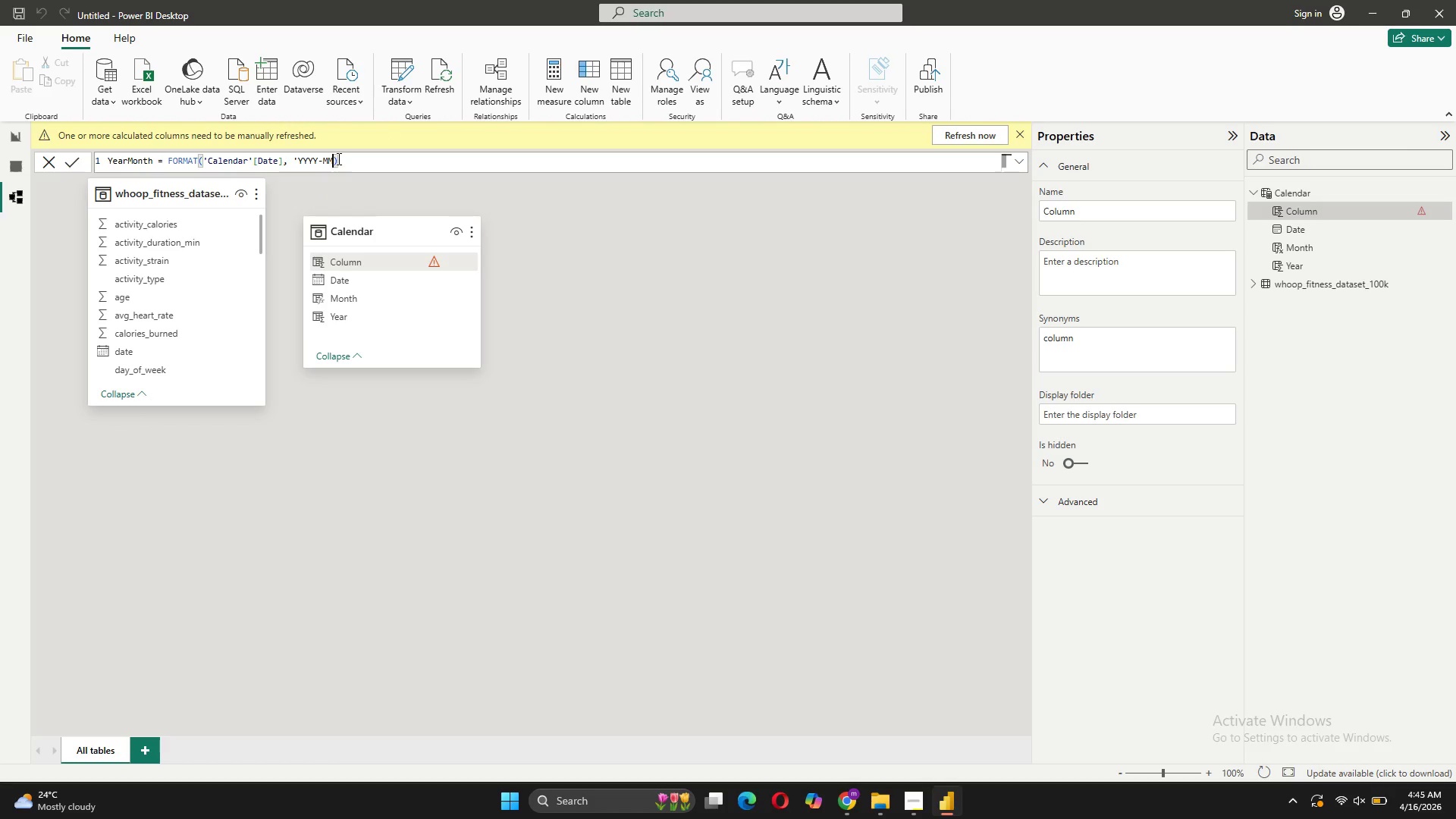 
key(Shift+Quote)
 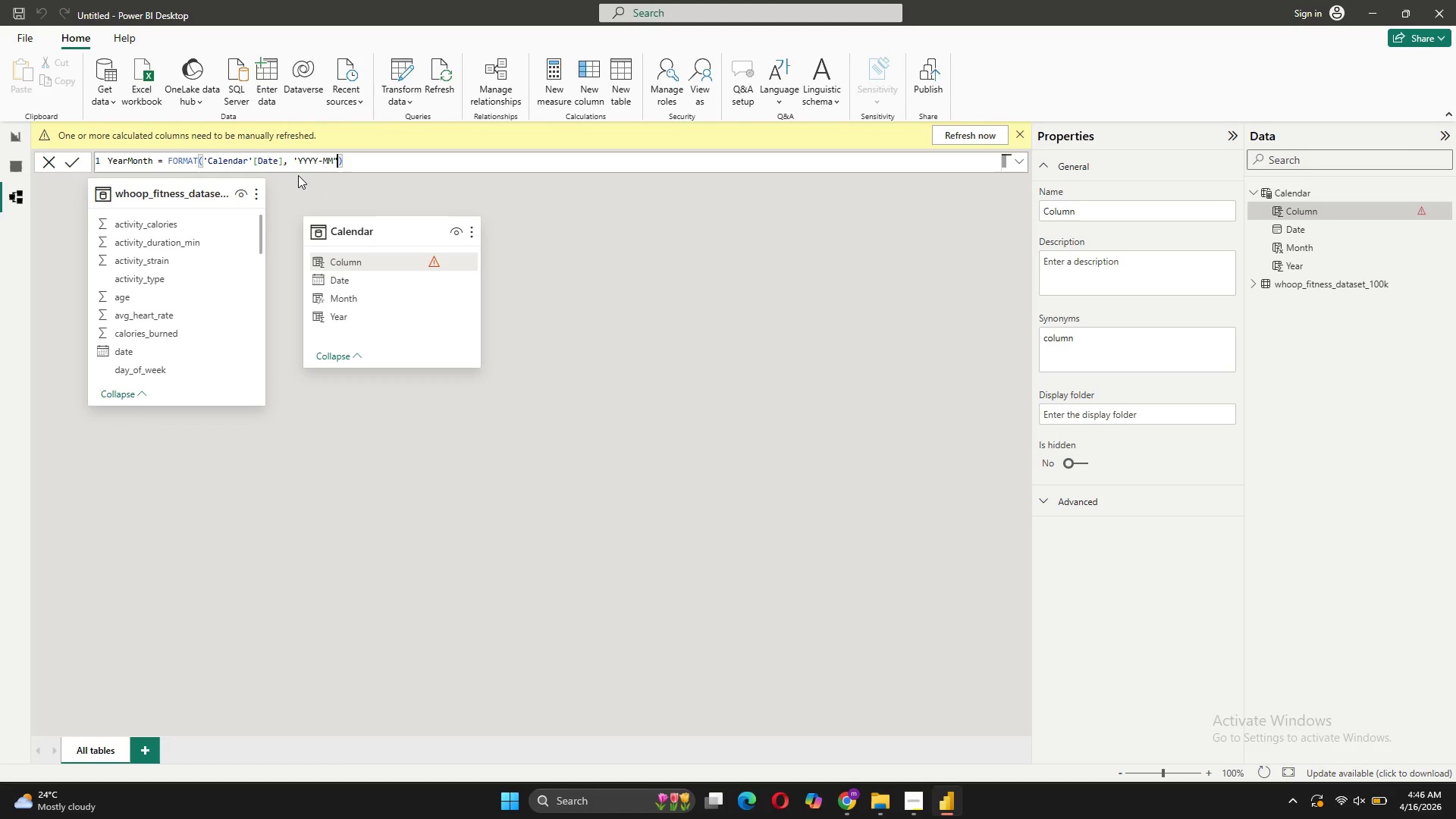 
left_click([300, 162])
 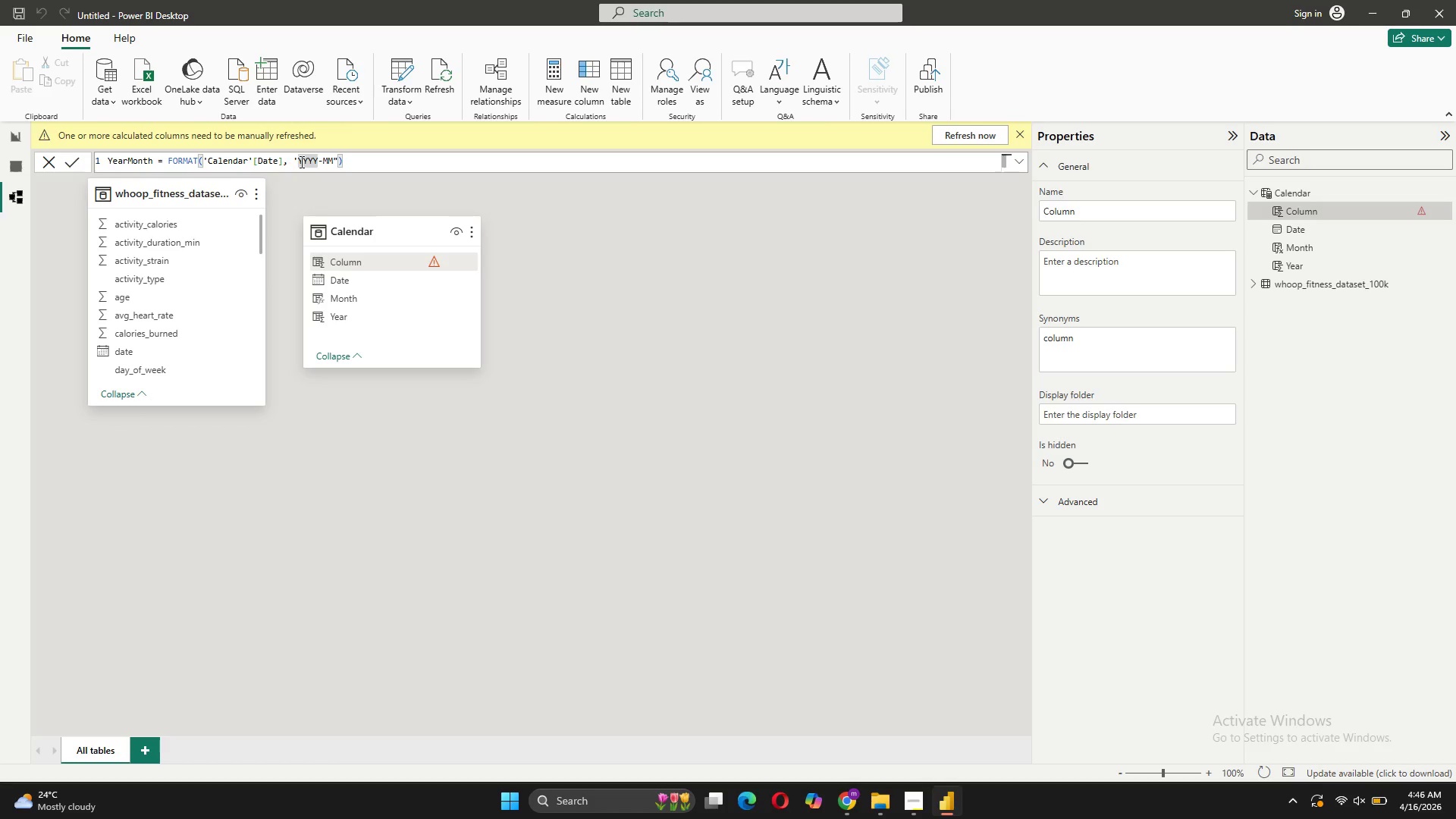 
key(ArrowLeft)
 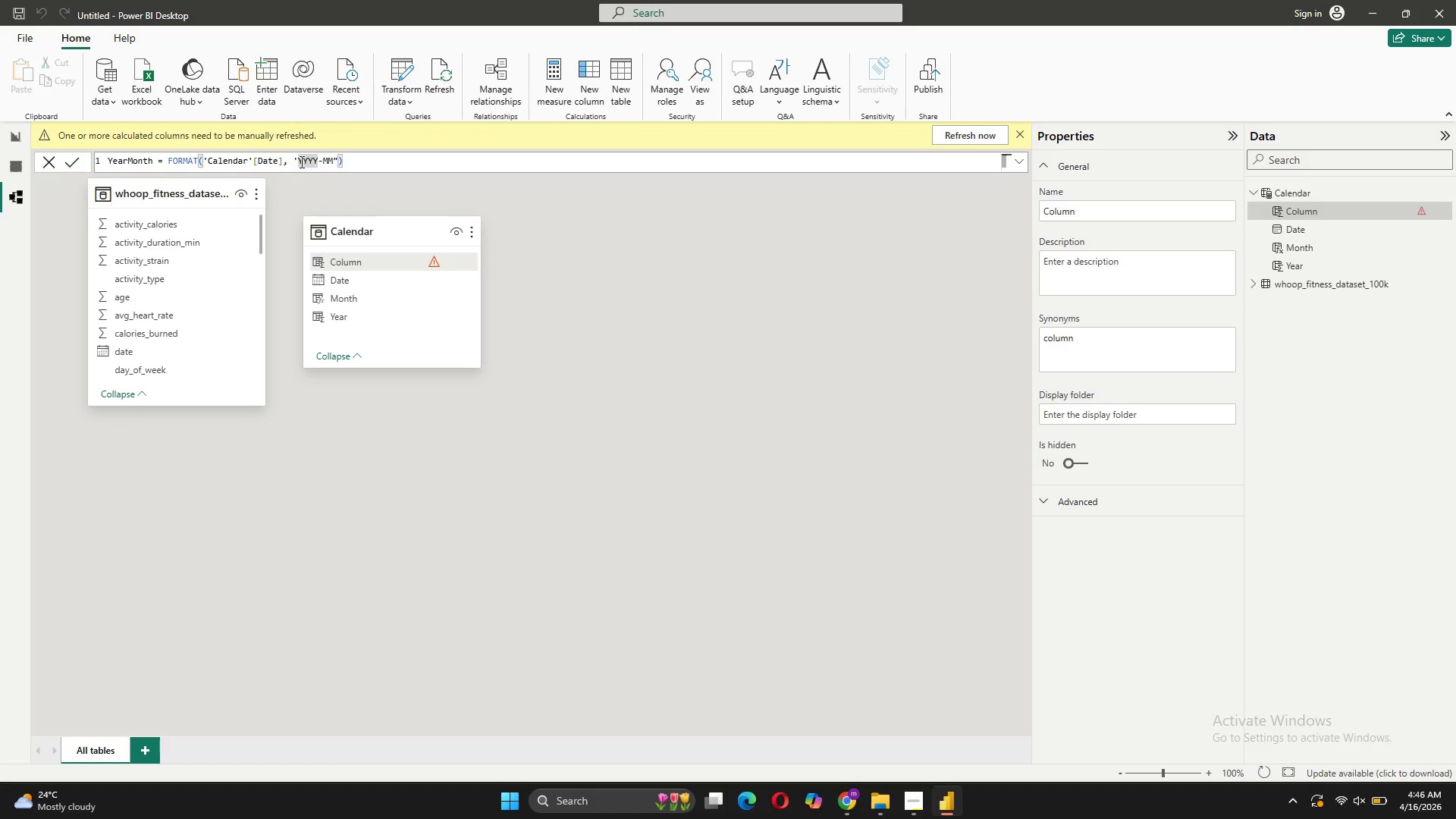 
key(Backspace)
 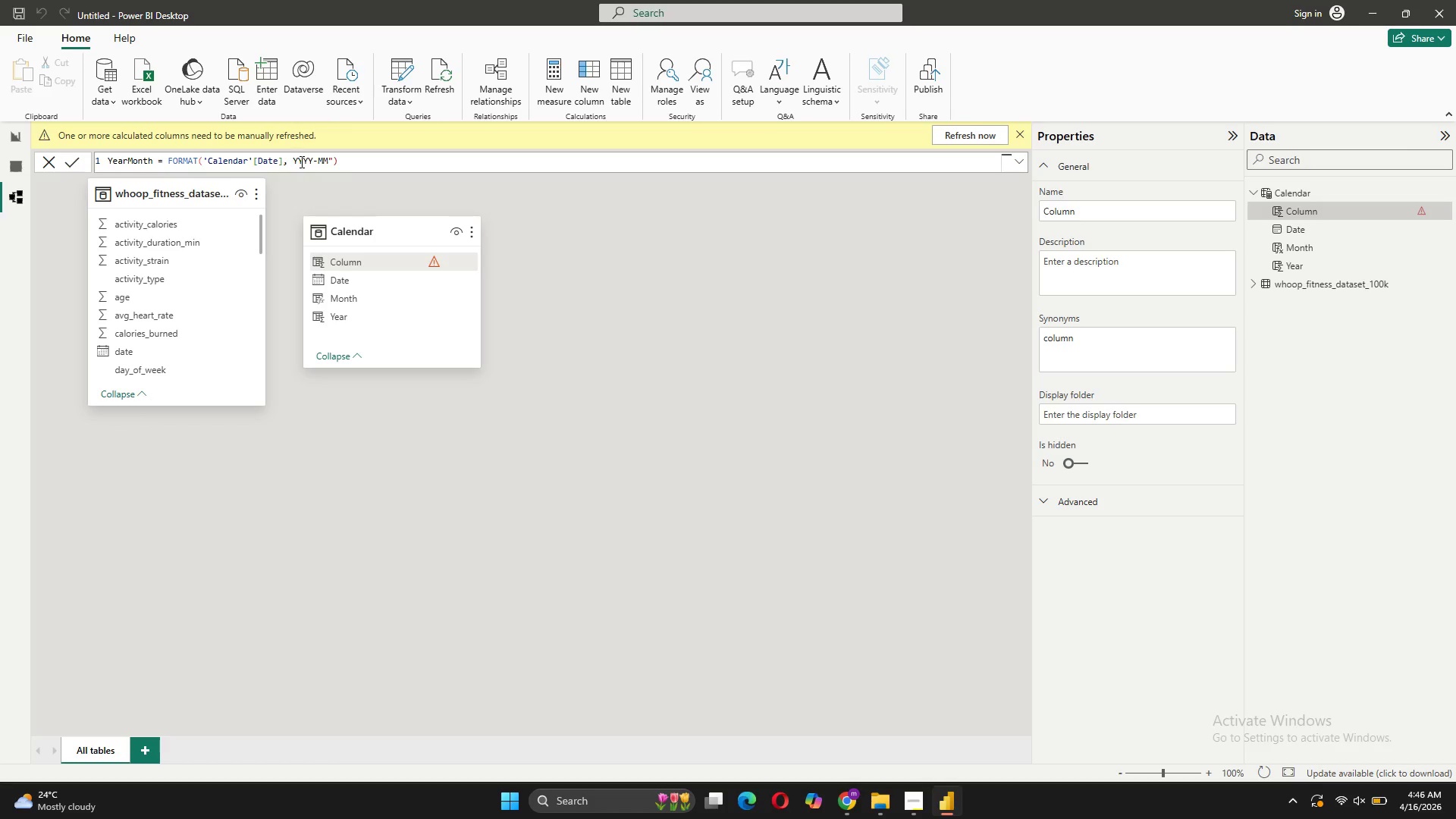 
key(Shift+Quote)
 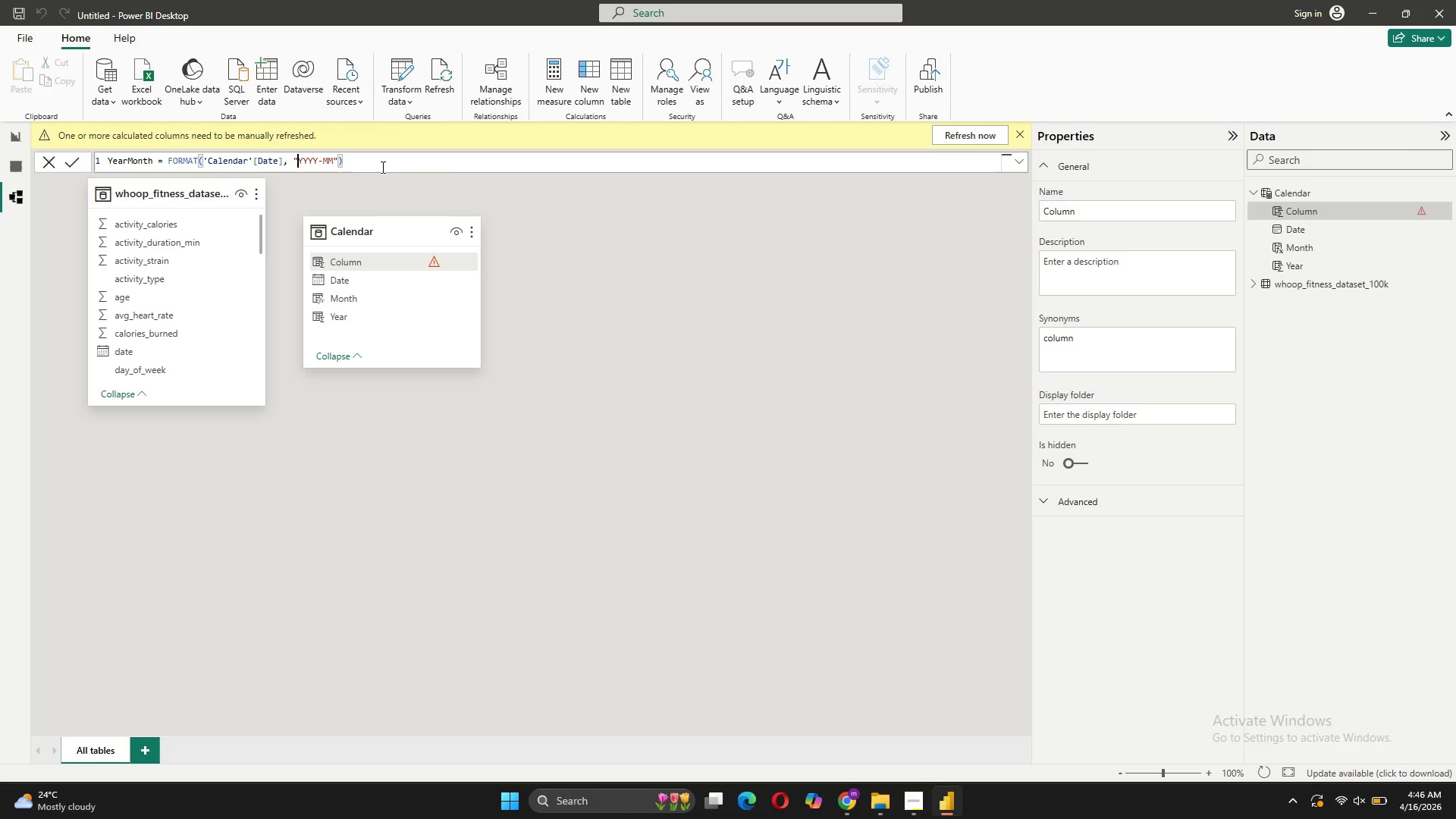 
left_click([381, 165])
 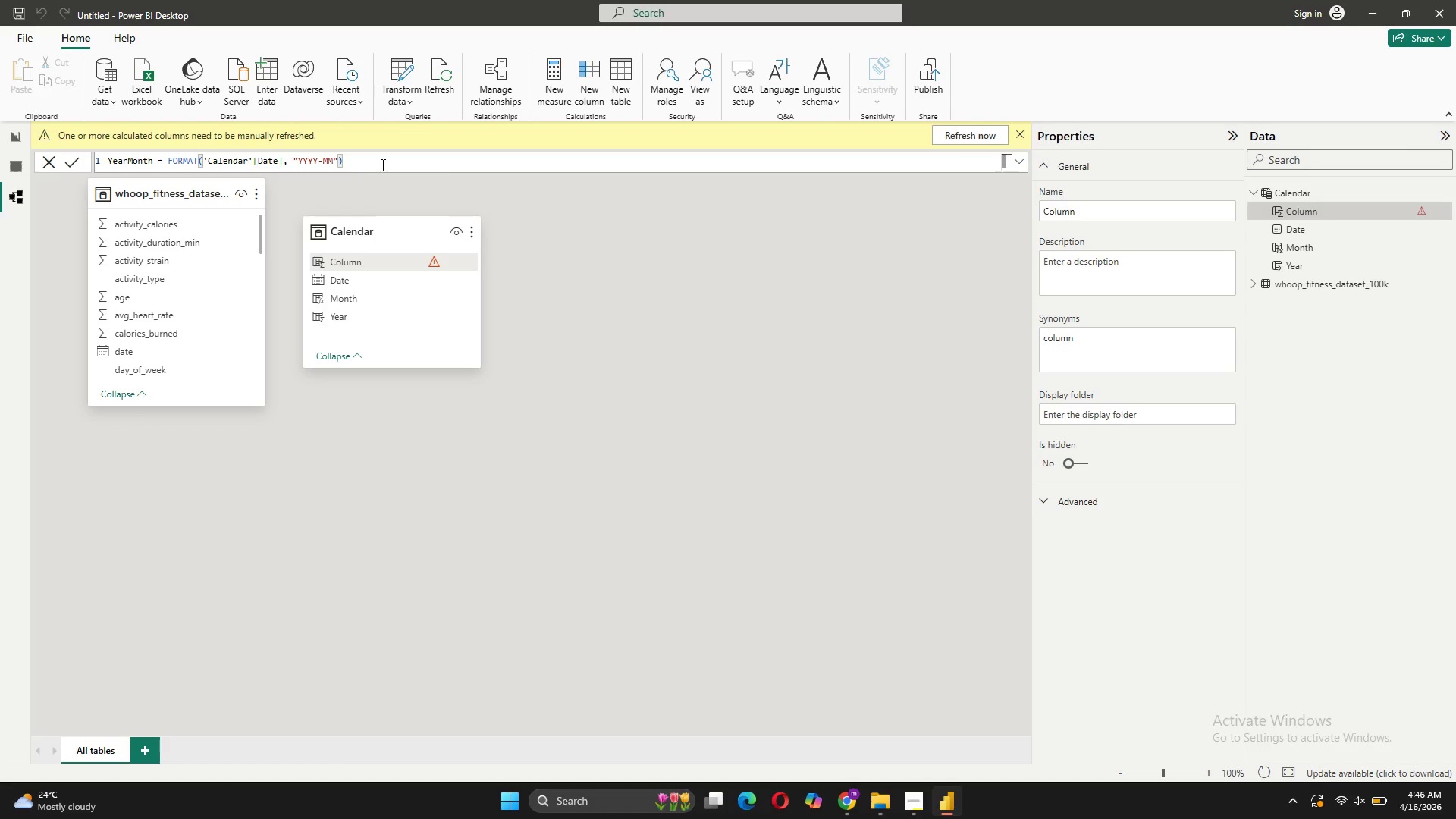 
key(Enter)
 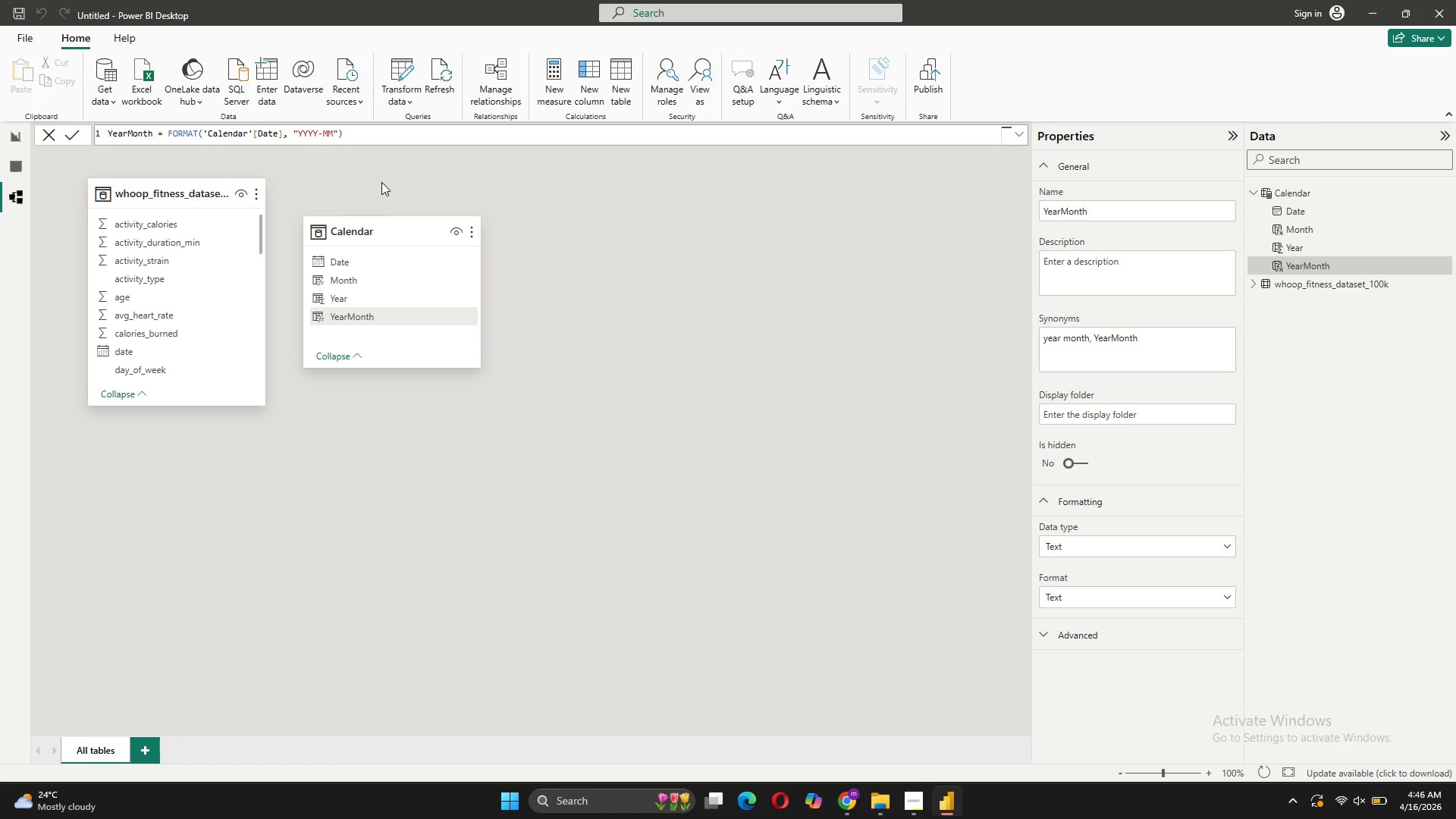 
wait(7.2)
 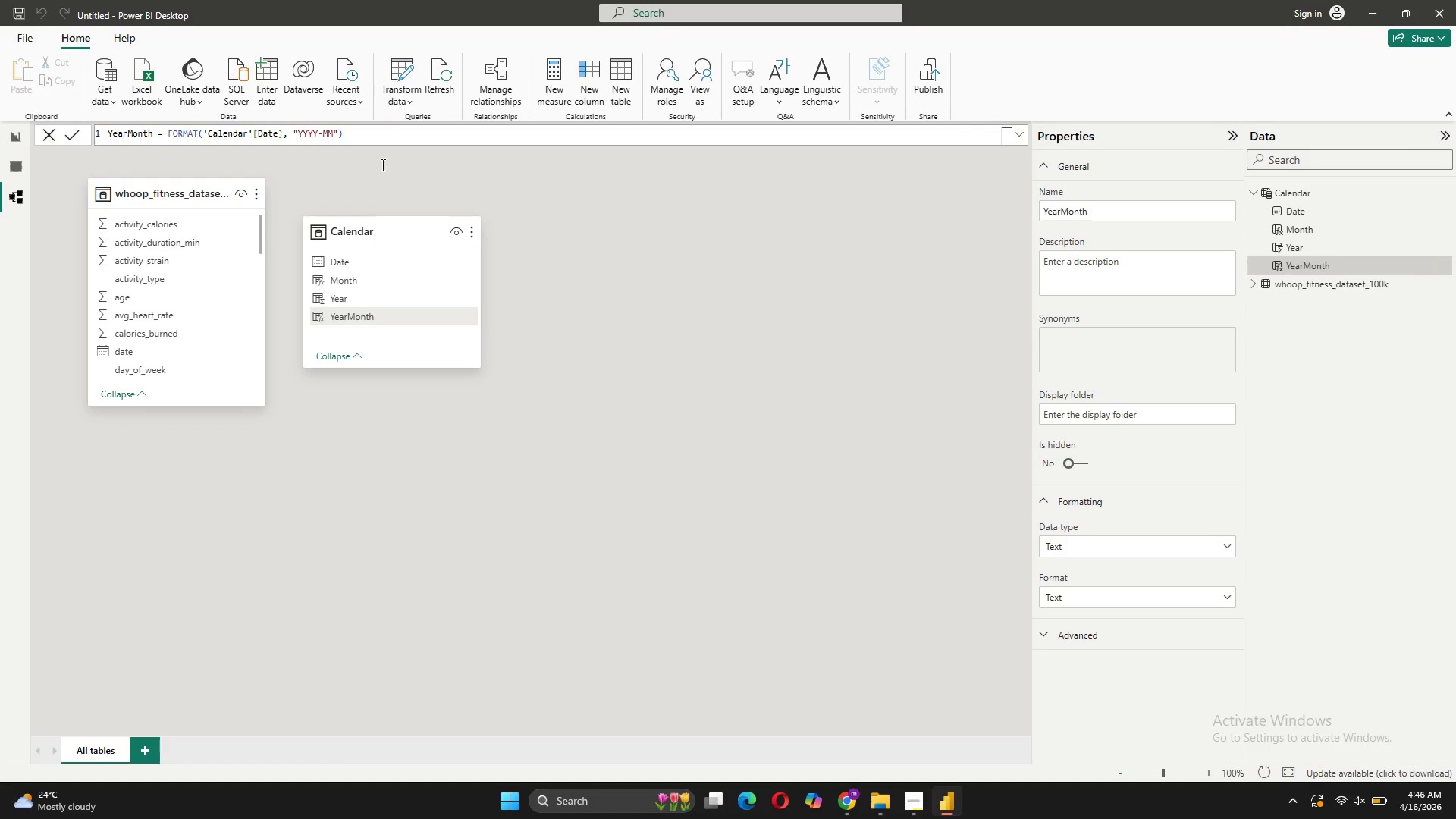 
left_click([588, 89])
 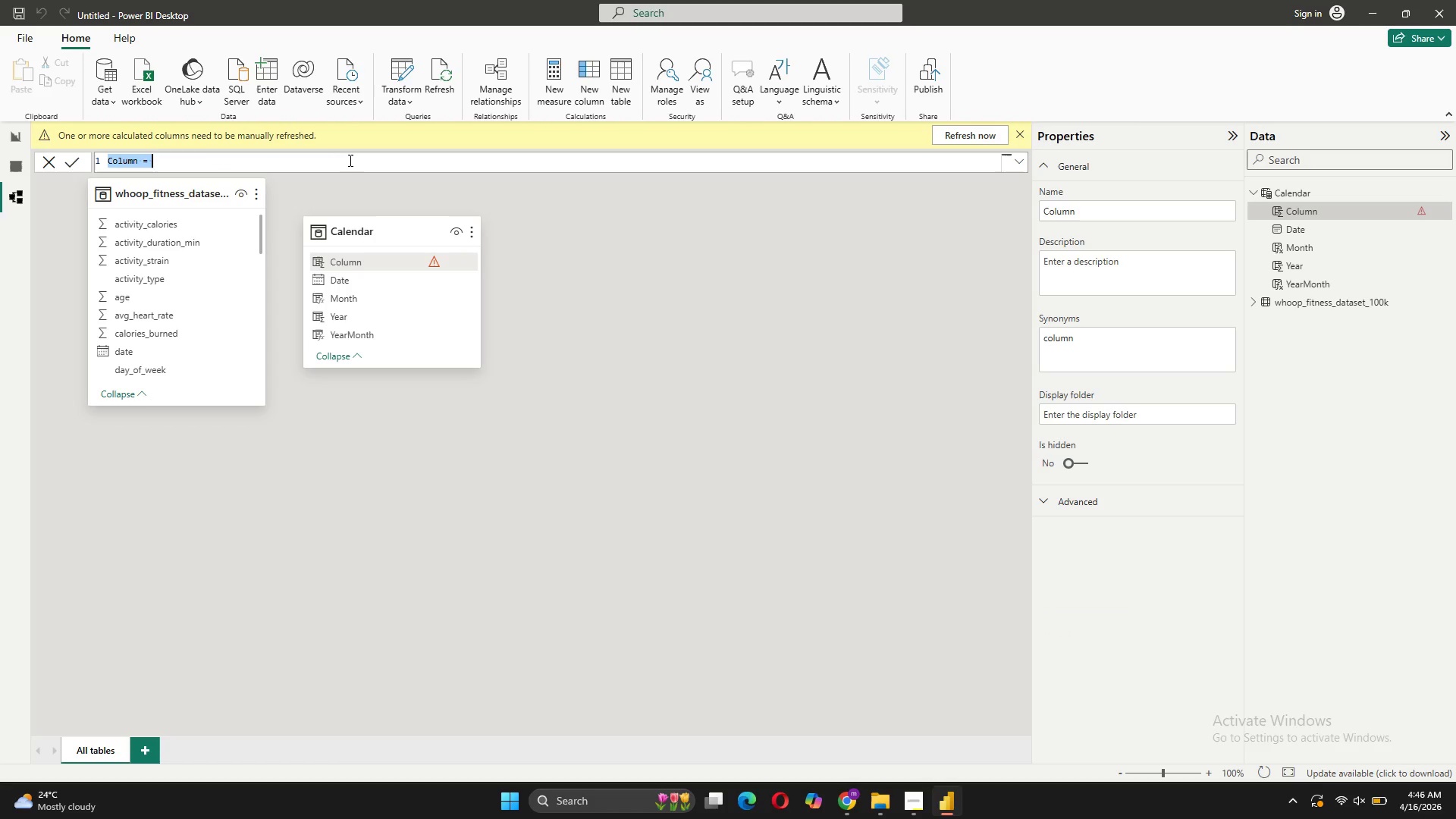 
type(MonthNumber = Month('Calendar'[Date]))
 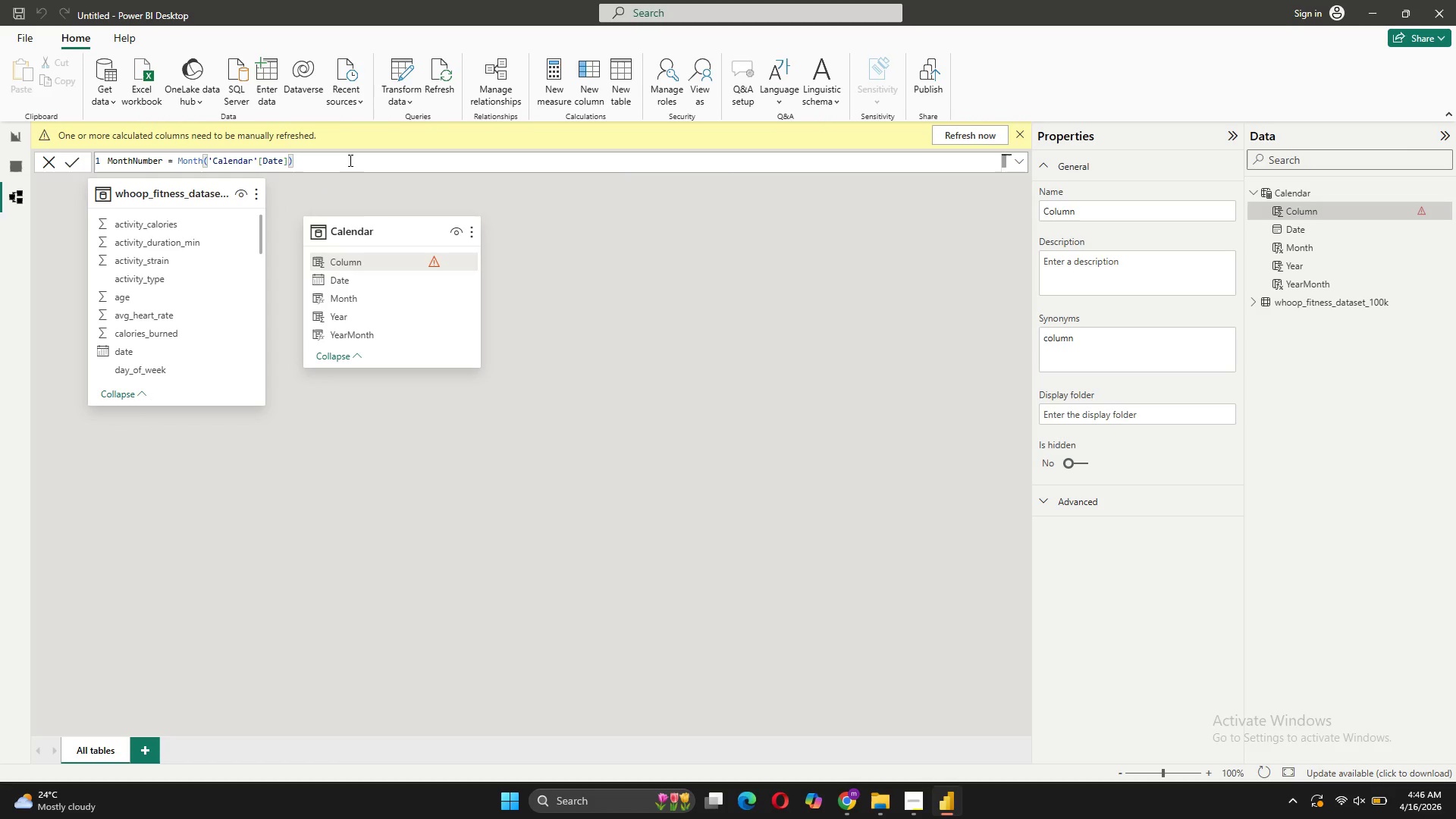 
key(Enter)
 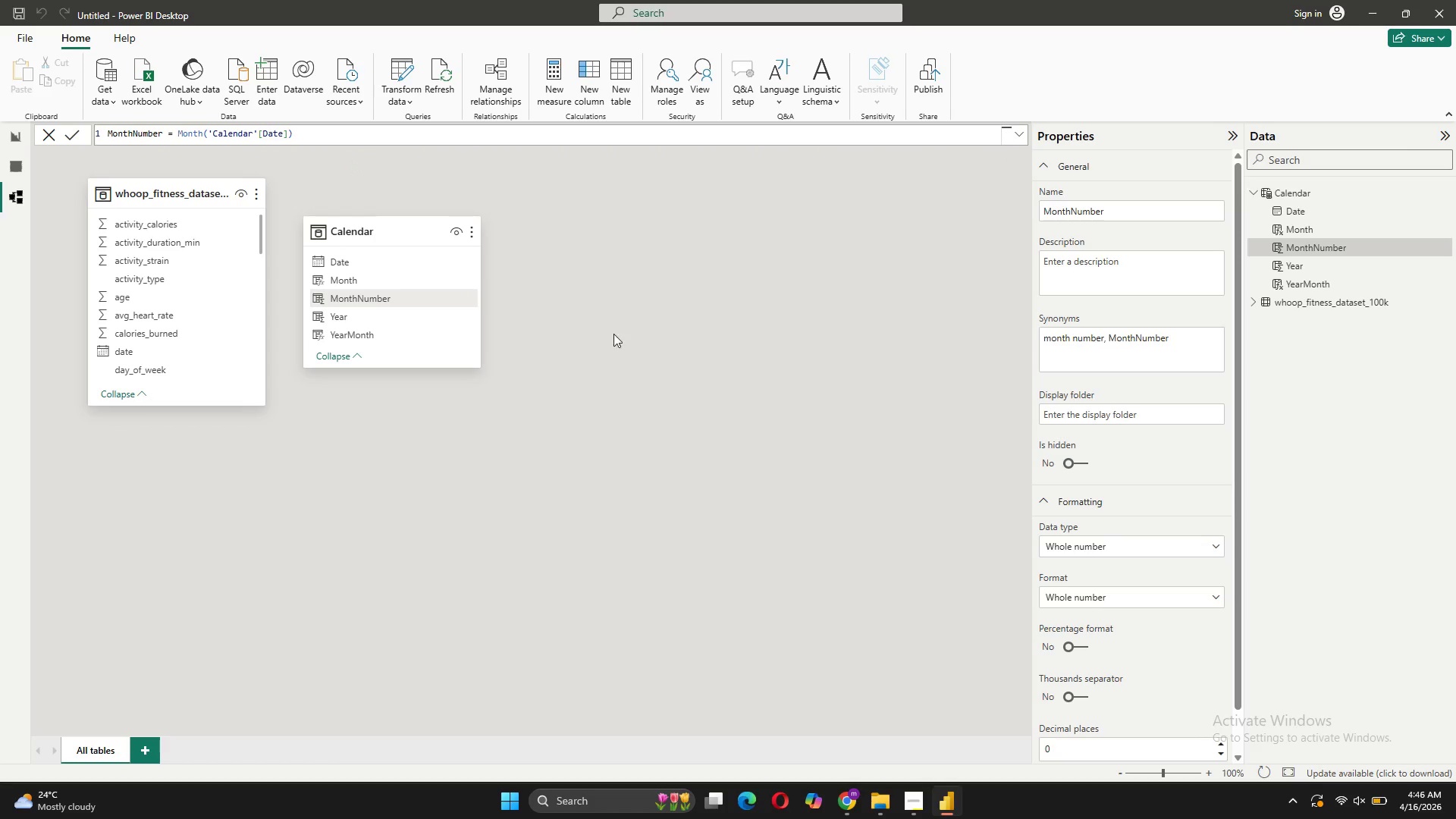 
wait(5.7)
 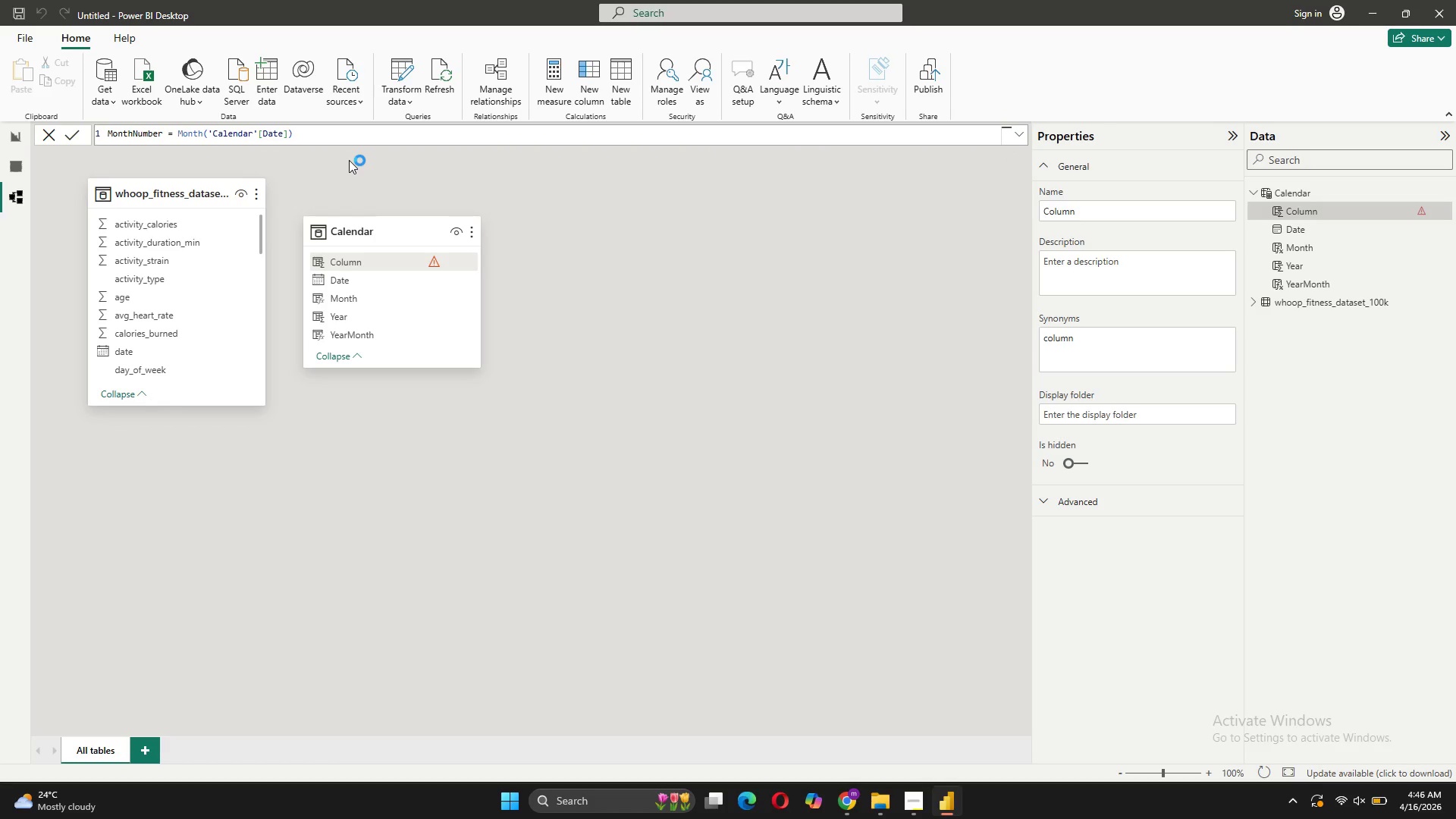 
left_click([5, 163])
 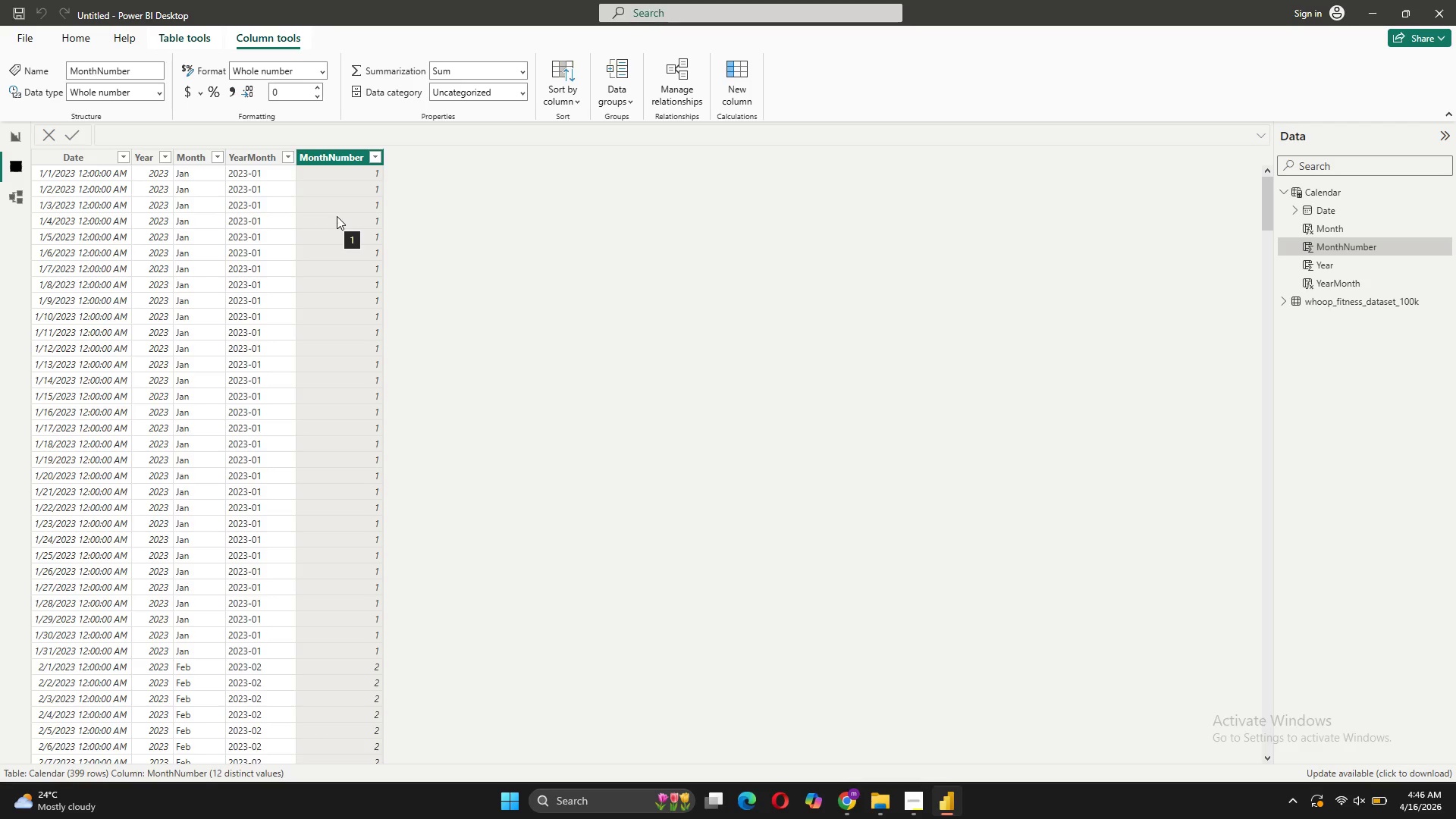 
wait(6.77)
 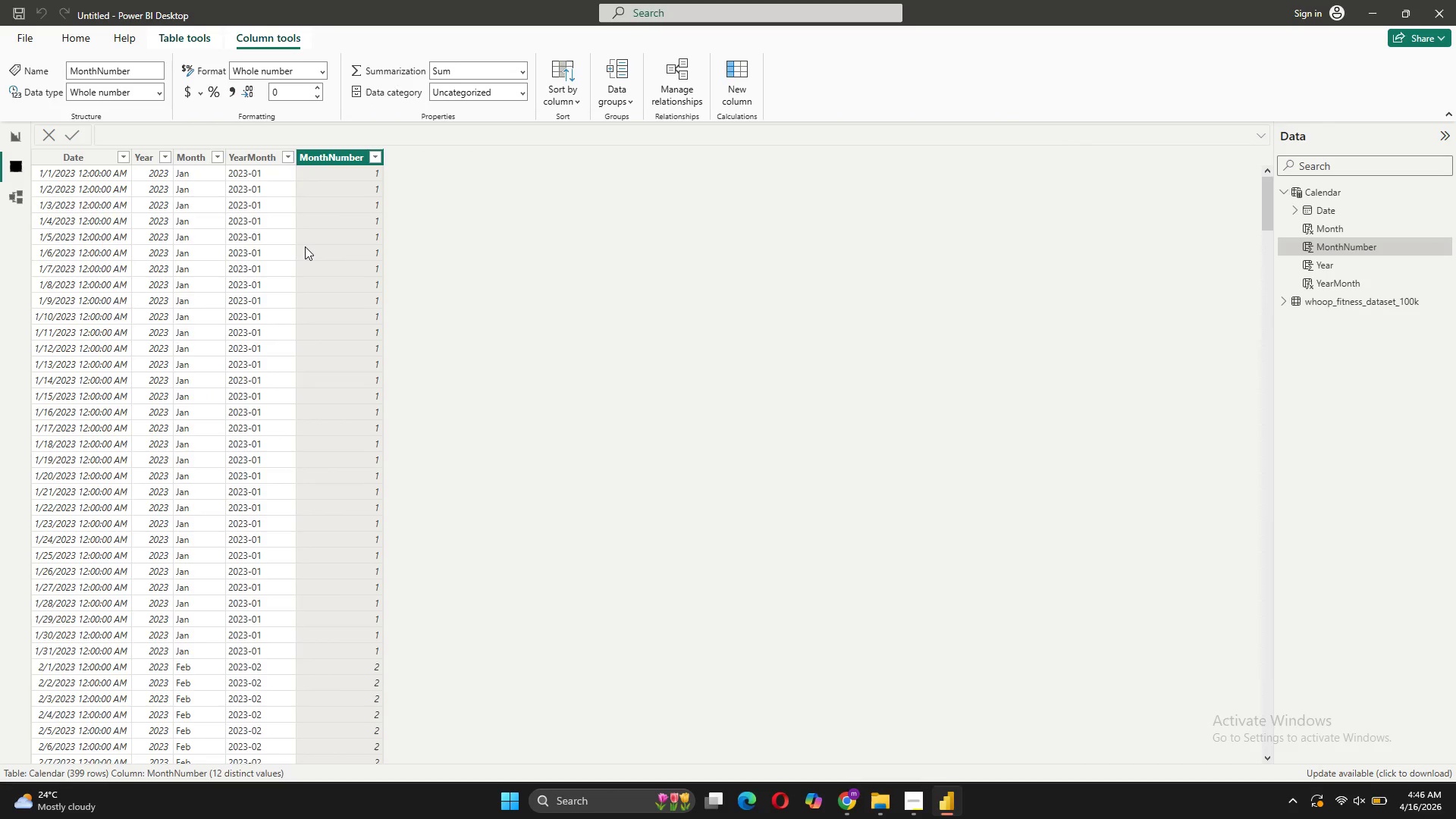 
scroll: coordinate [310, 232], scroll_direction: down, amount: 61.0
 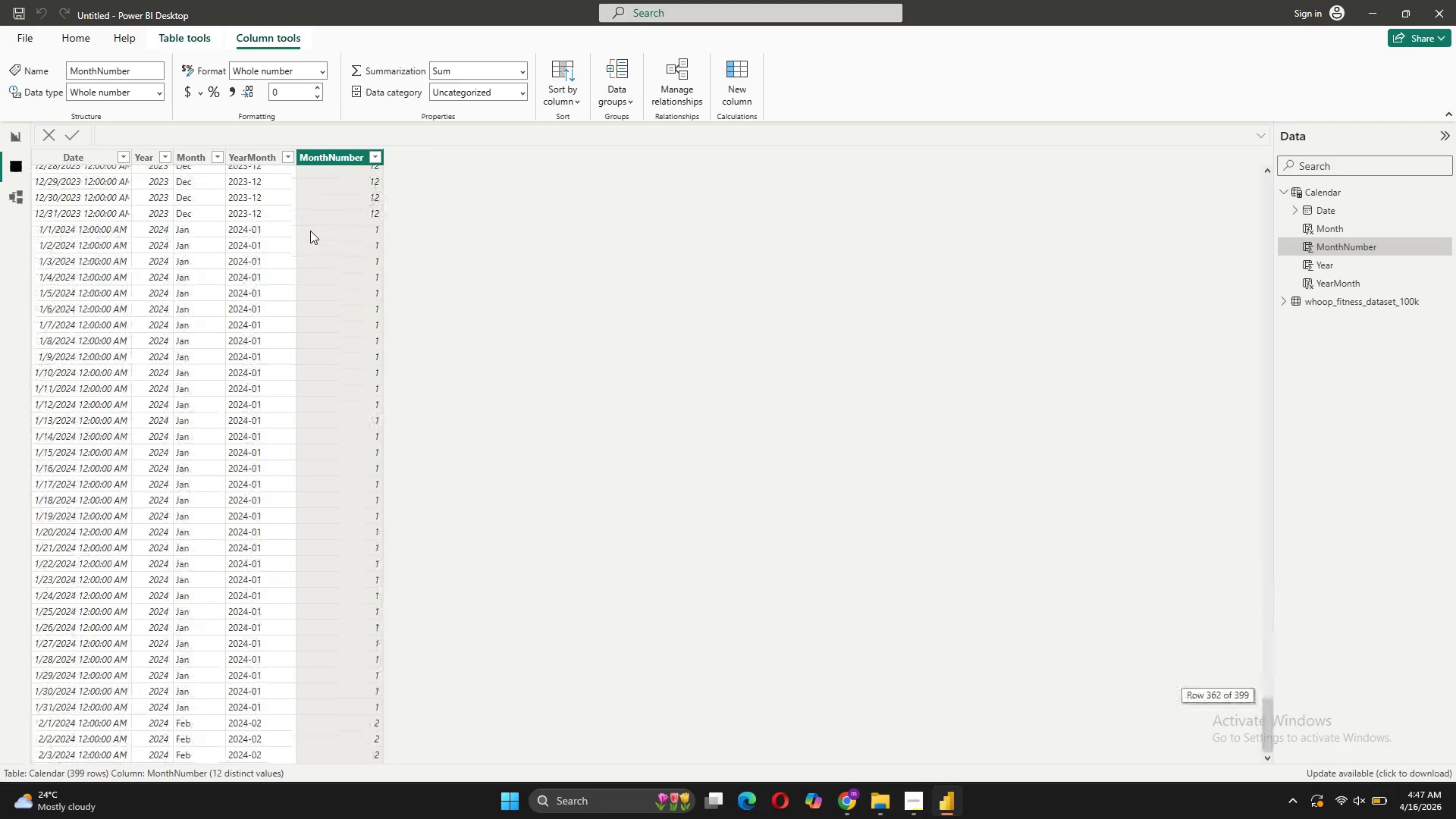 
scroll: coordinate [306, 232], scroll_direction: up, amount: 79.0
 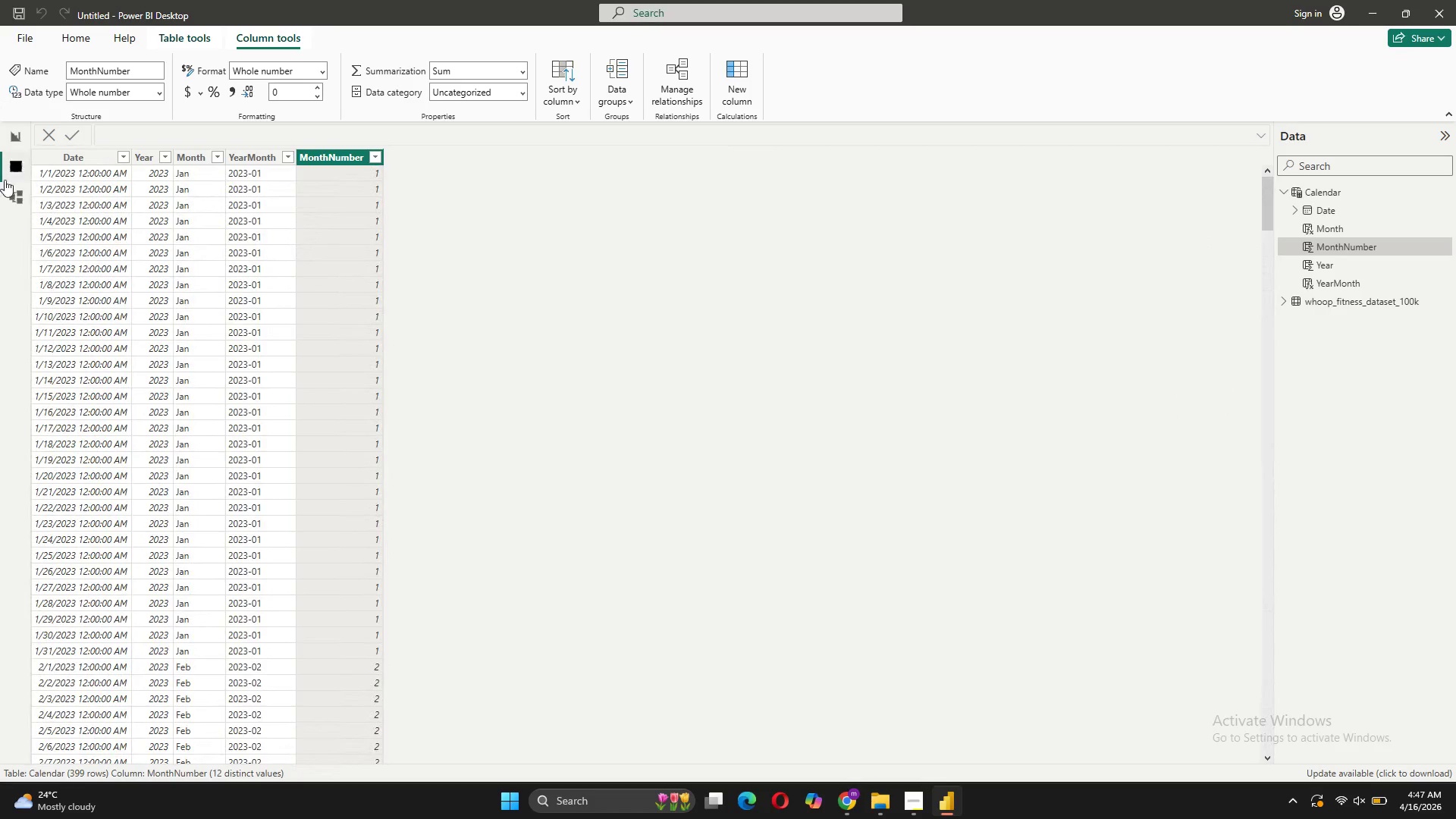 
left_click([5, 195])
 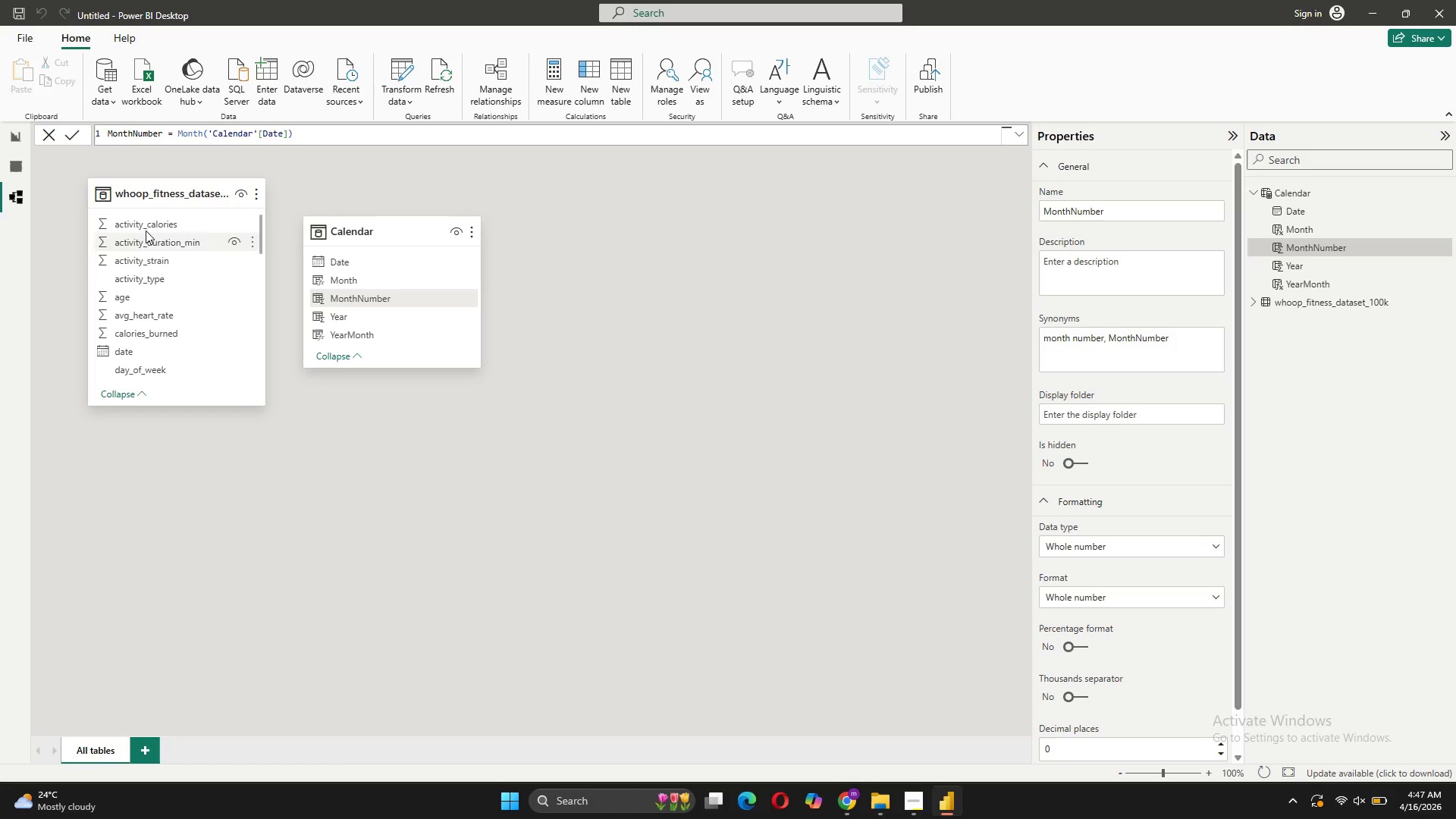 
left_click([441, 562])
 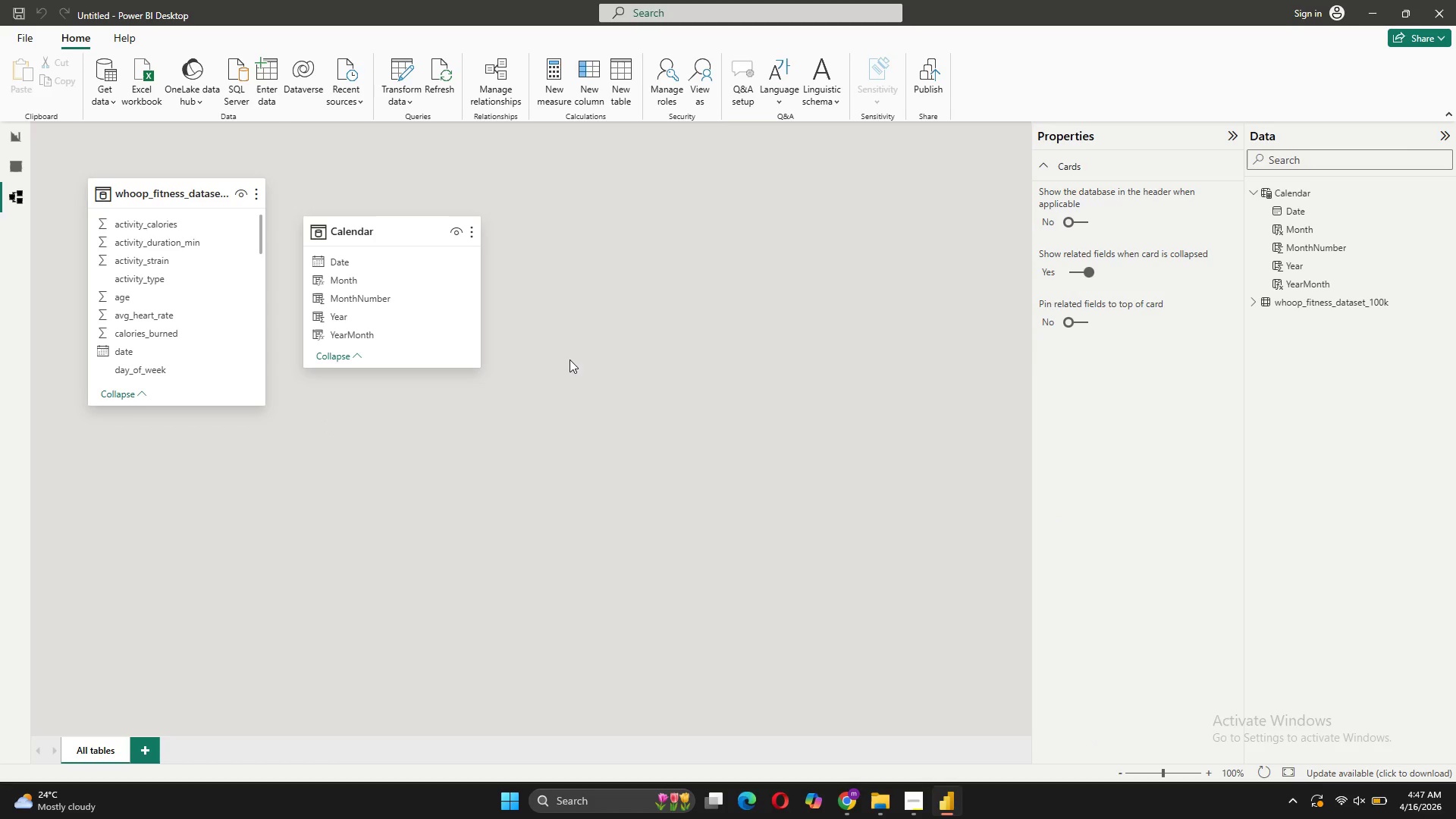 
wait(6.81)
 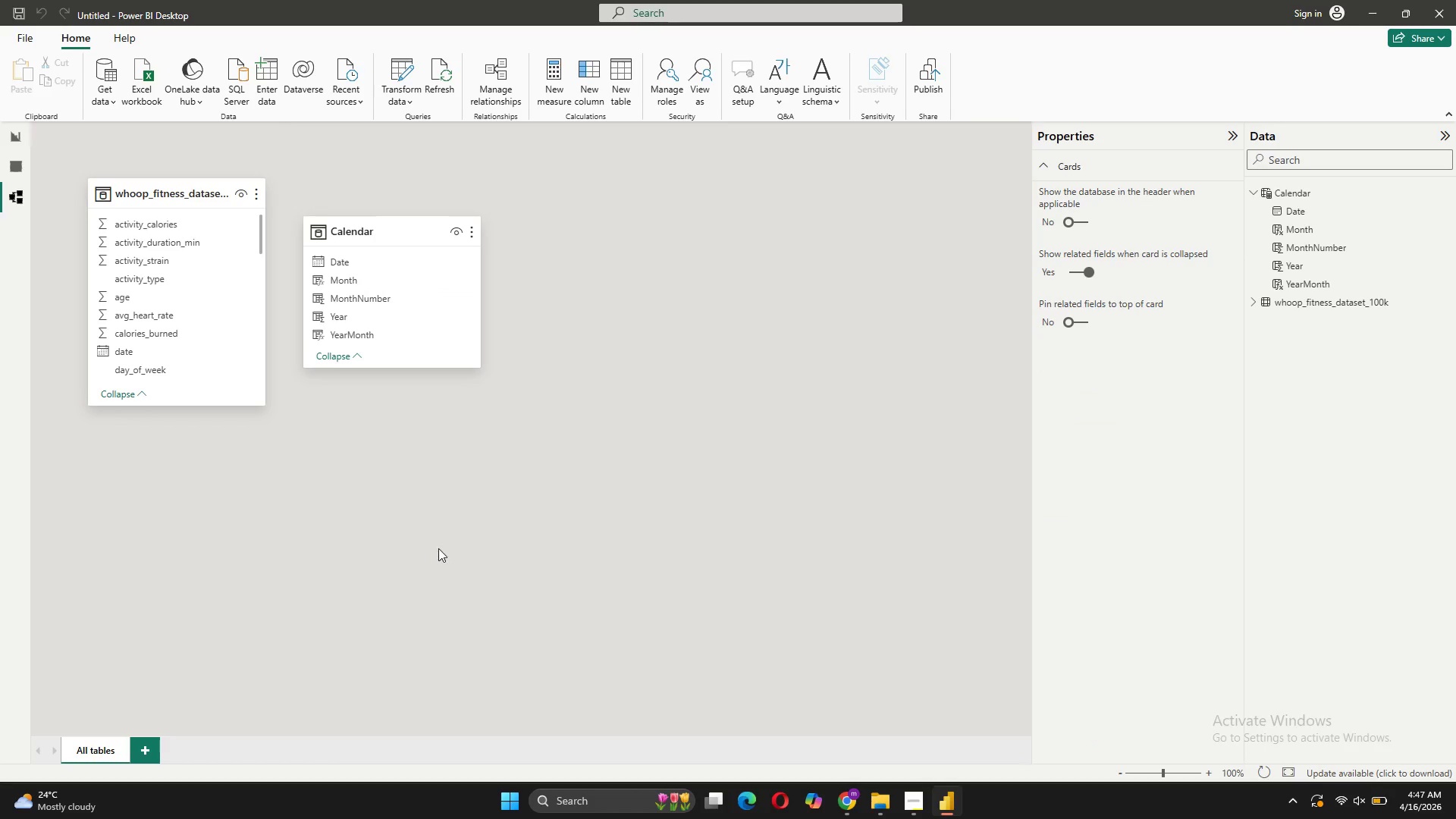 
left_click([507, 96])
 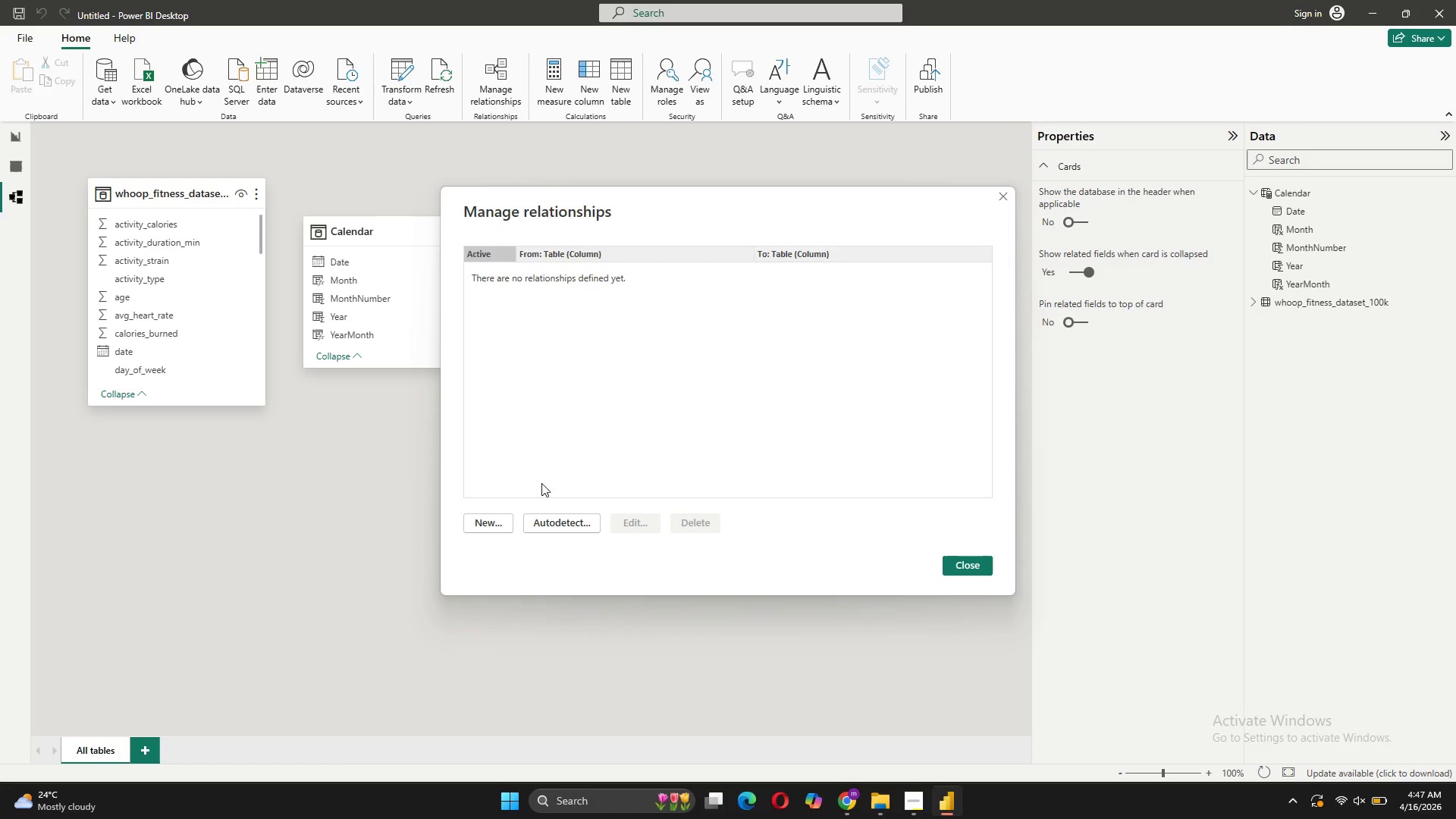 
left_click([493, 526])
 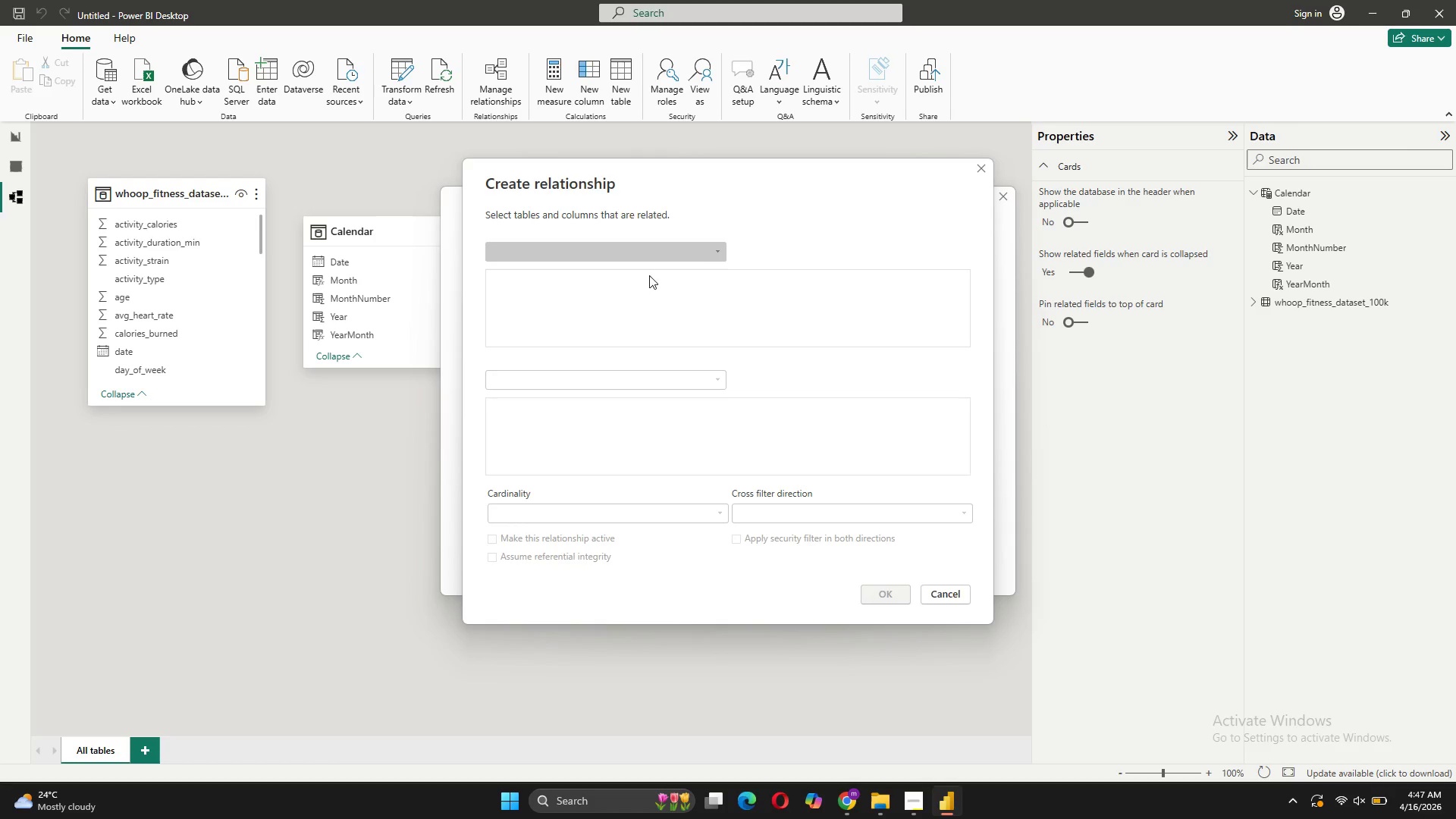 
left_click([715, 254])
 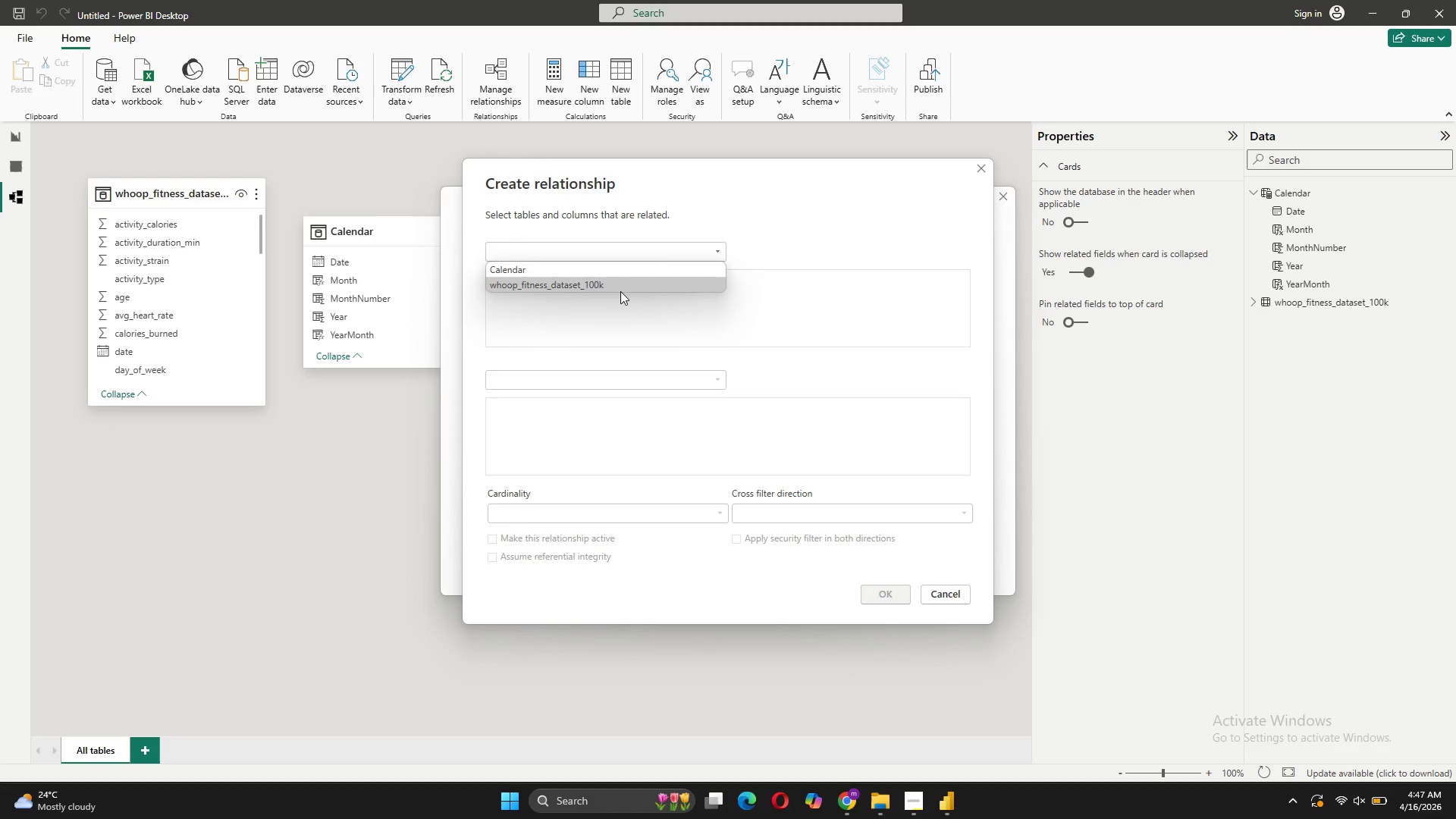 
left_click([620, 290])
 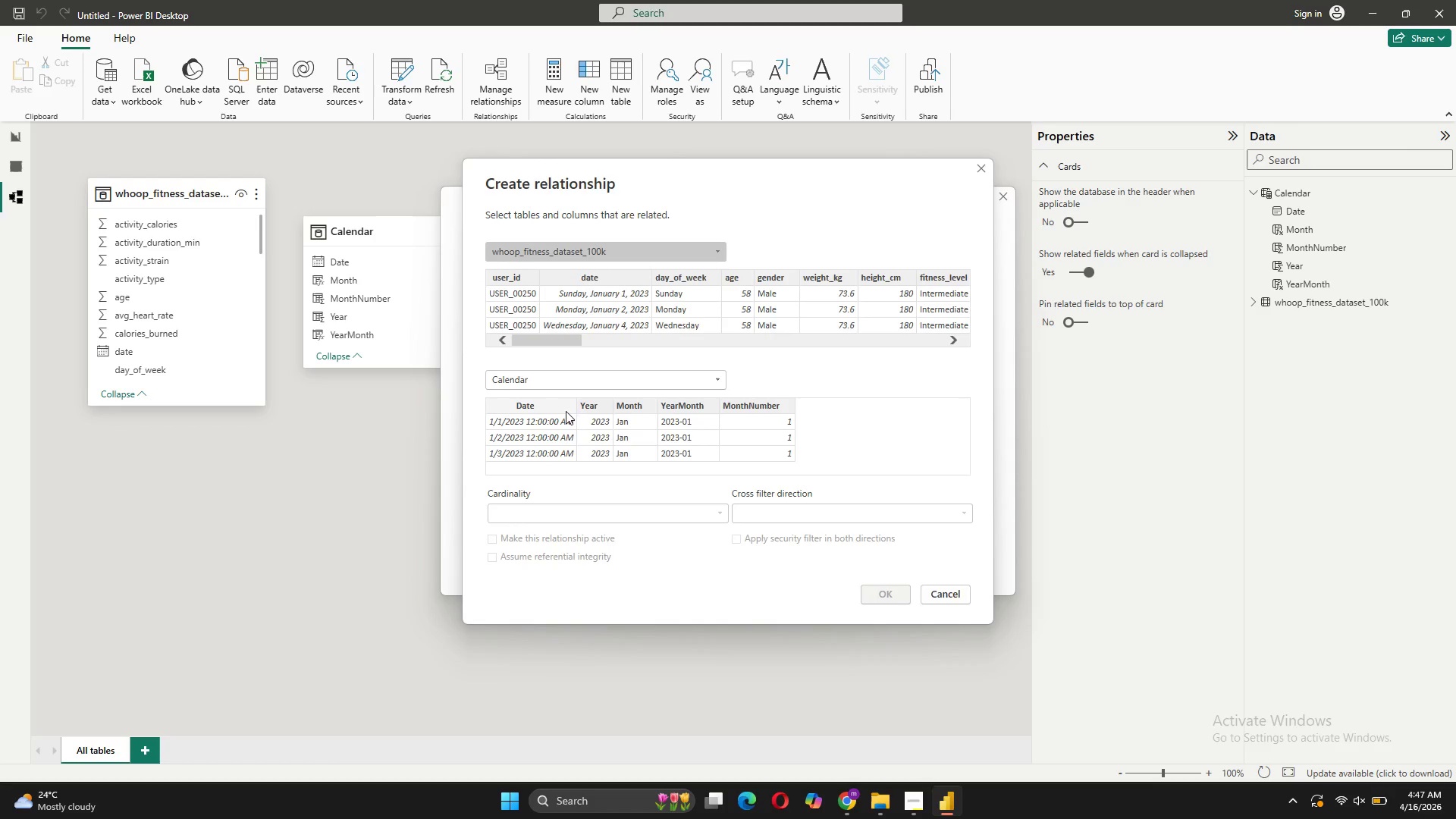 
left_click([550, 406])
 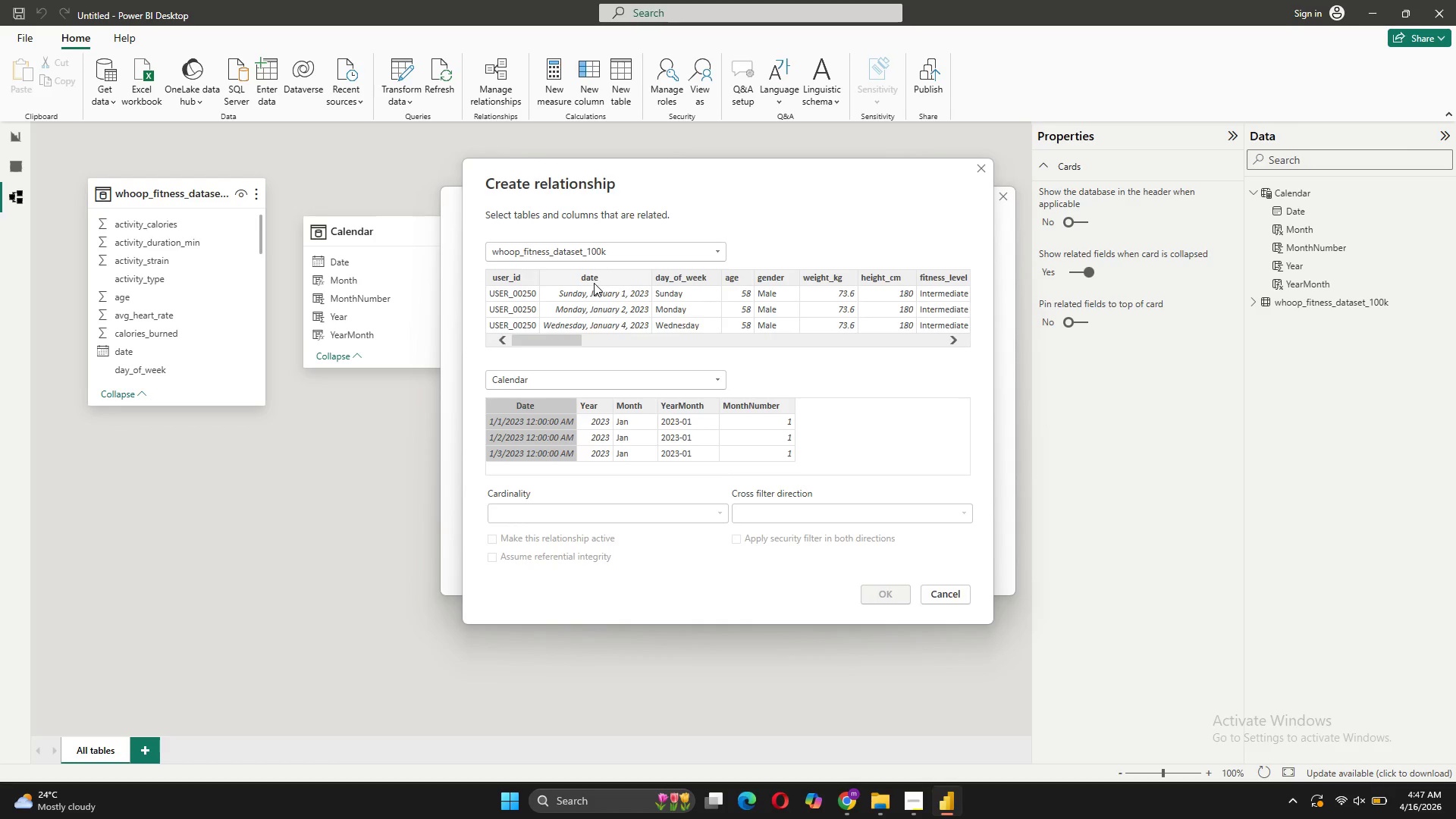 
left_click([594, 279])
 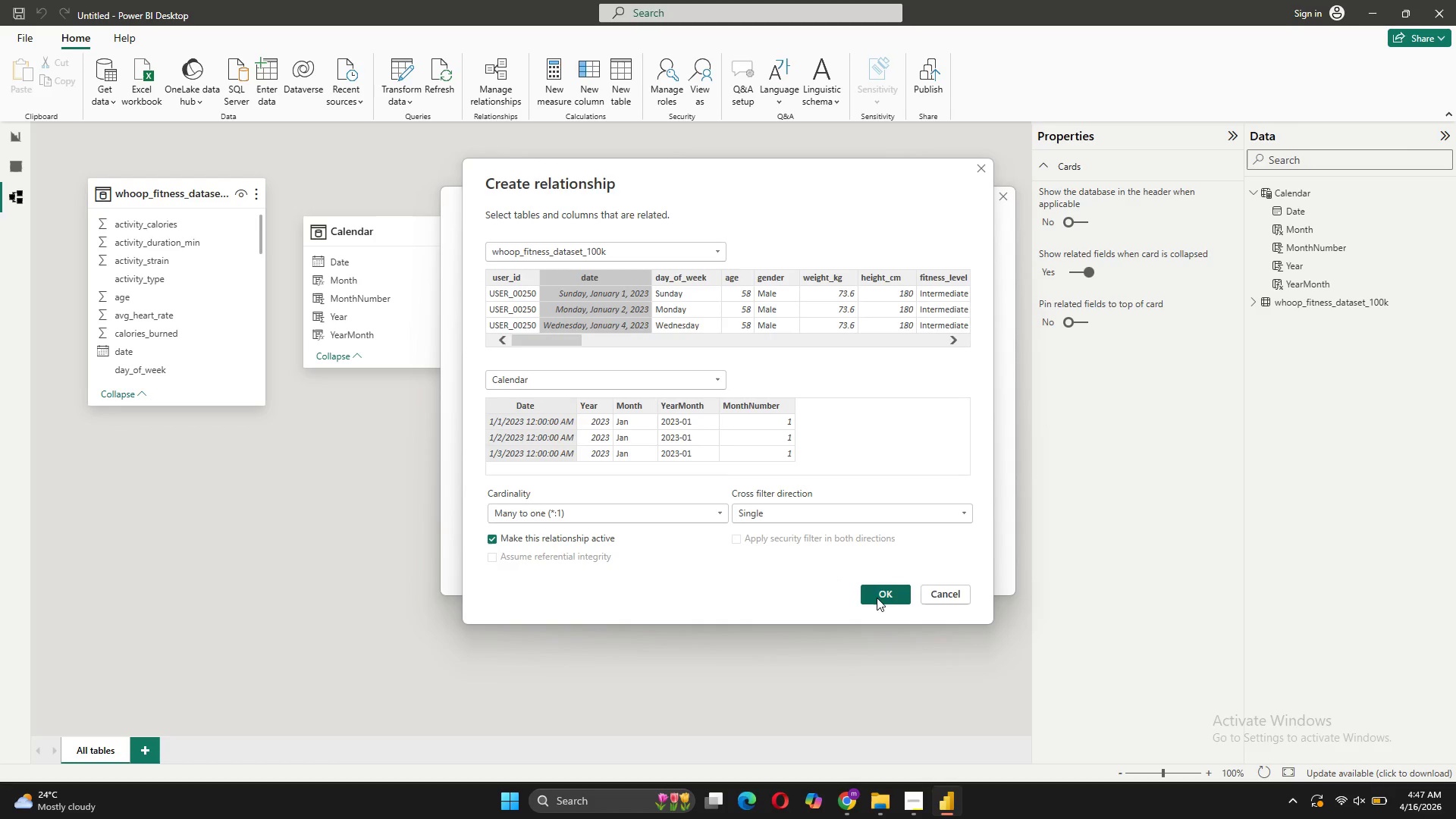 
left_click([892, 601])
 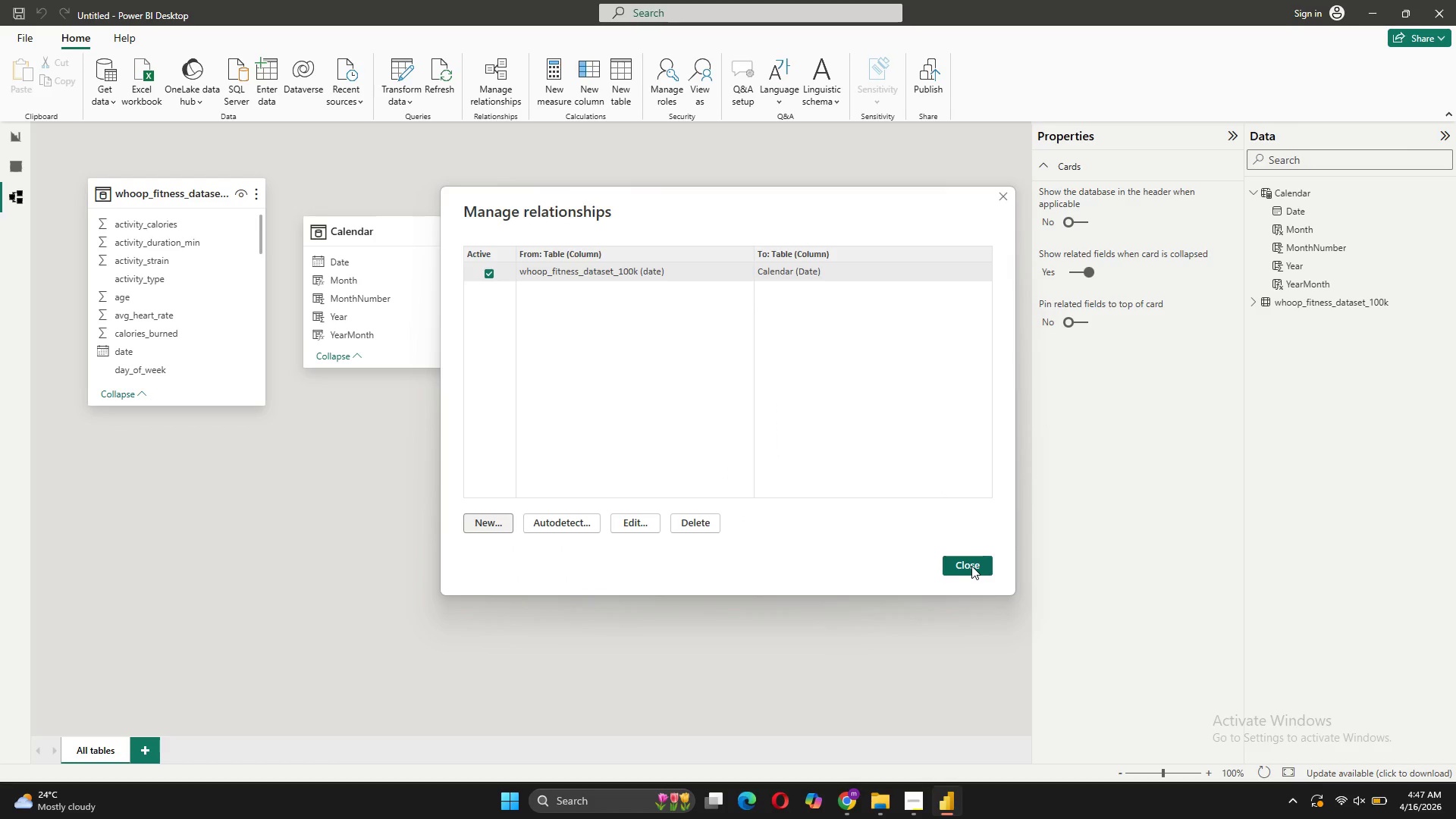 
left_click([973, 564])
 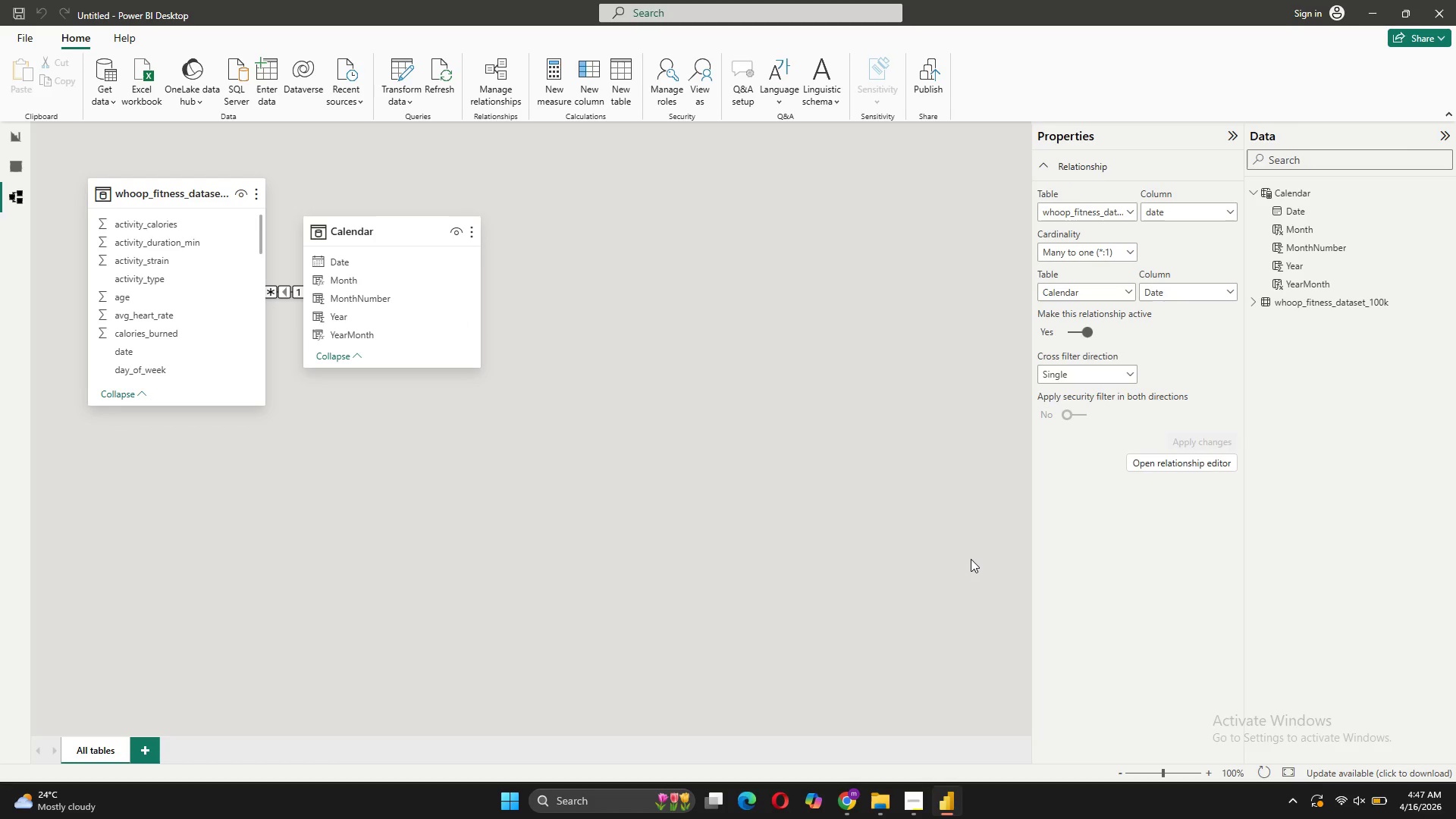 
wait(10.56)
 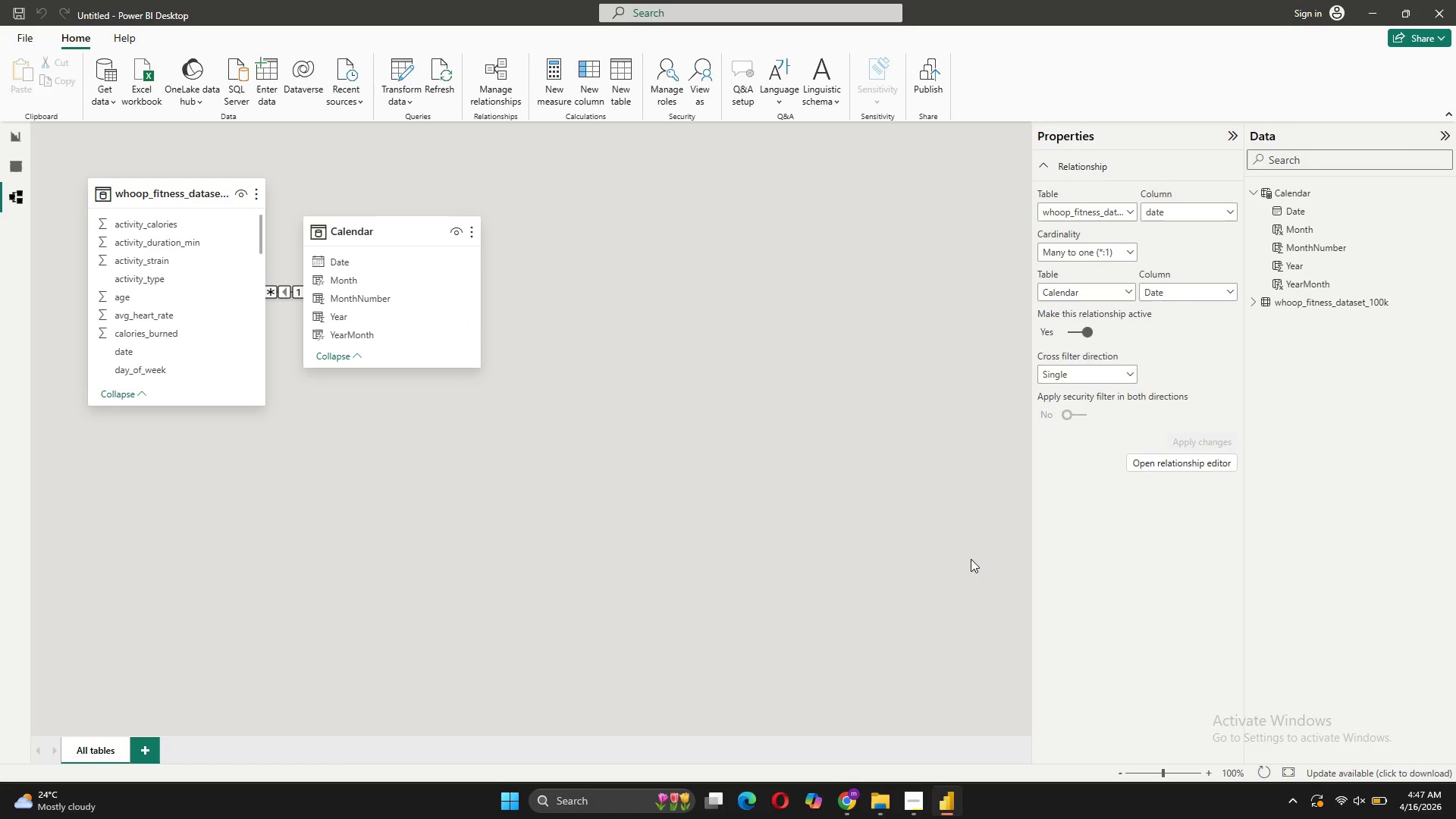 
left_click([176, 188])
 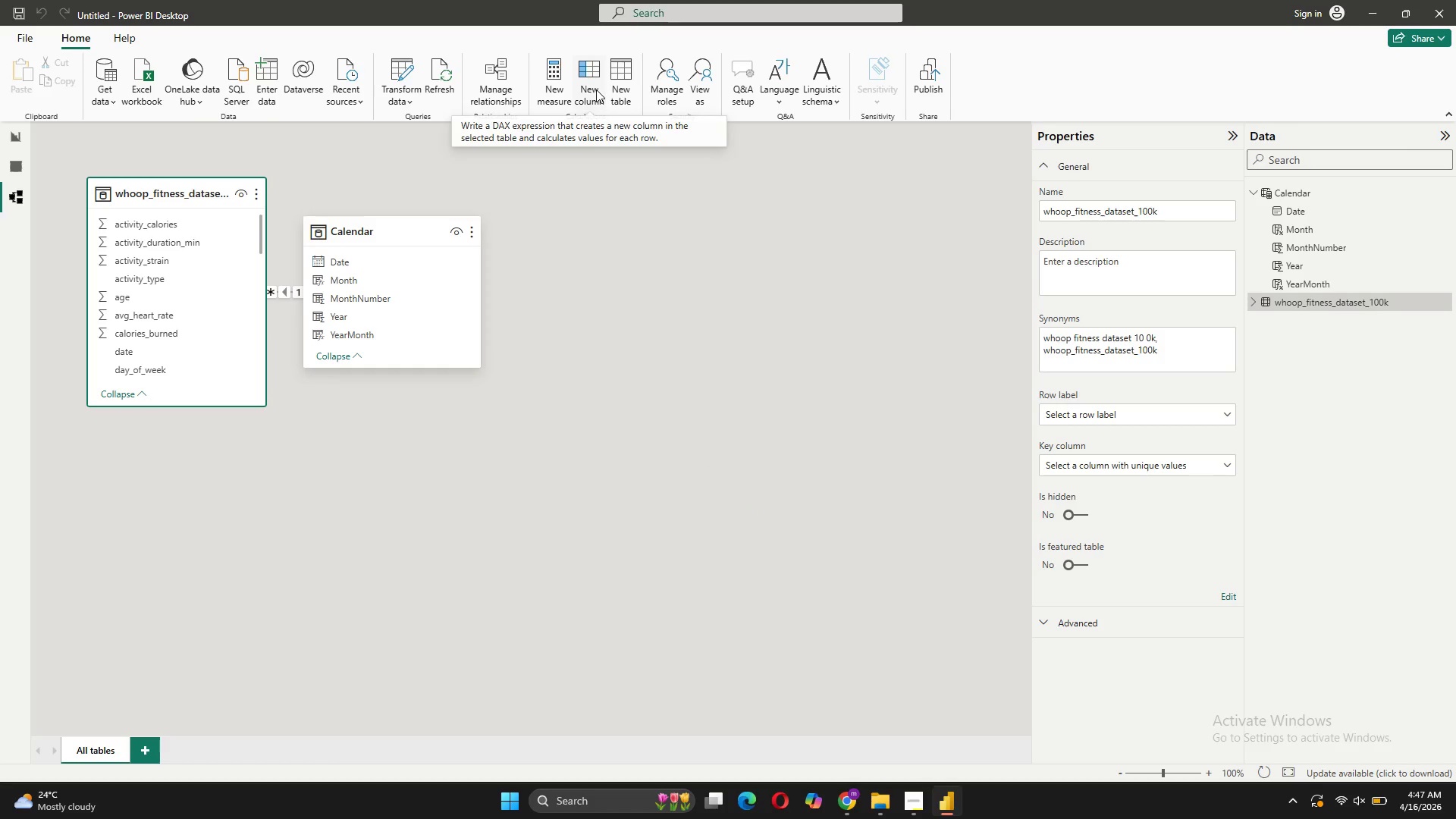 
left_click([596, 88])
 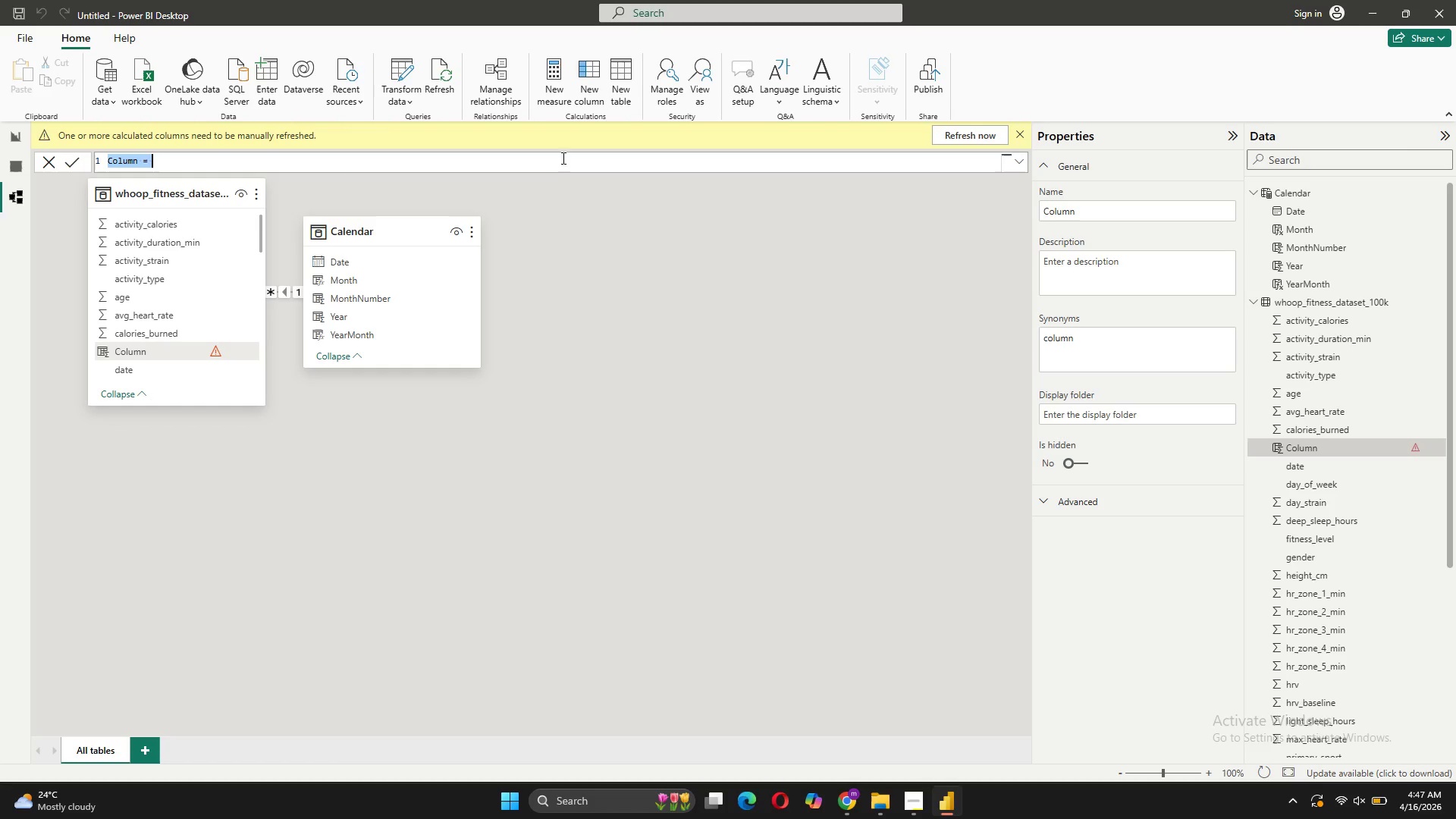 
wait(6.14)
 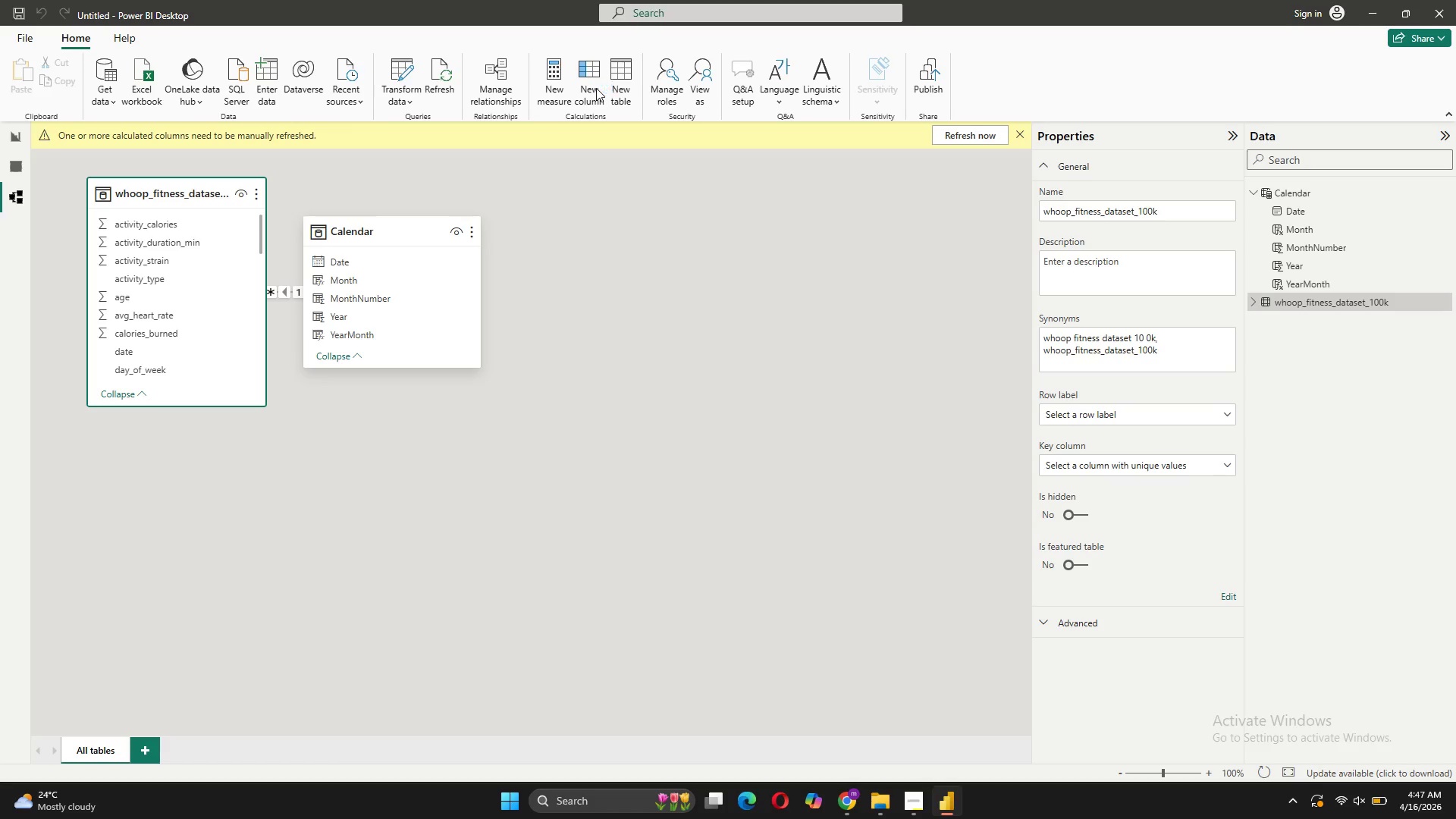 
type(Iron_Service = SWITCH())
 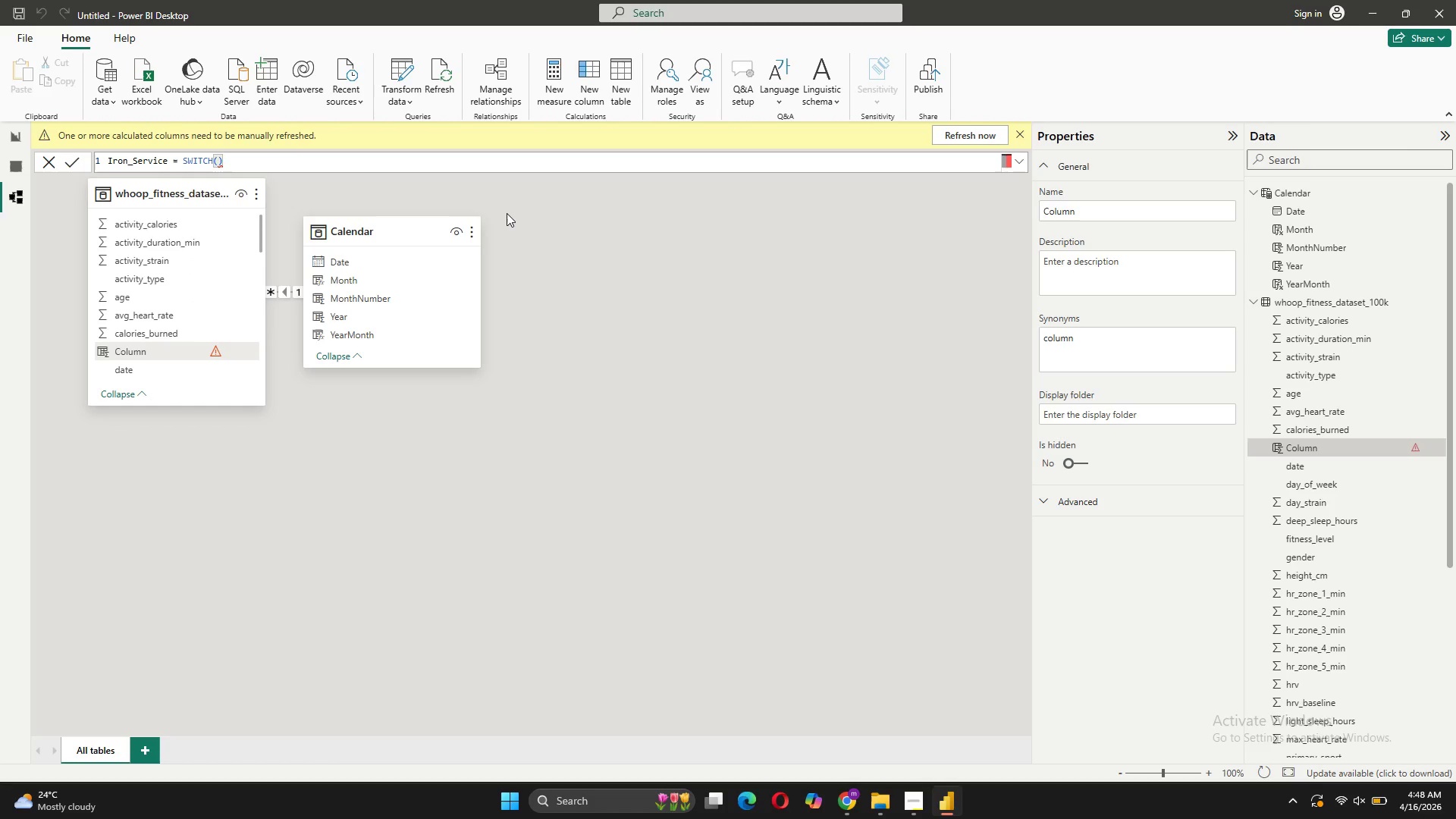 
key(ArrowLeft)
 